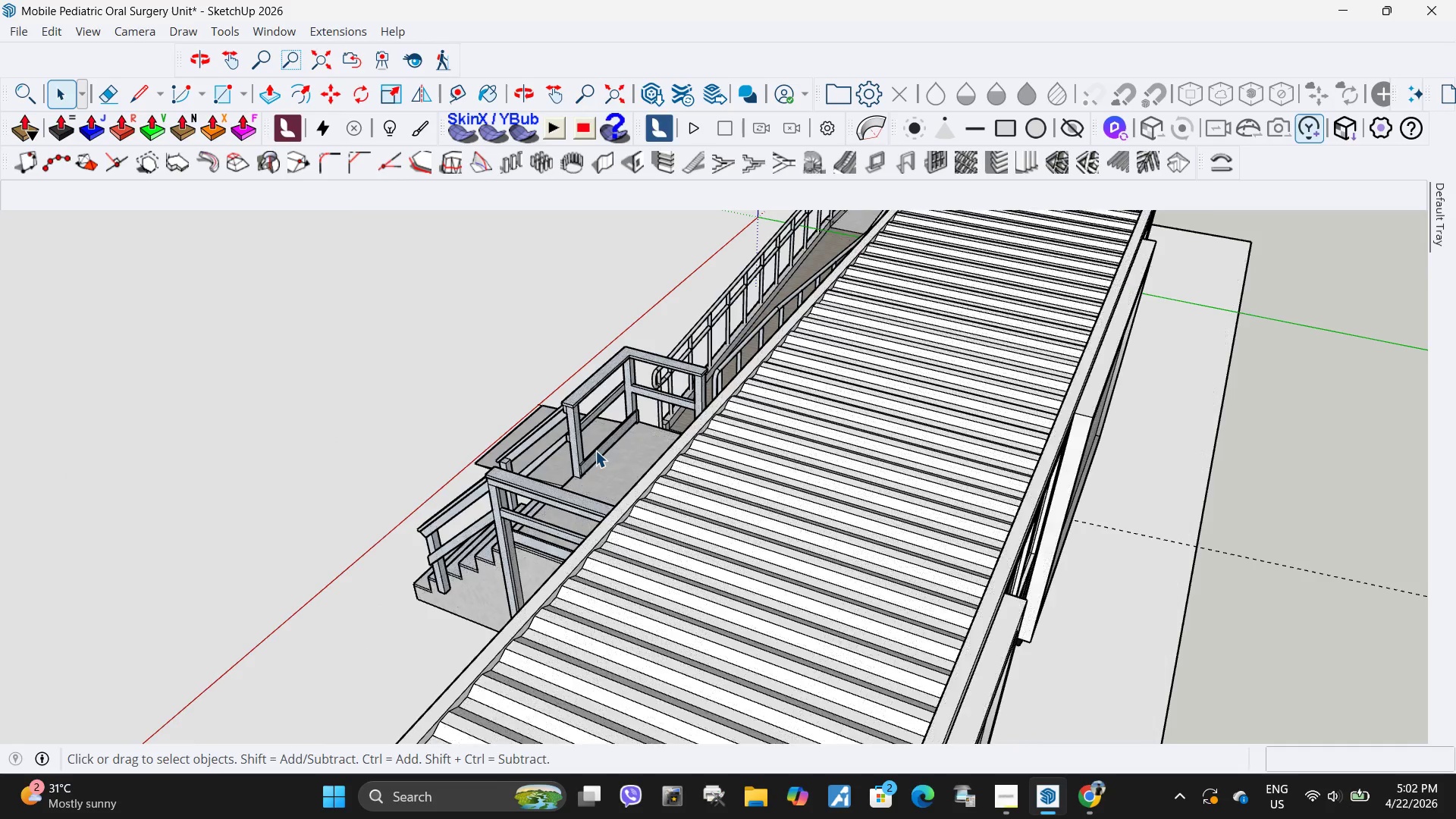 
key(K)
 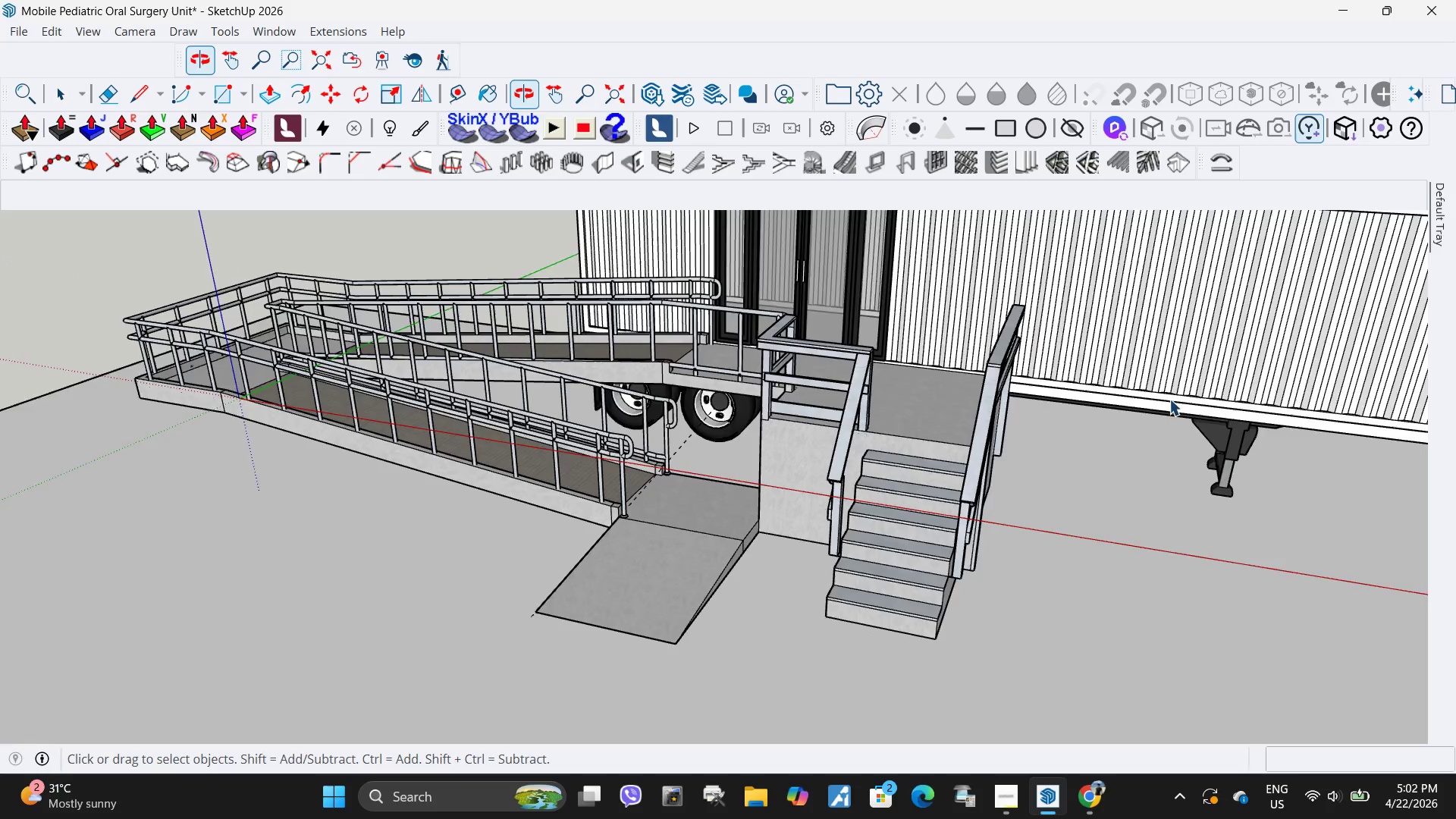 
scroll: coordinate [752, 348], scroll_direction: none, amount: 0.0
 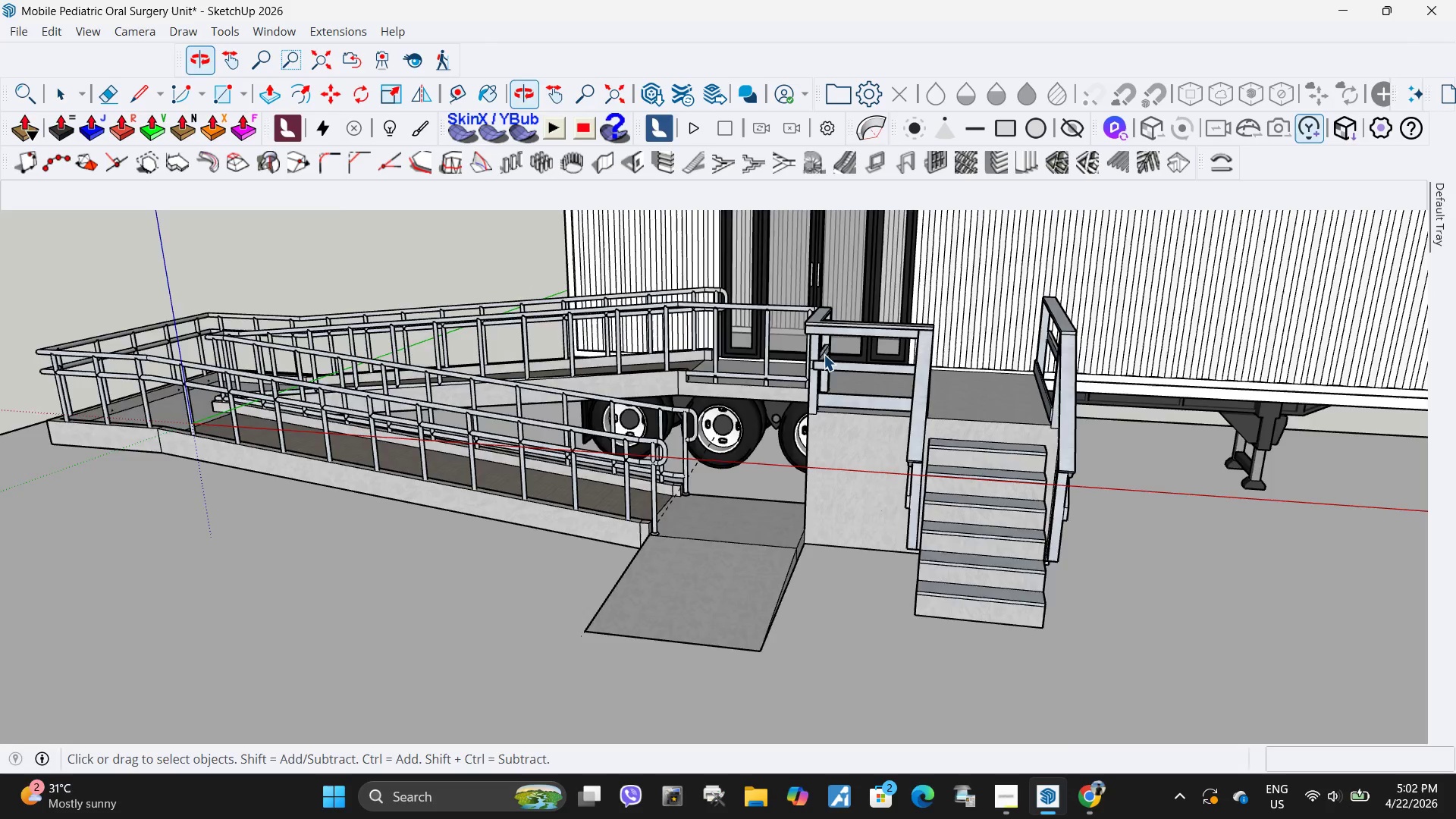 
key(H)
 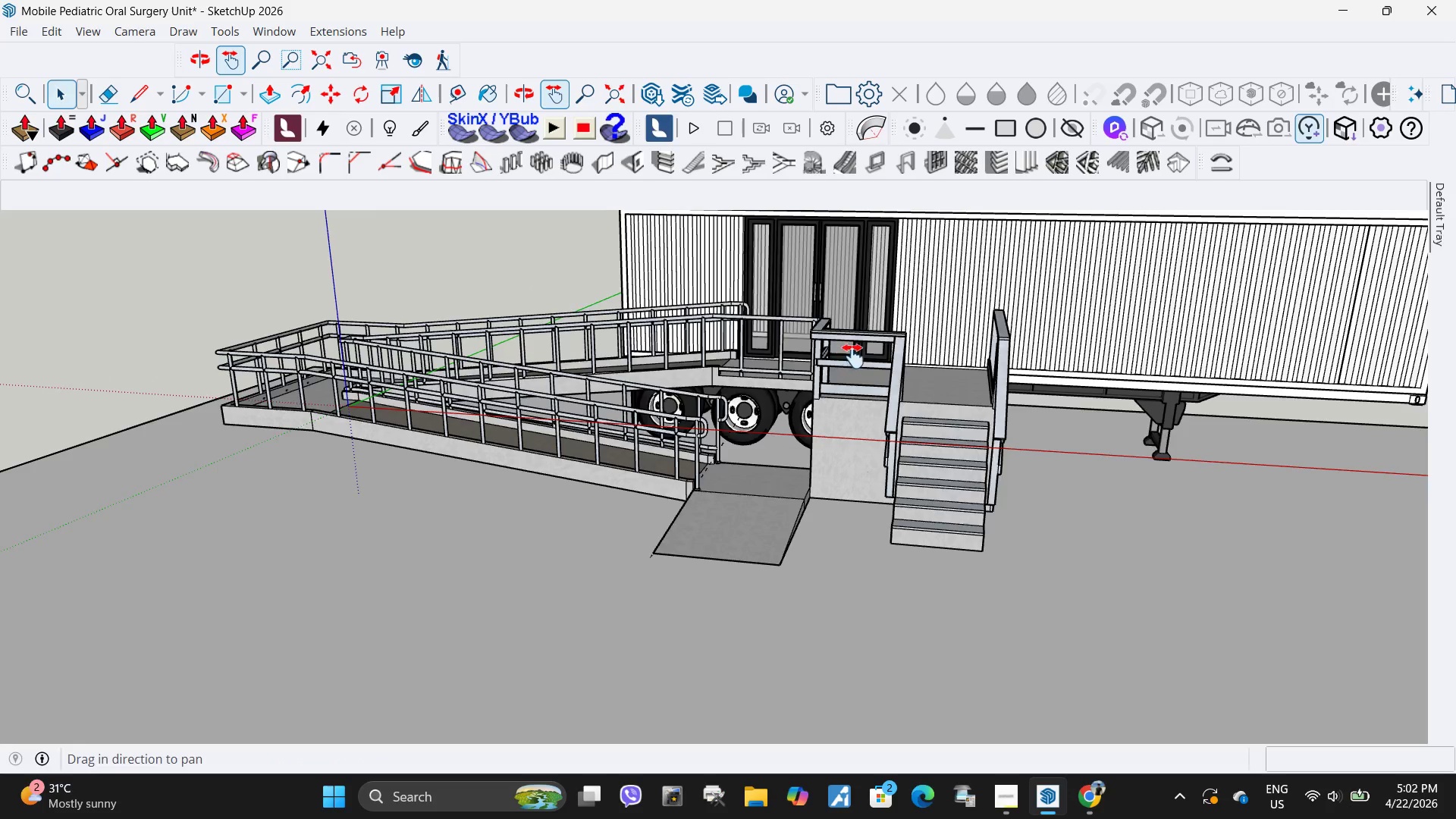 
left_click_drag(start_coordinate=[853, 356], to_coordinate=[775, 420])
 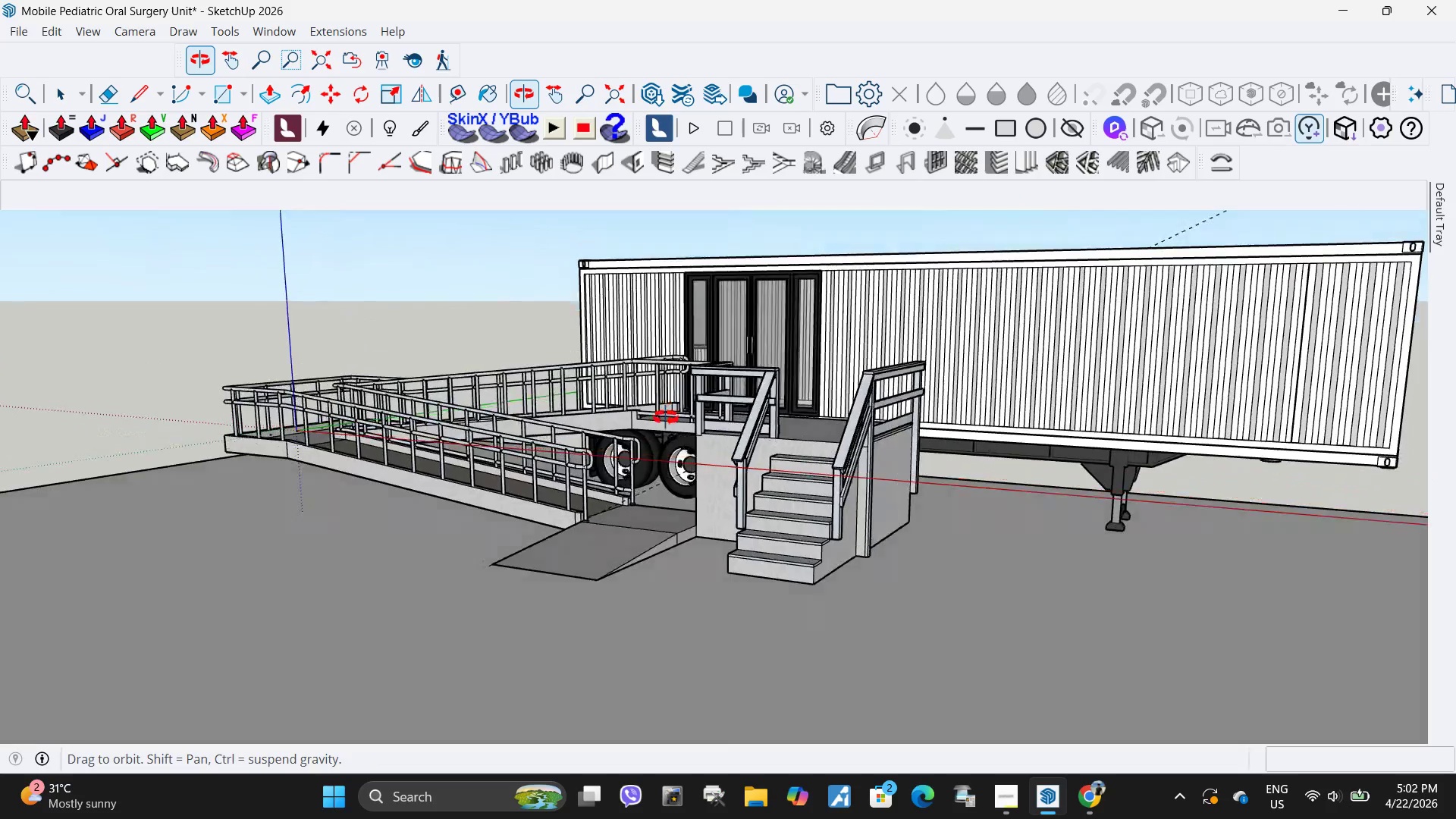 
scroll: coordinate [827, 354], scroll_direction: down, amount: 3.0
 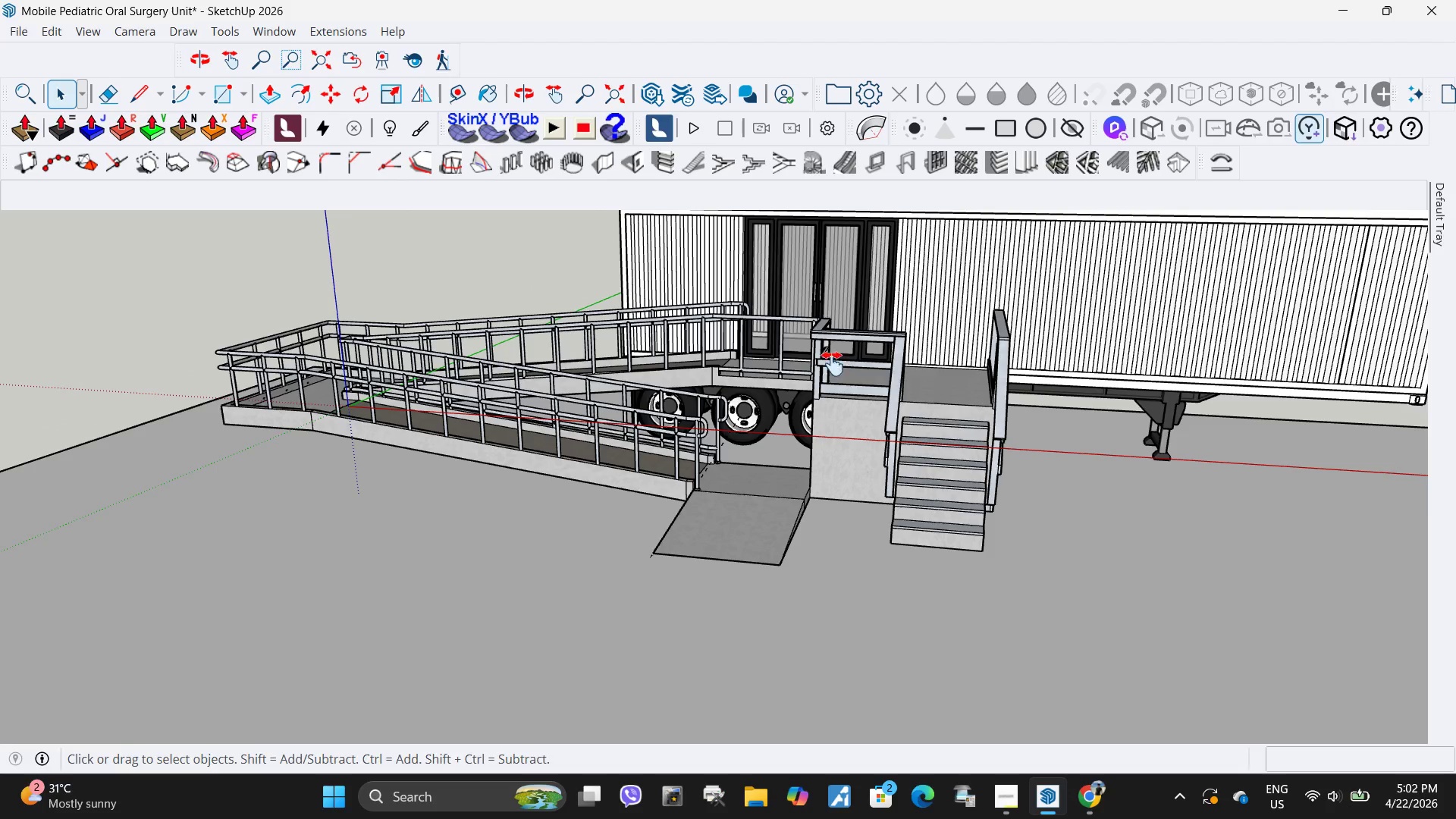 
left_click_drag(start_coordinate=[800, 448], to_coordinate=[648, 380])
 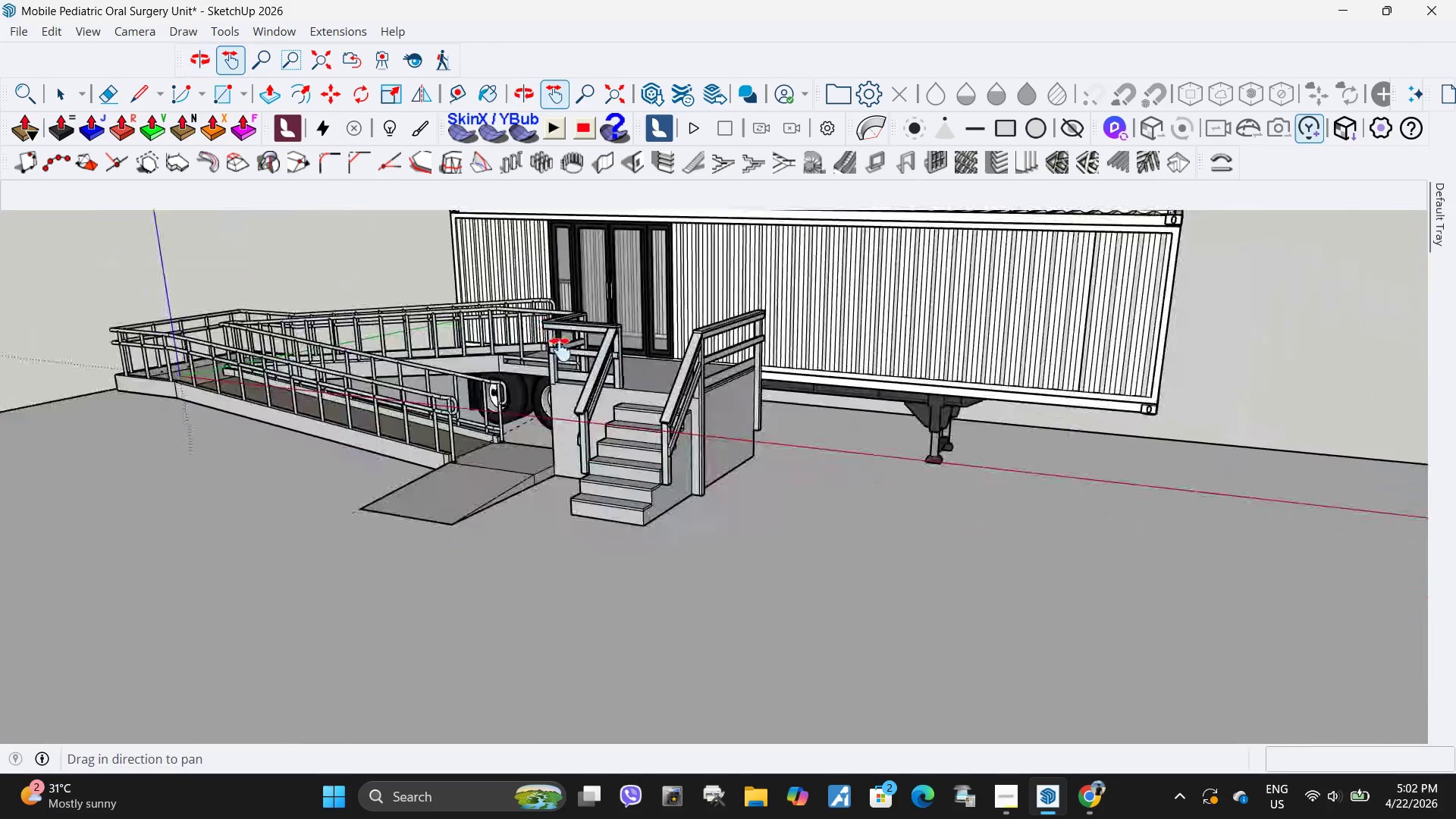 
scroll: coordinate [559, 350], scroll_direction: down, amount: 4.0
 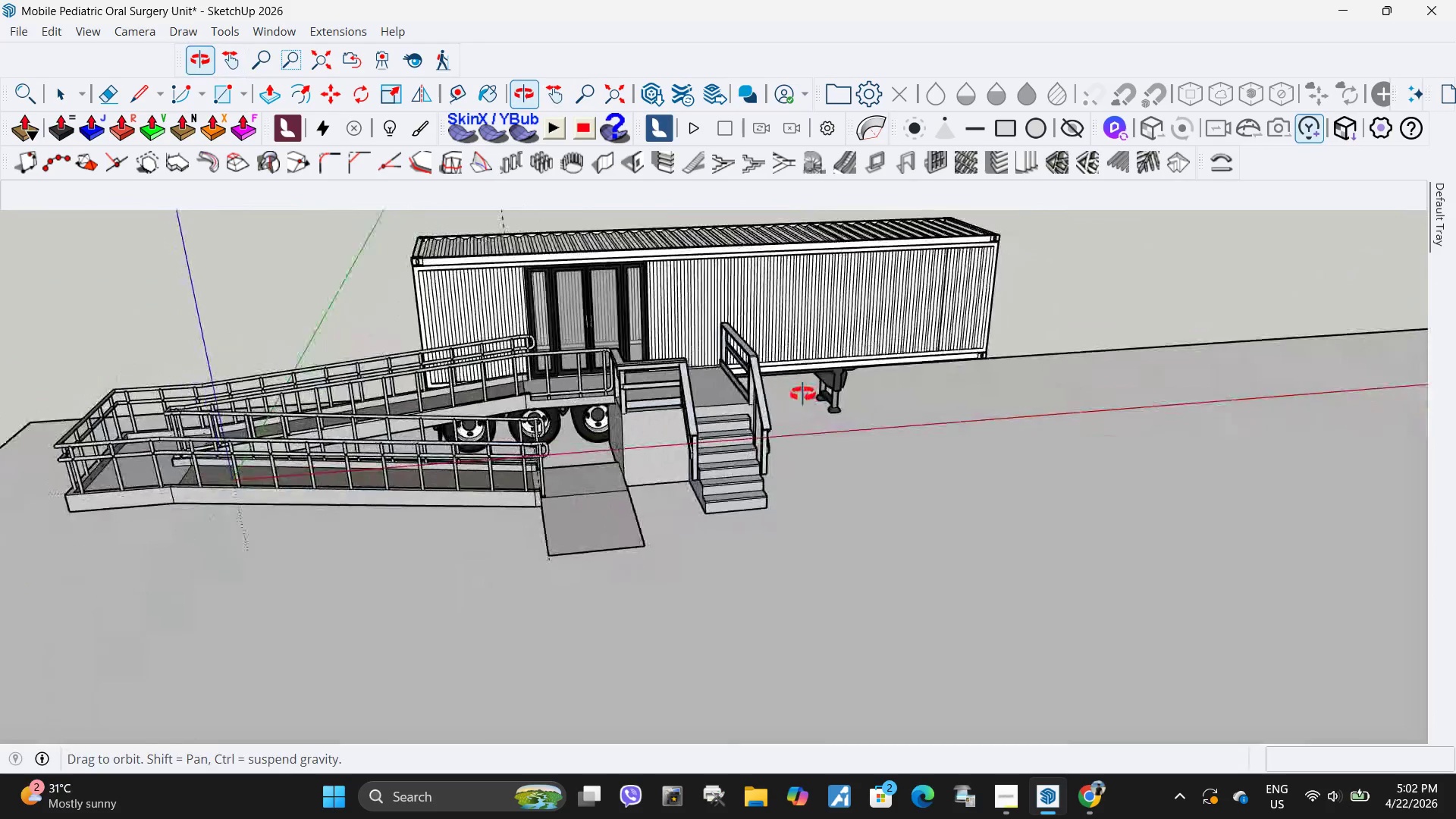 
left_click_drag(start_coordinate=[609, 378], to_coordinate=[924, 424])
 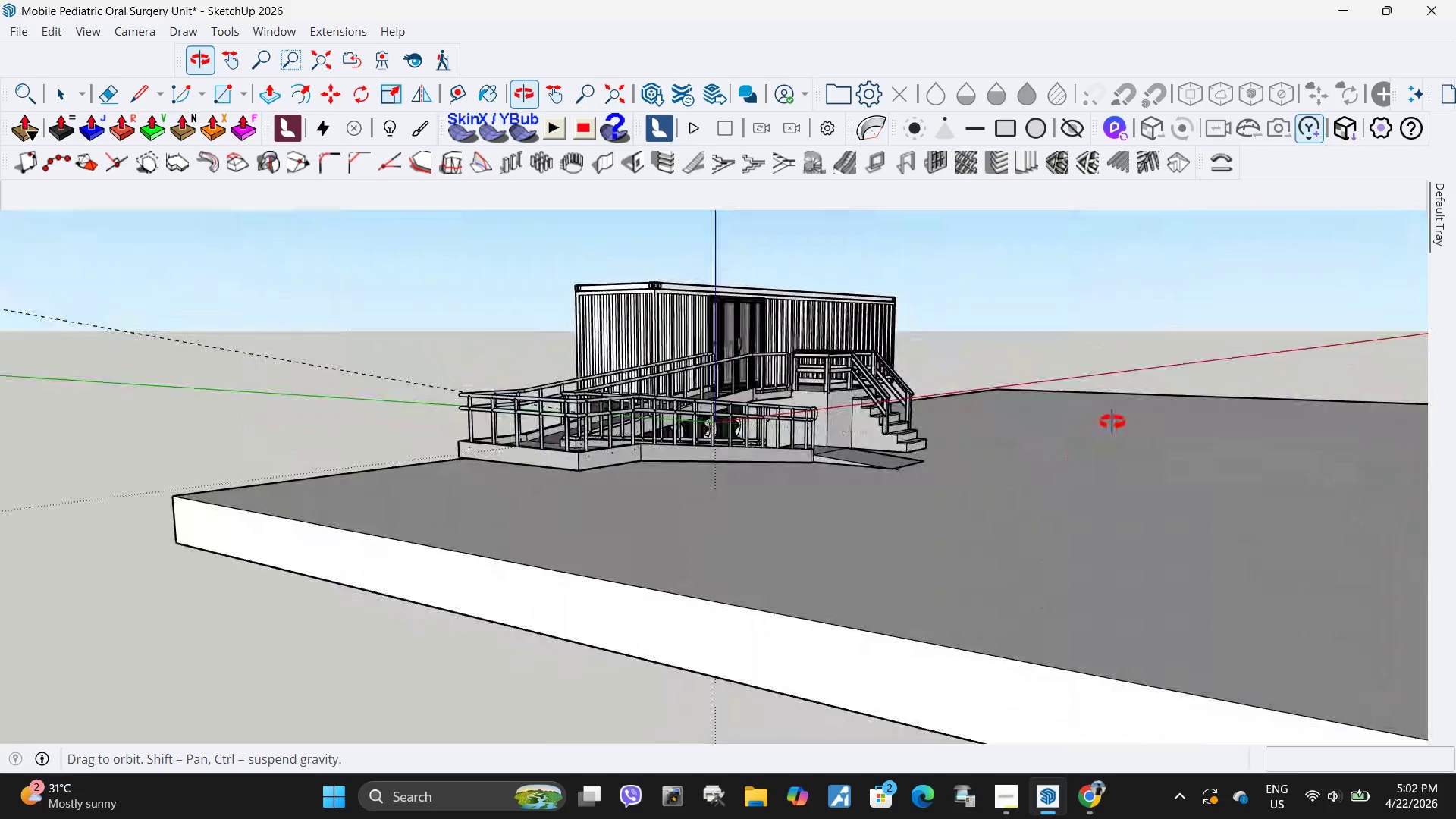 
scroll: coordinate [517, 464], scroll_direction: up, amount: 9.0
 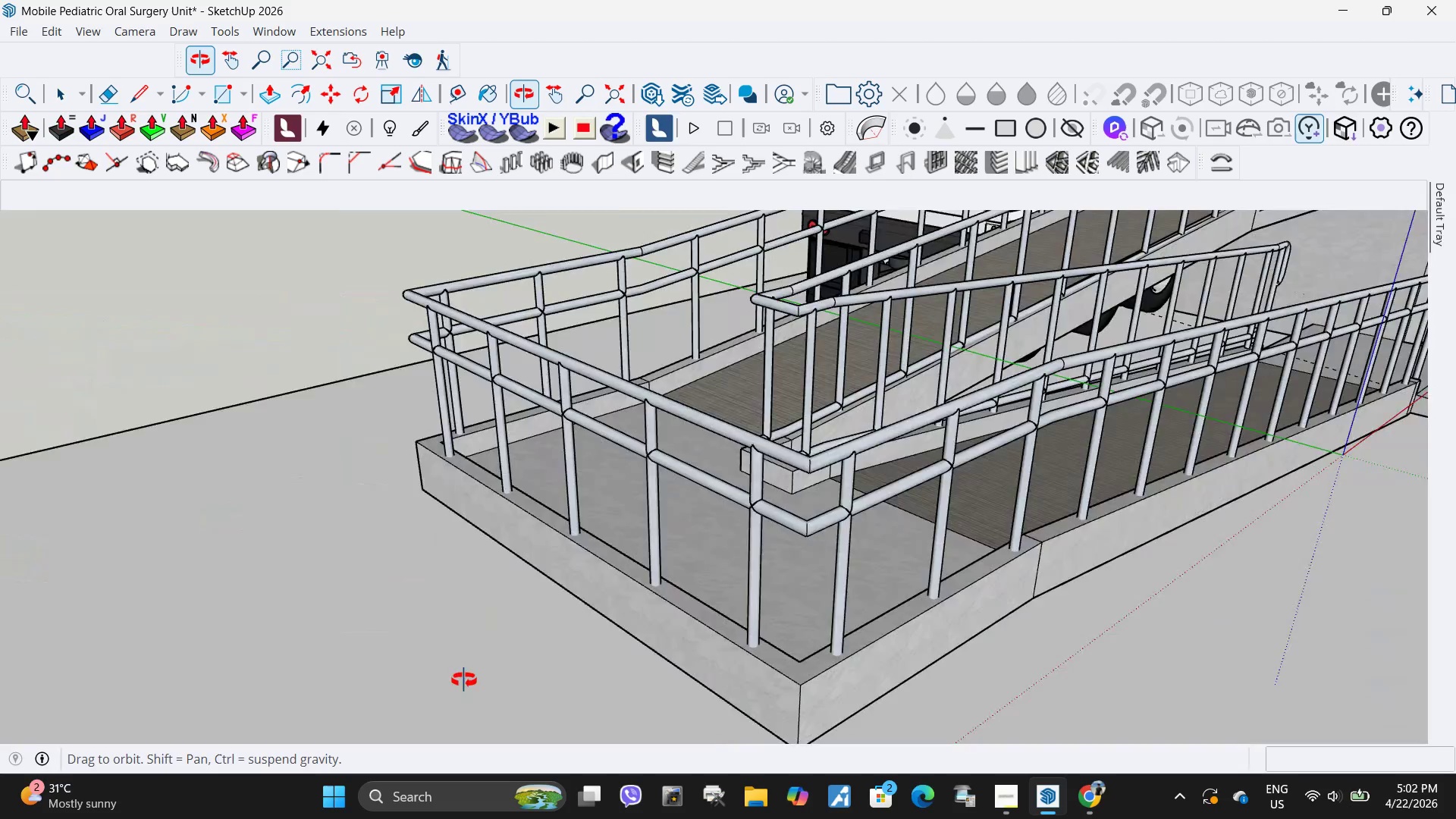 
scroll: coordinate [360, 499], scroll_direction: down, amount: 8.0
 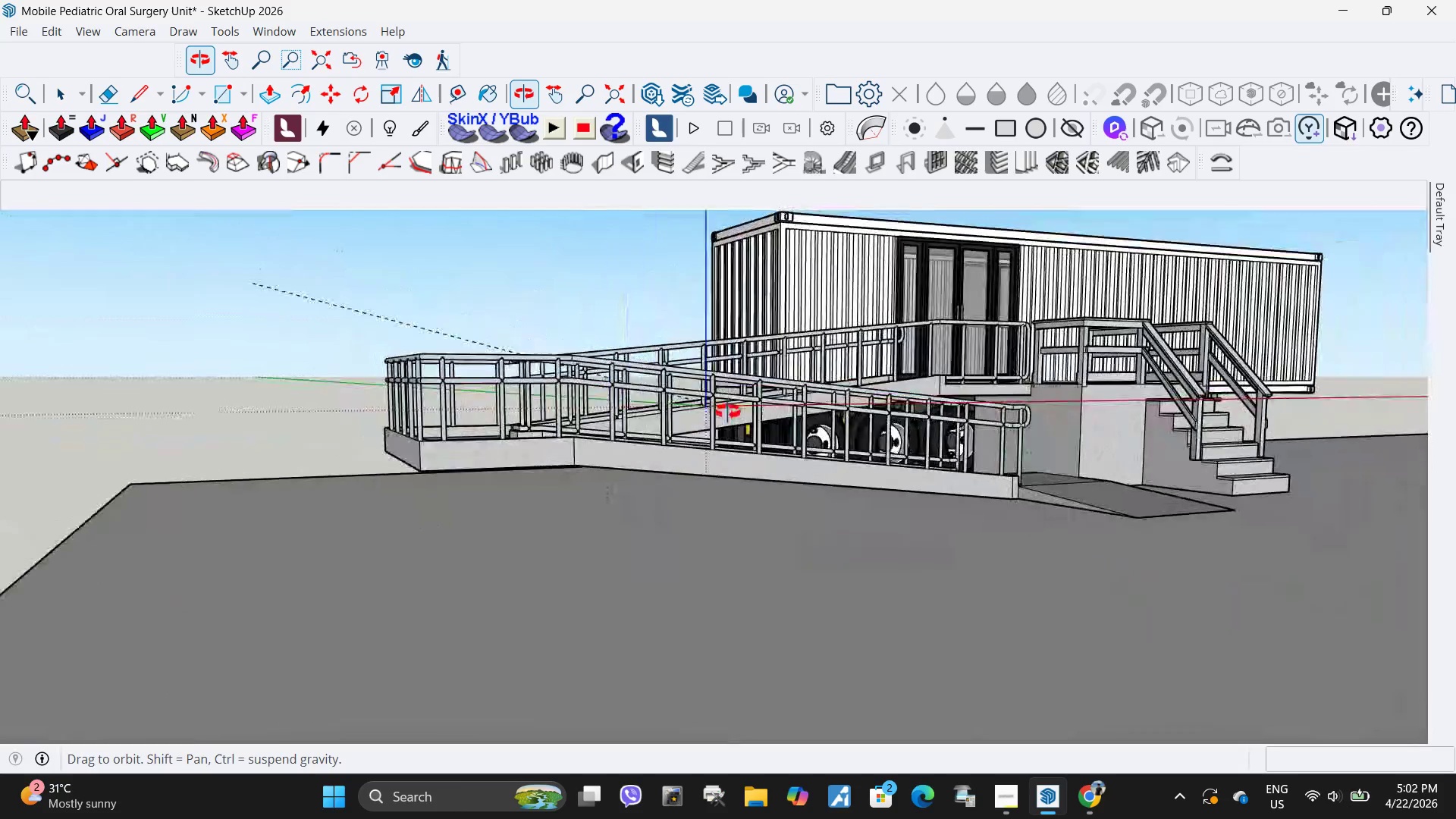 
scroll: coordinate [675, 474], scroll_direction: up, amount: 9.0
 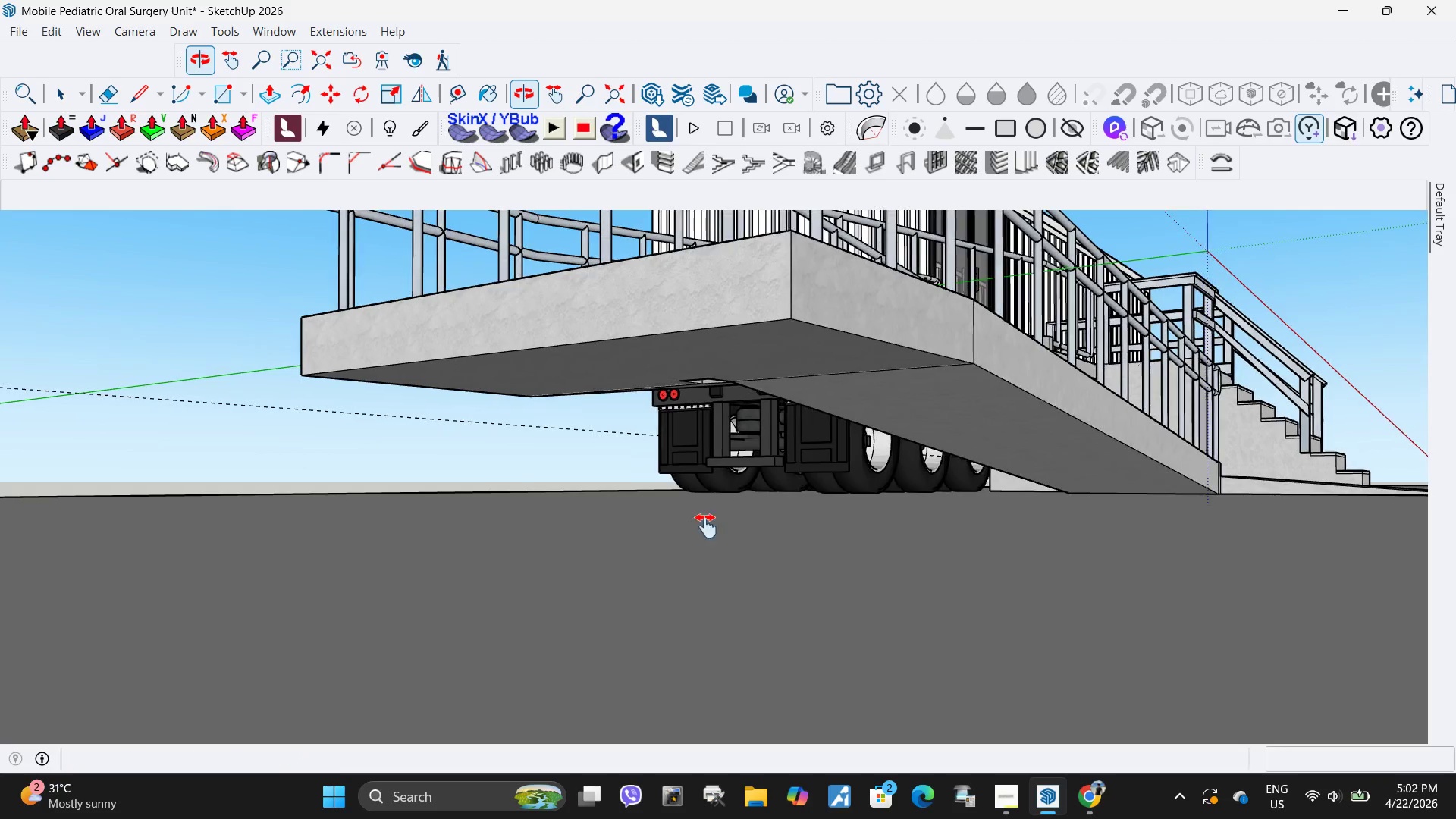 
key(Space)
 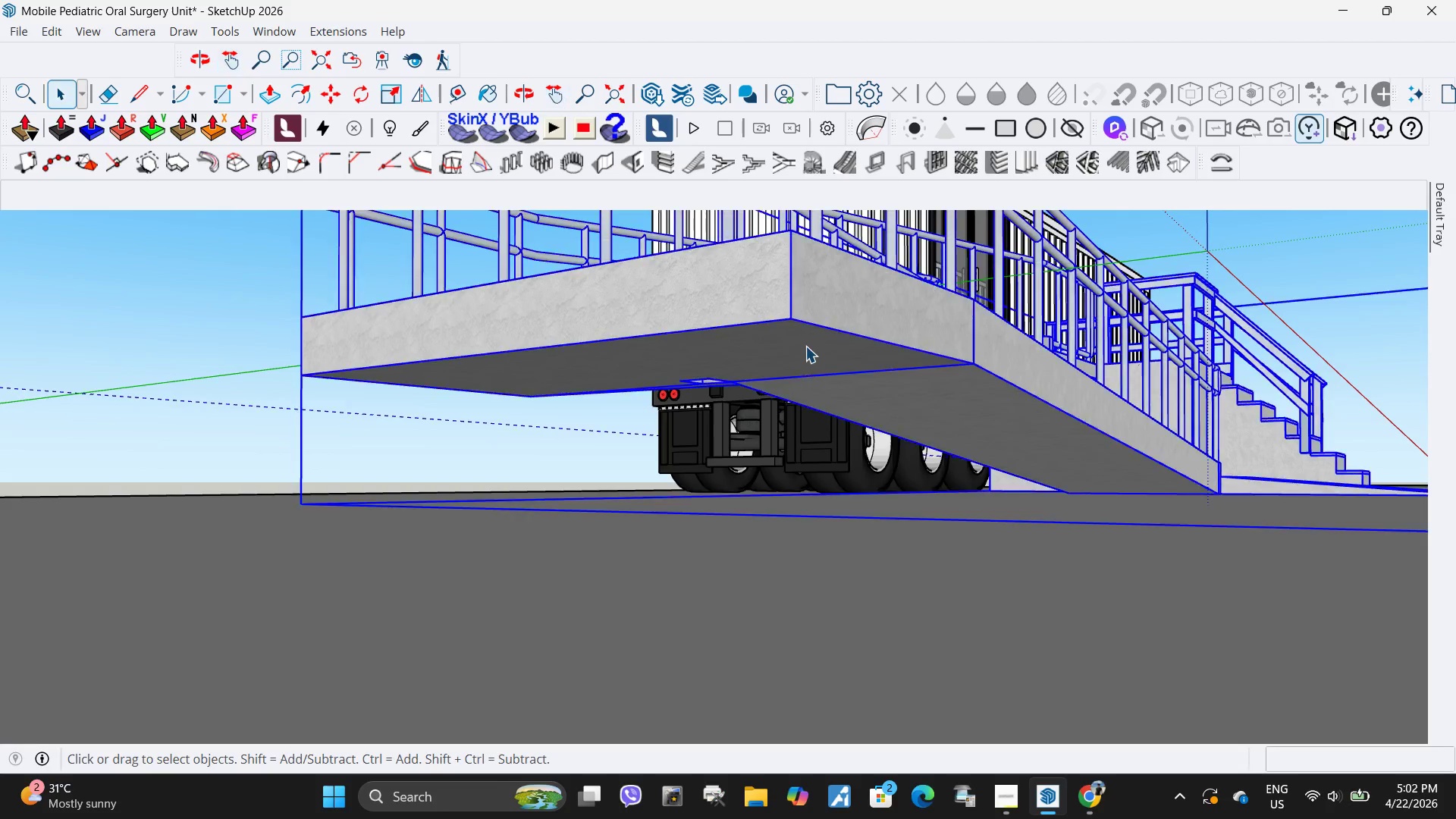 
double_click([805, 346])
 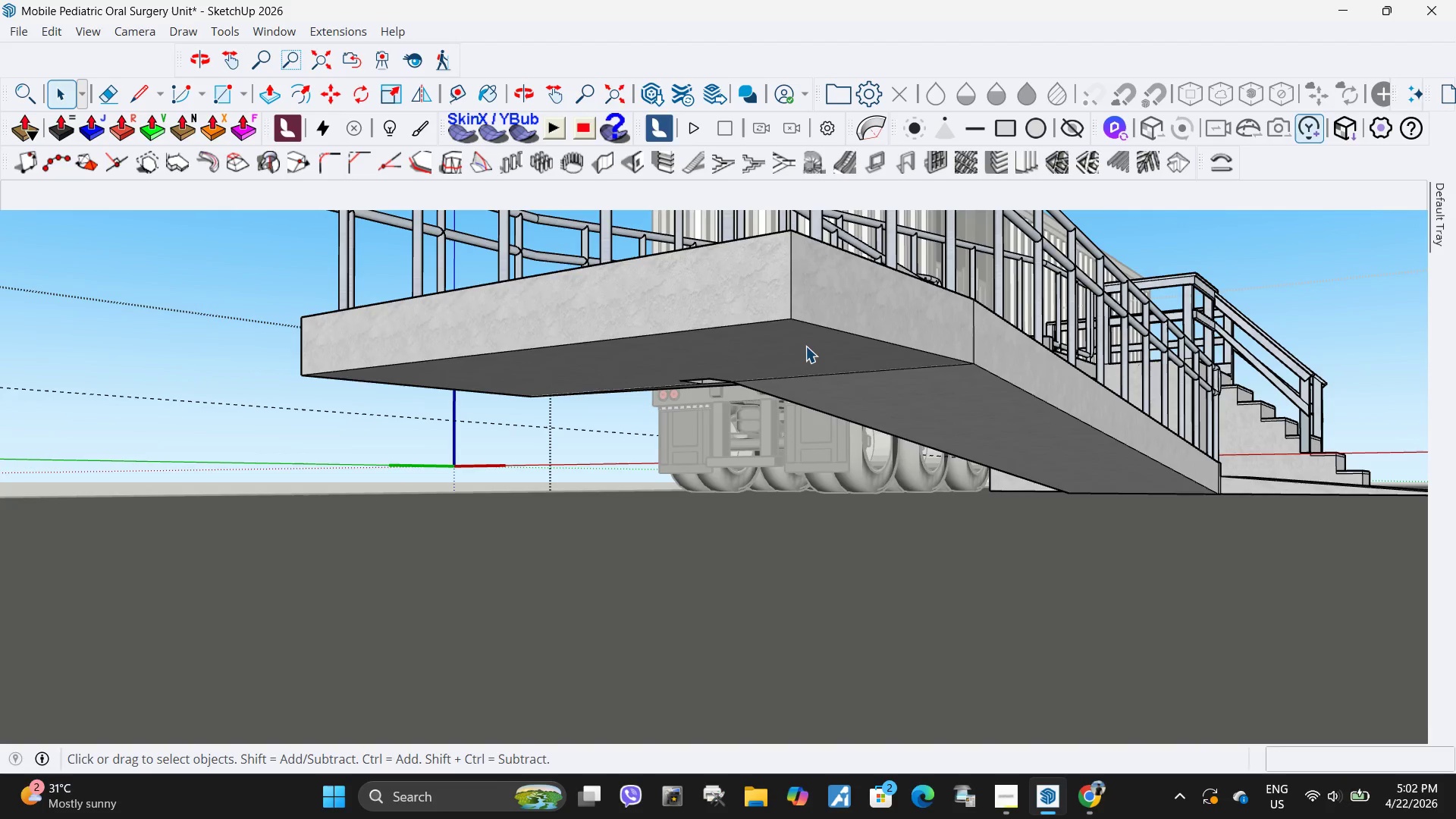 
triple_click([805, 346])
 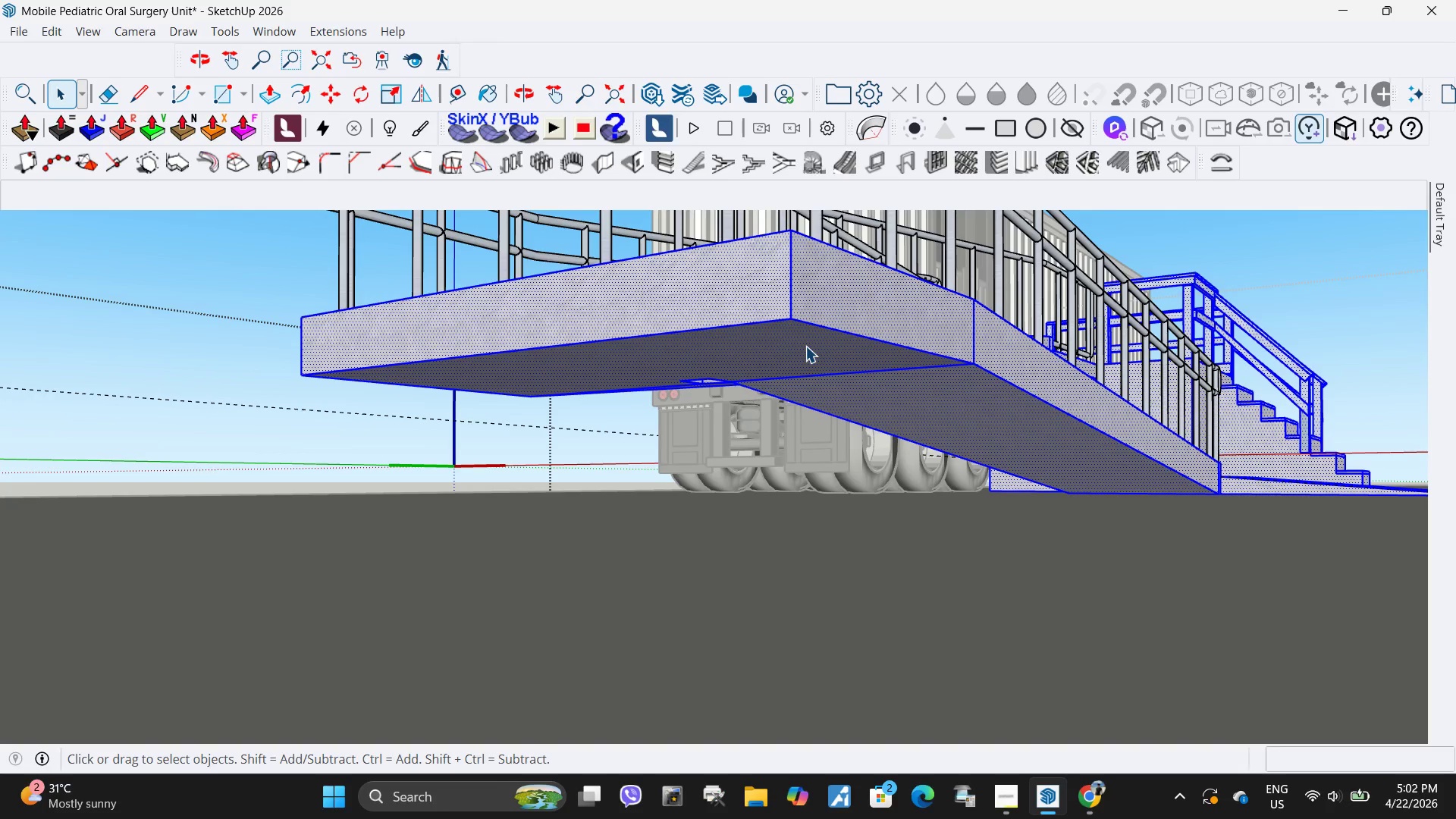 
left_click([805, 346])
 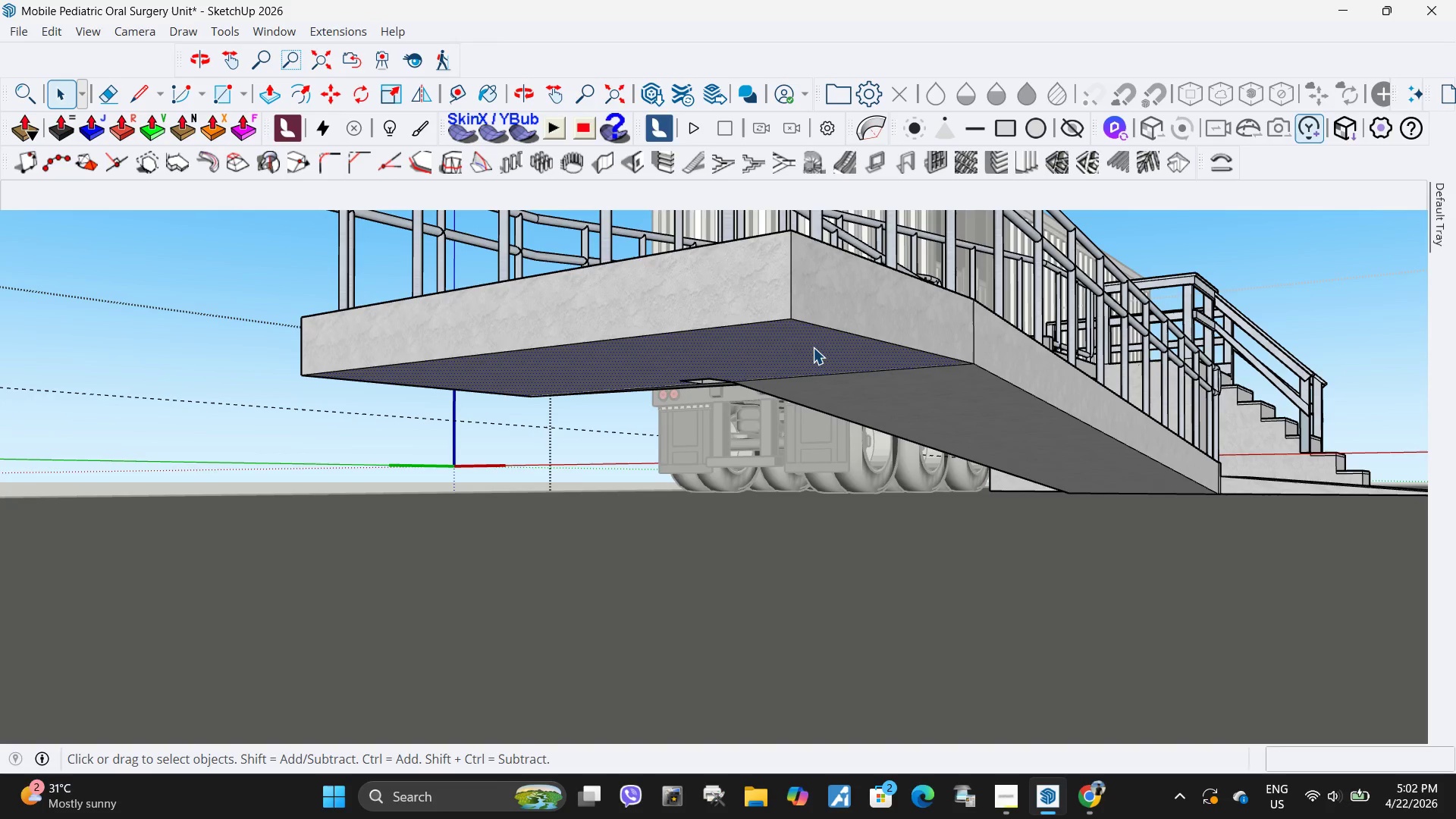 
key(R)
 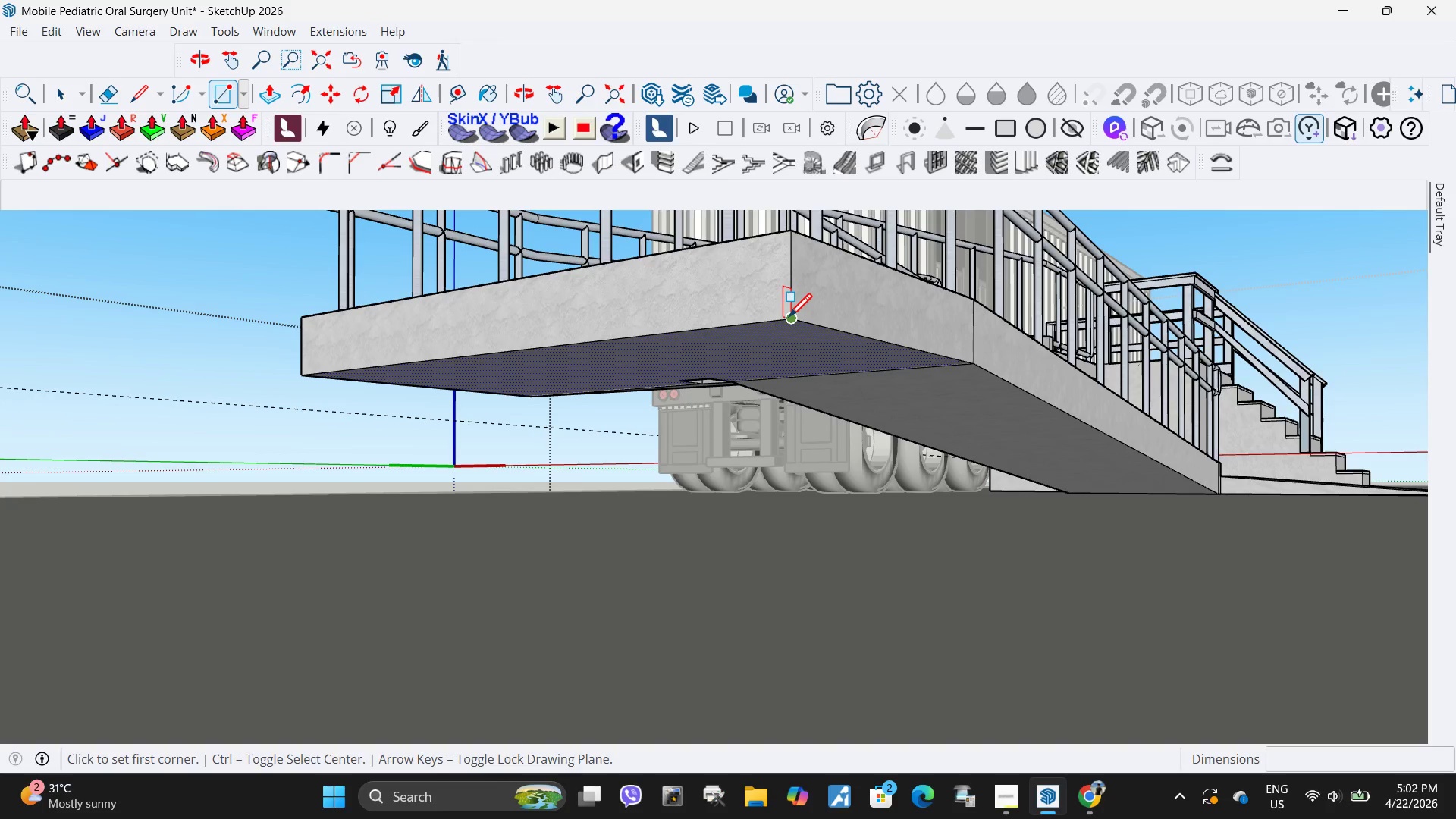 
left_click([789, 319])
 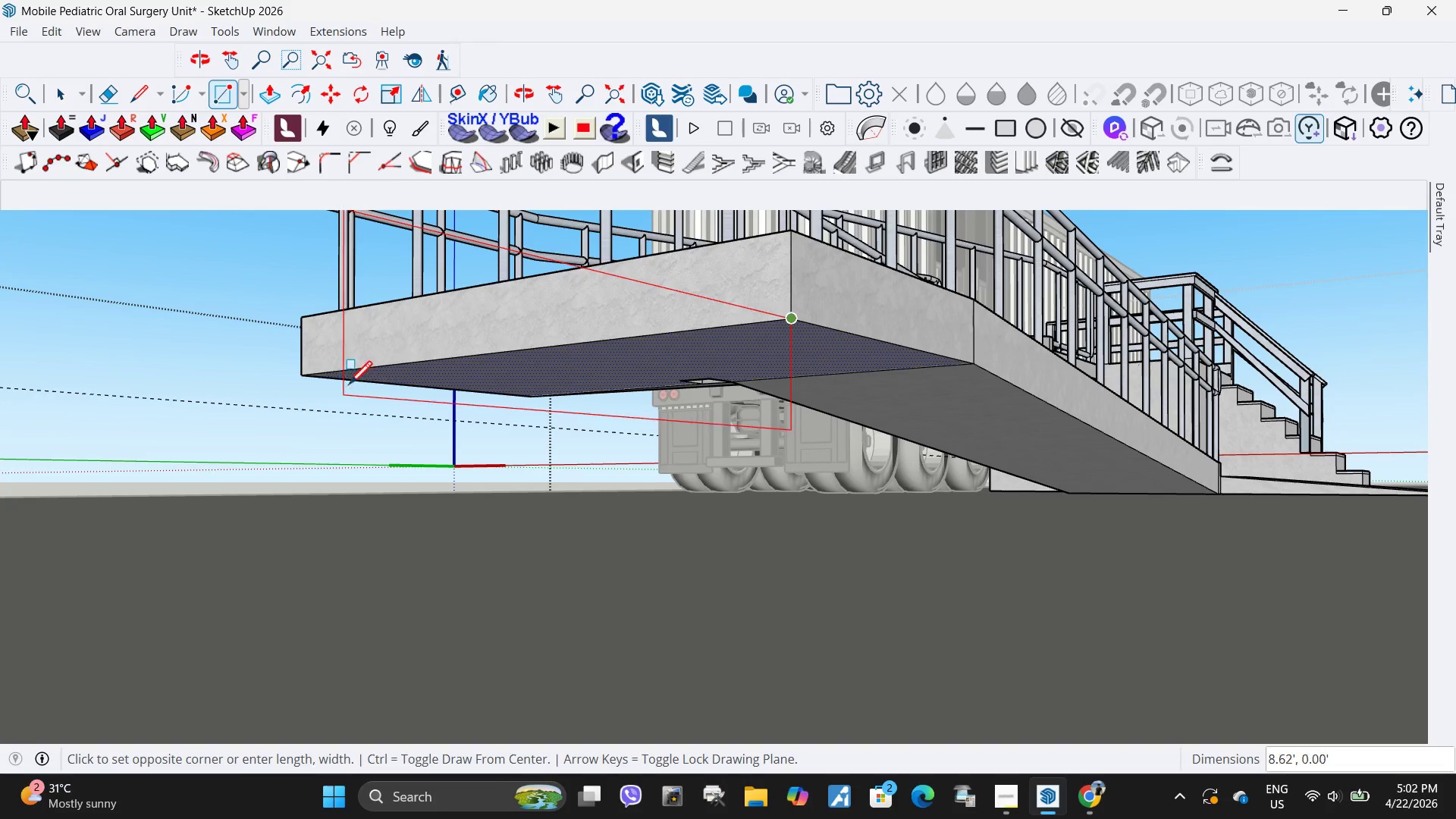 
key(Escape)
 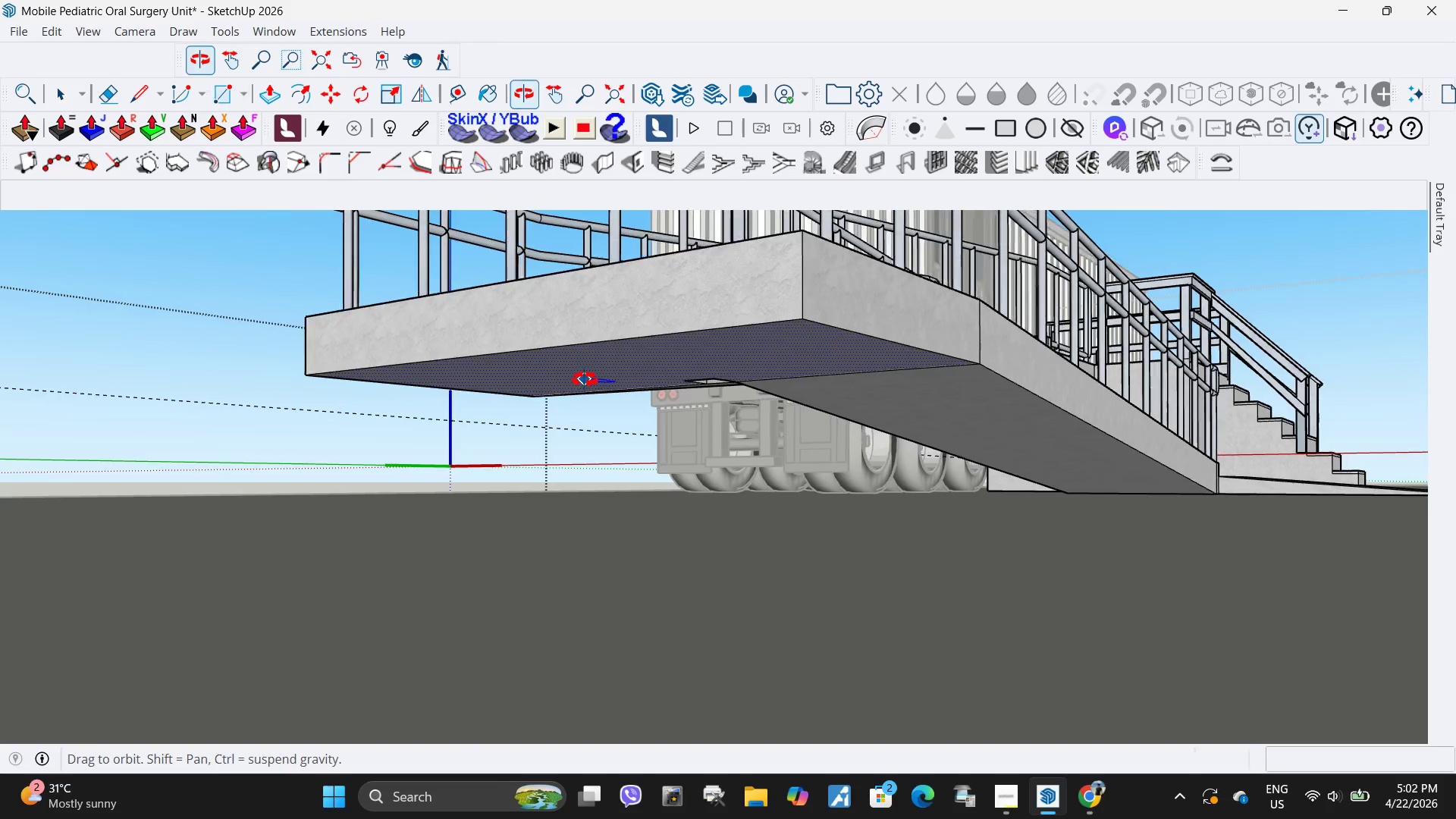 
scroll: coordinate [649, 302], scroll_direction: up, amount: 9.0
 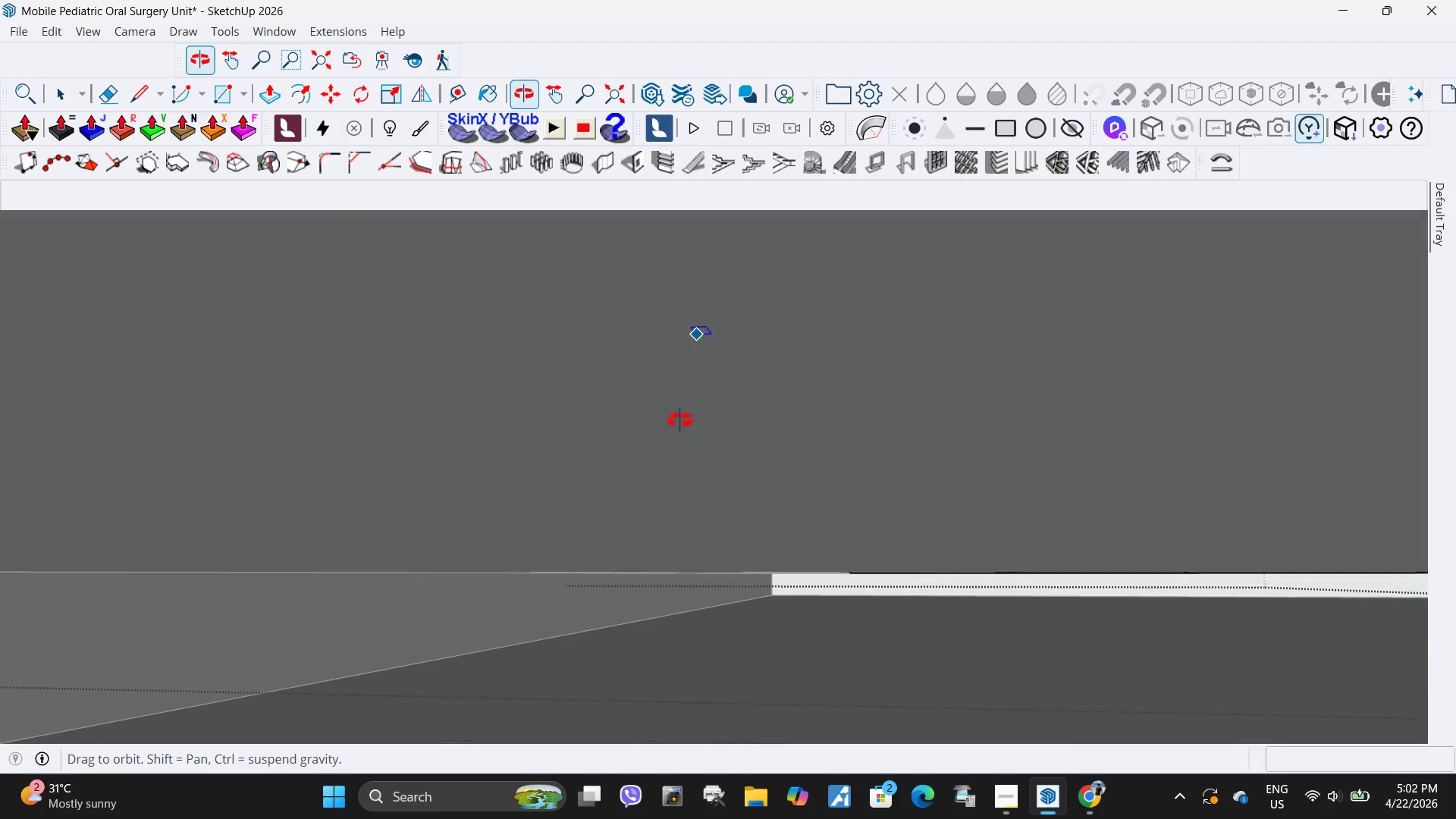 
type(hl)
 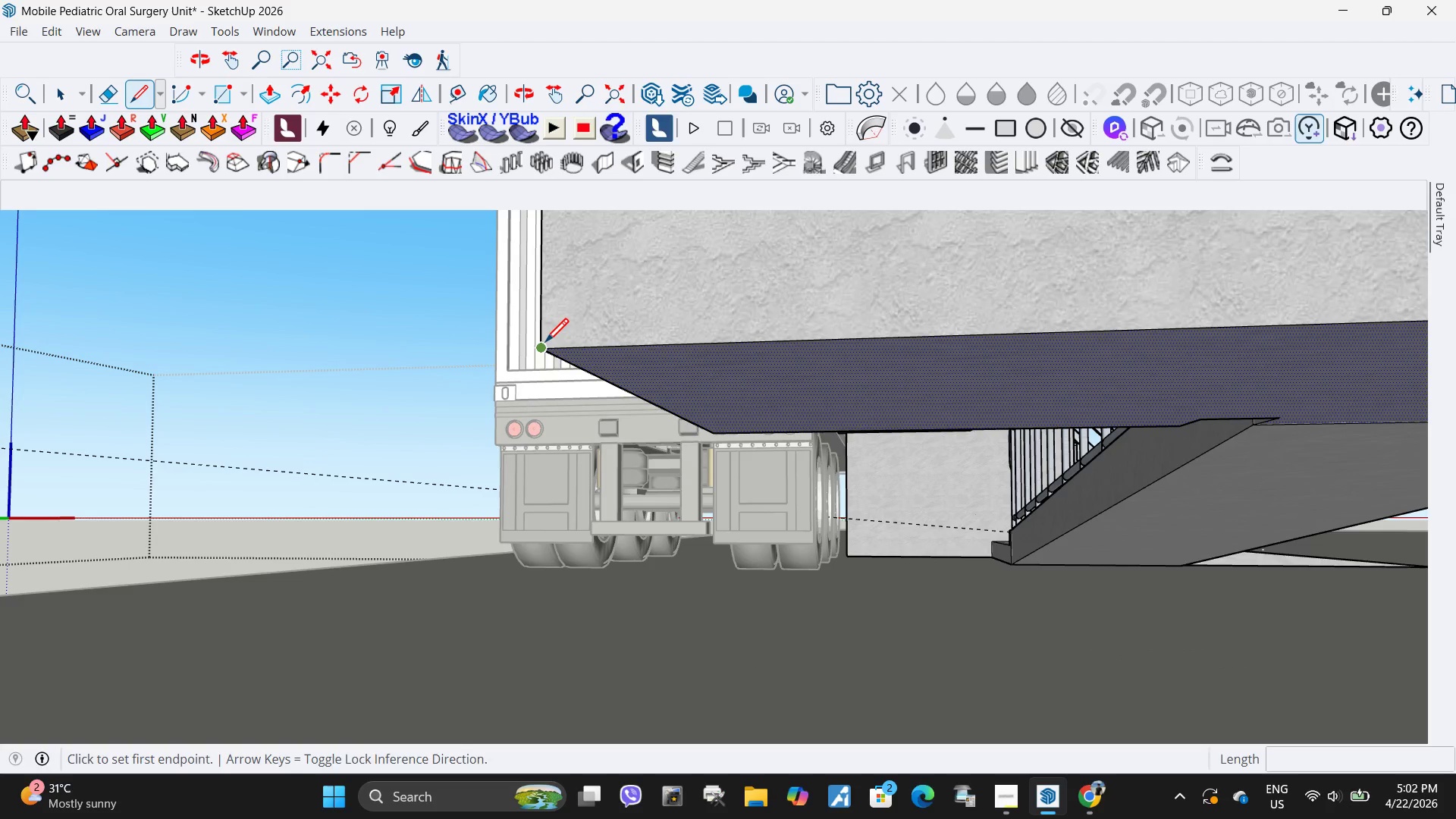 
left_click_drag(start_coordinate=[695, 362], to_coordinate=[679, 654])
 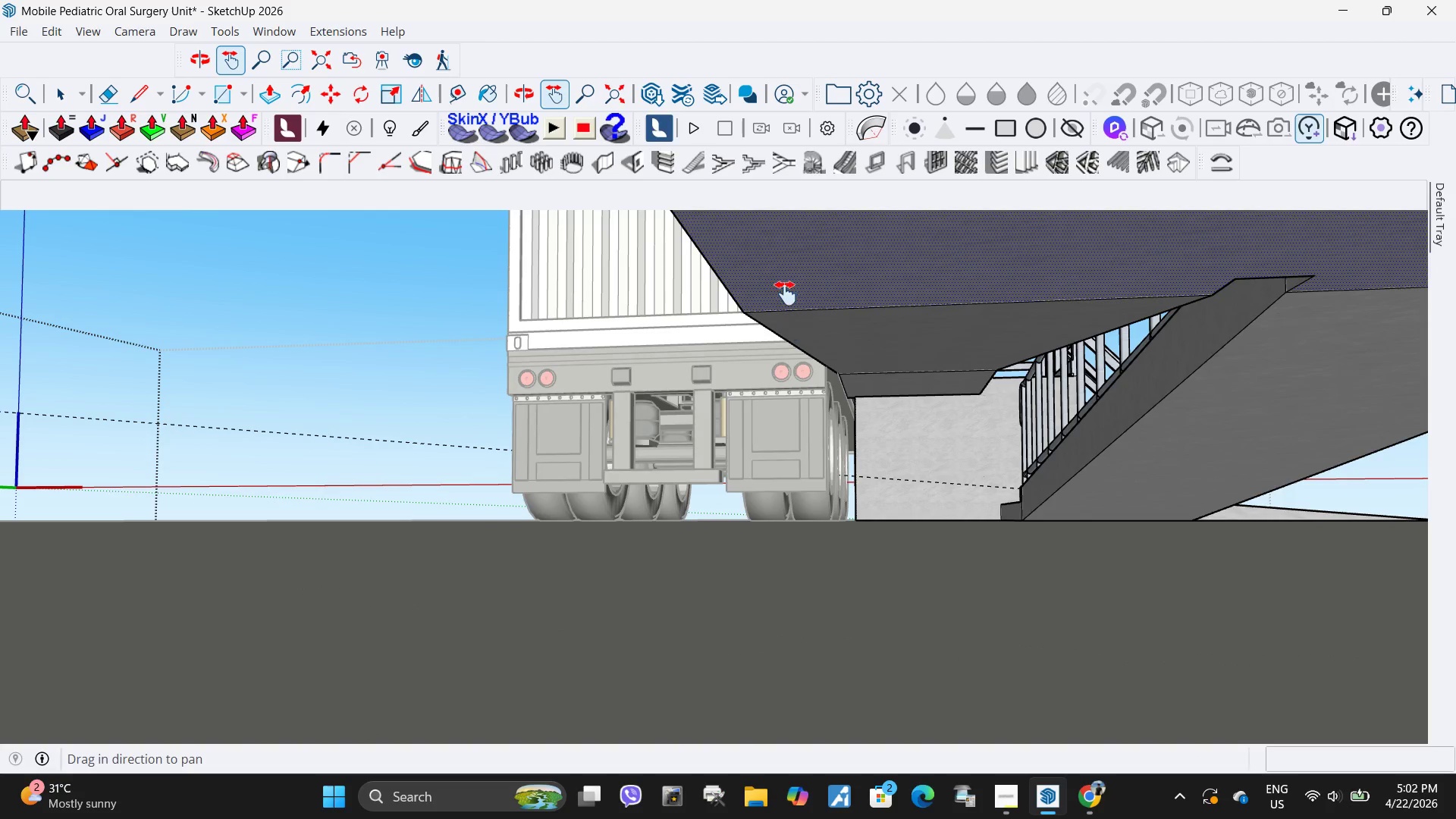 
left_click_drag(start_coordinate=[786, 293], to_coordinate=[753, 425])
 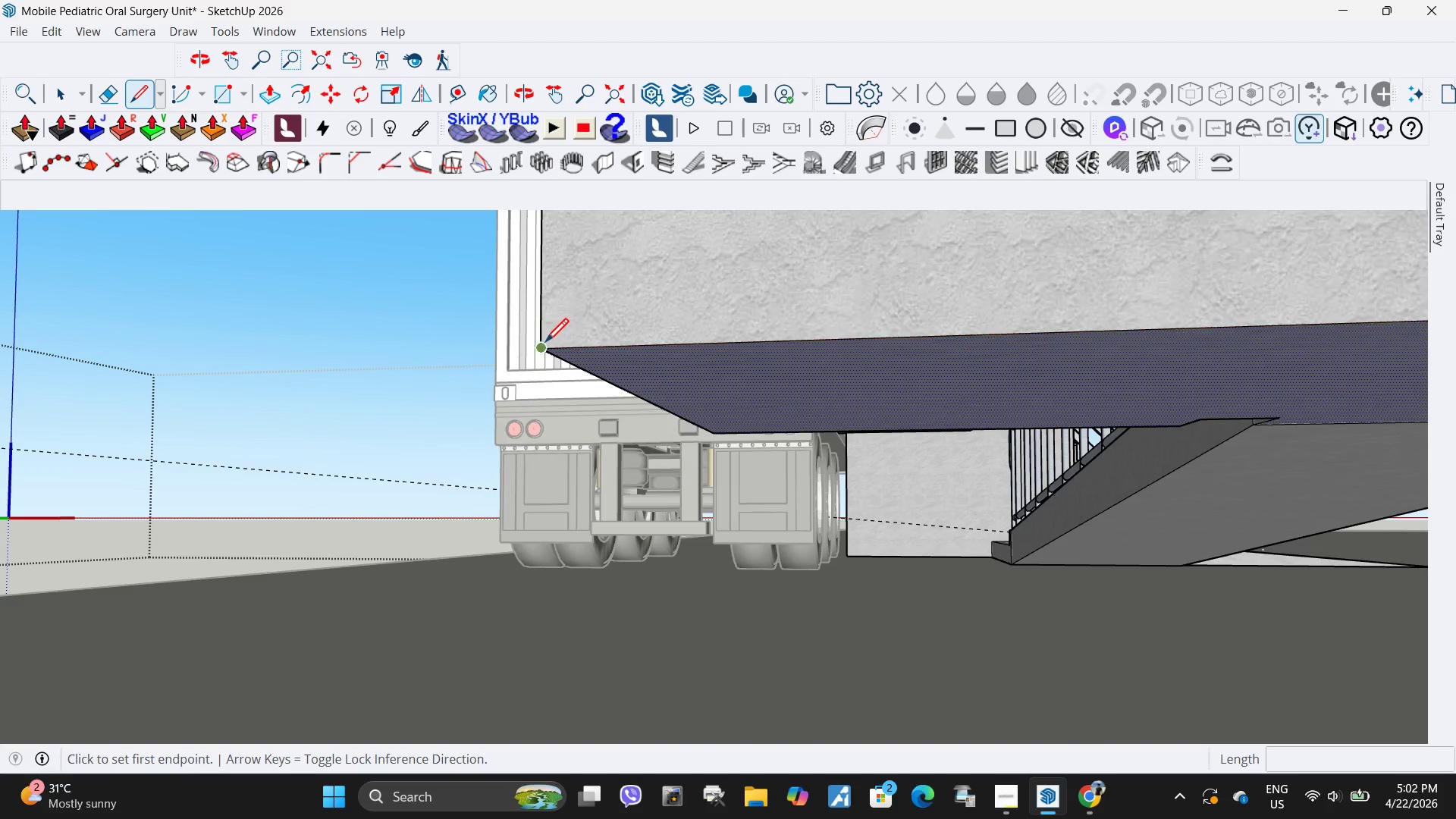 
left_click([544, 345])
 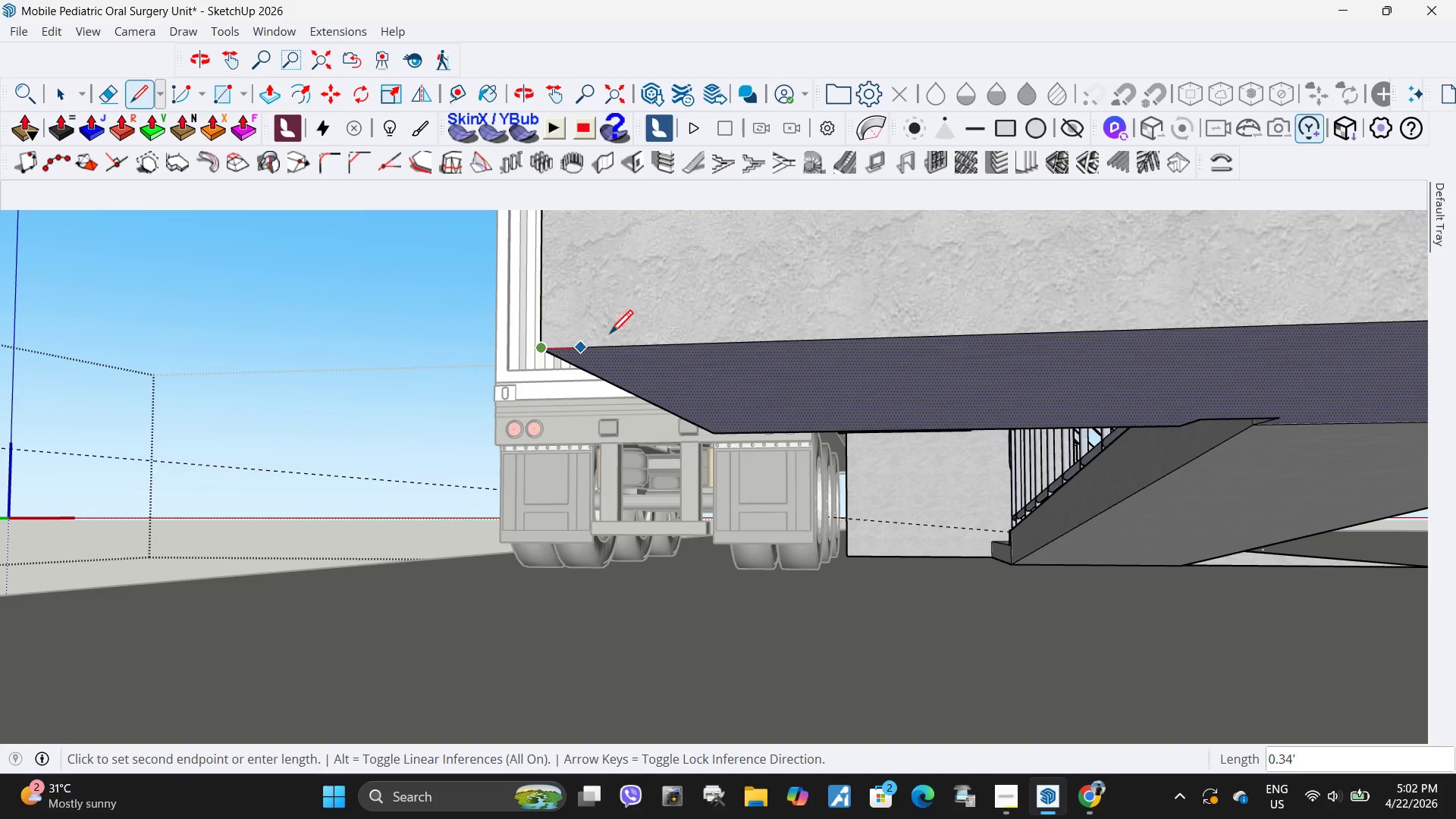 
mouse_move([631, 344])
 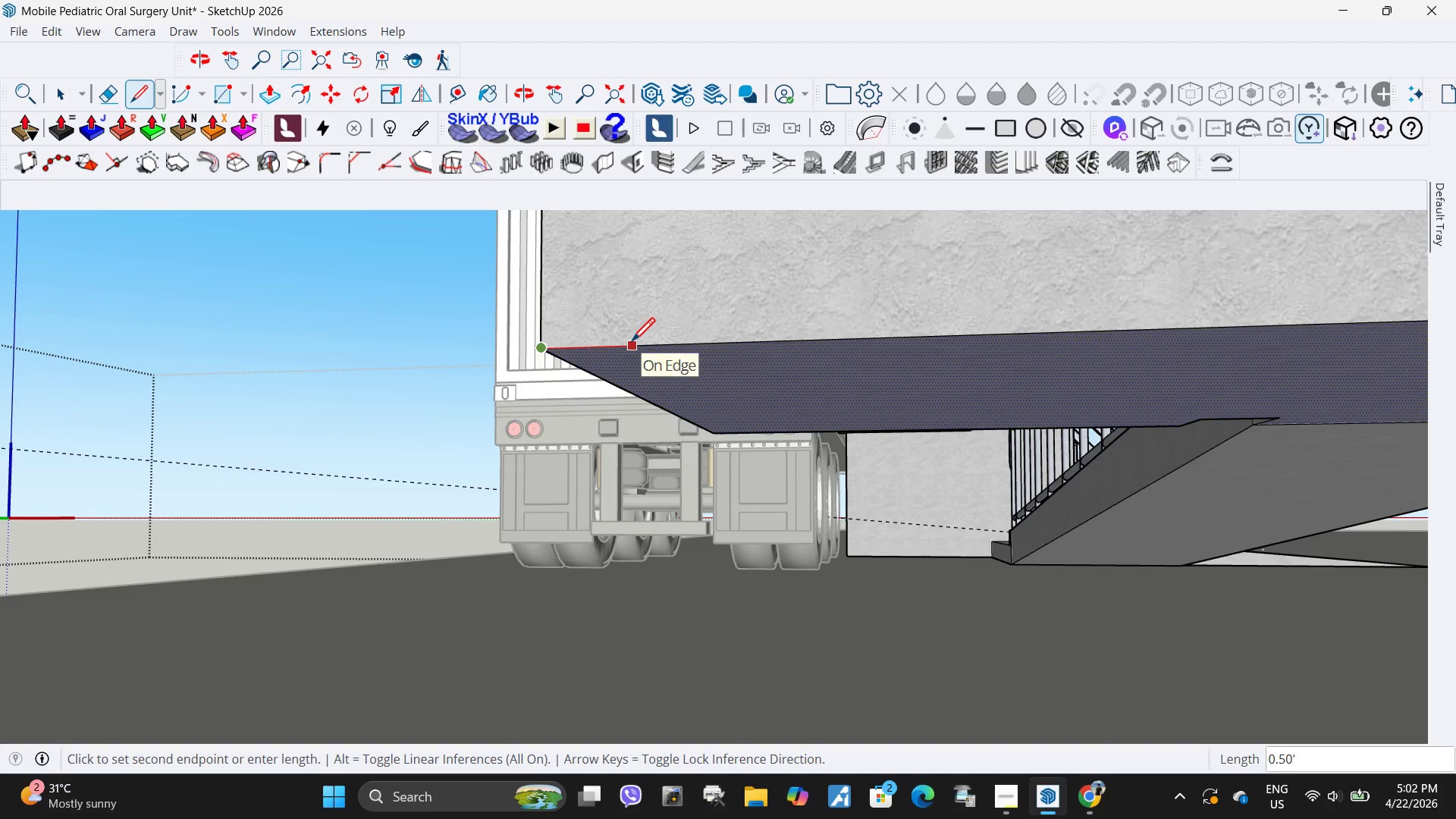 
left_click([632, 344])
 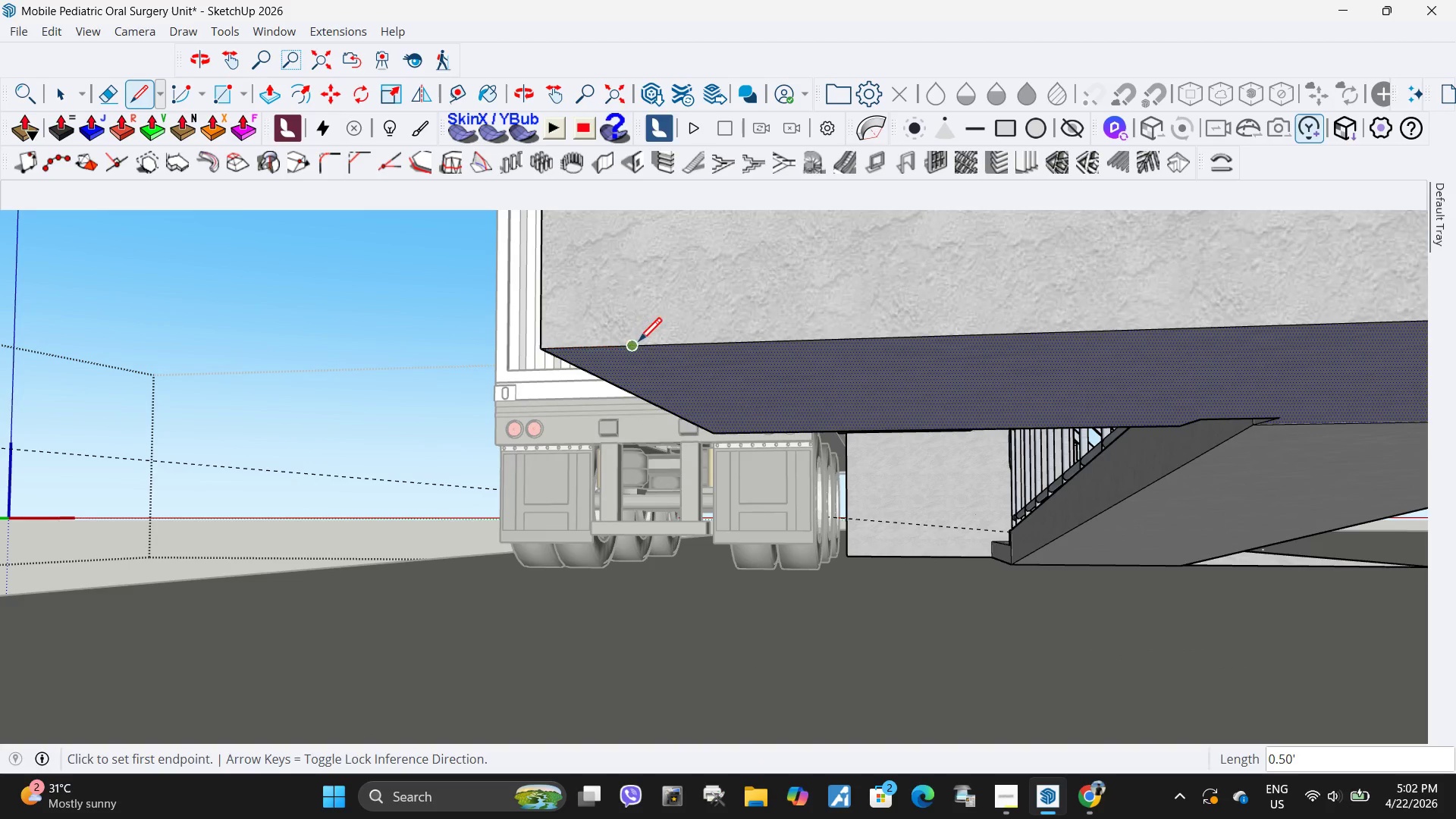 
left_click([638, 349])
 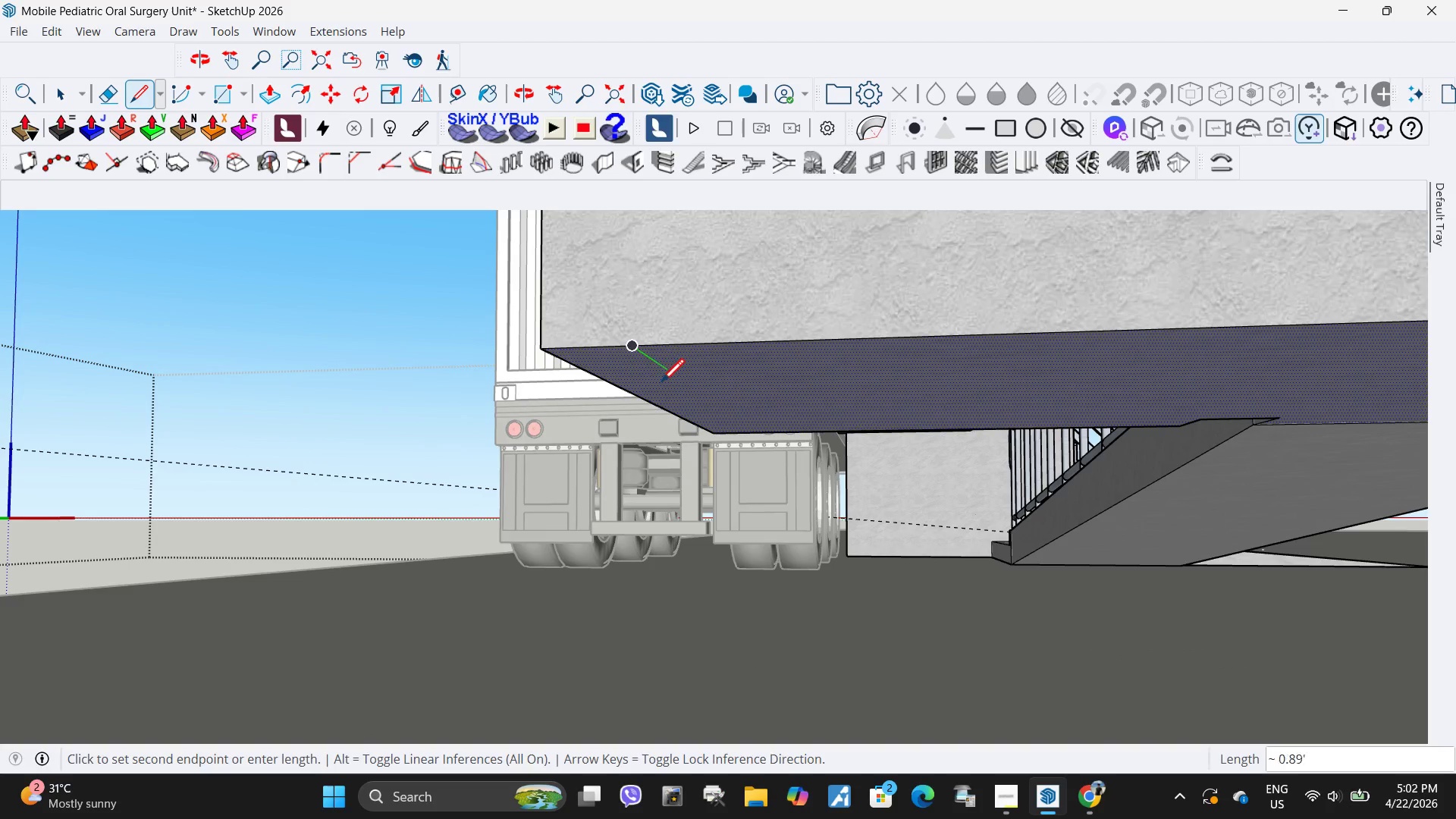 
mouse_move([658, 379])
 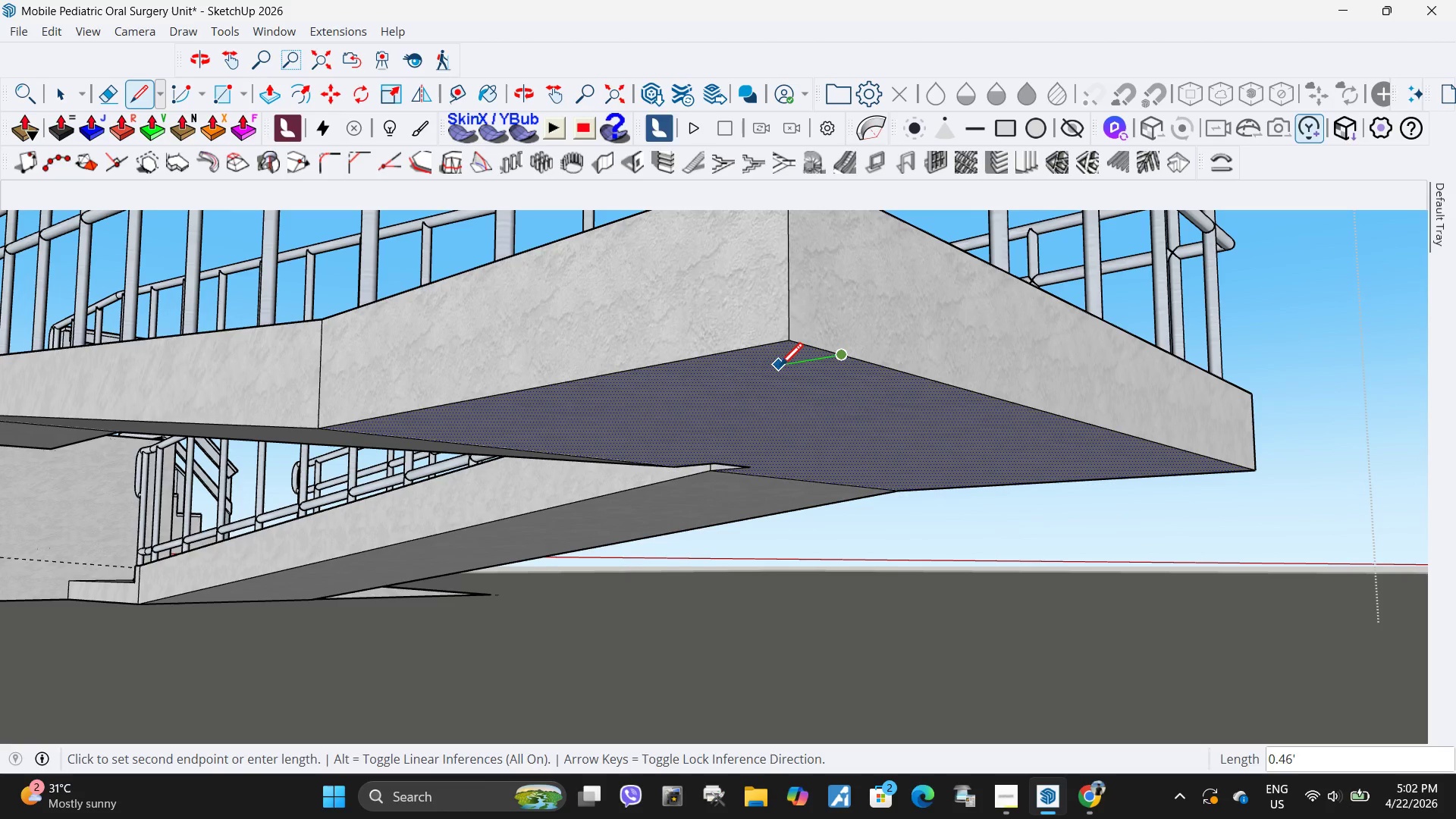 
key(NumpadDecimal)
 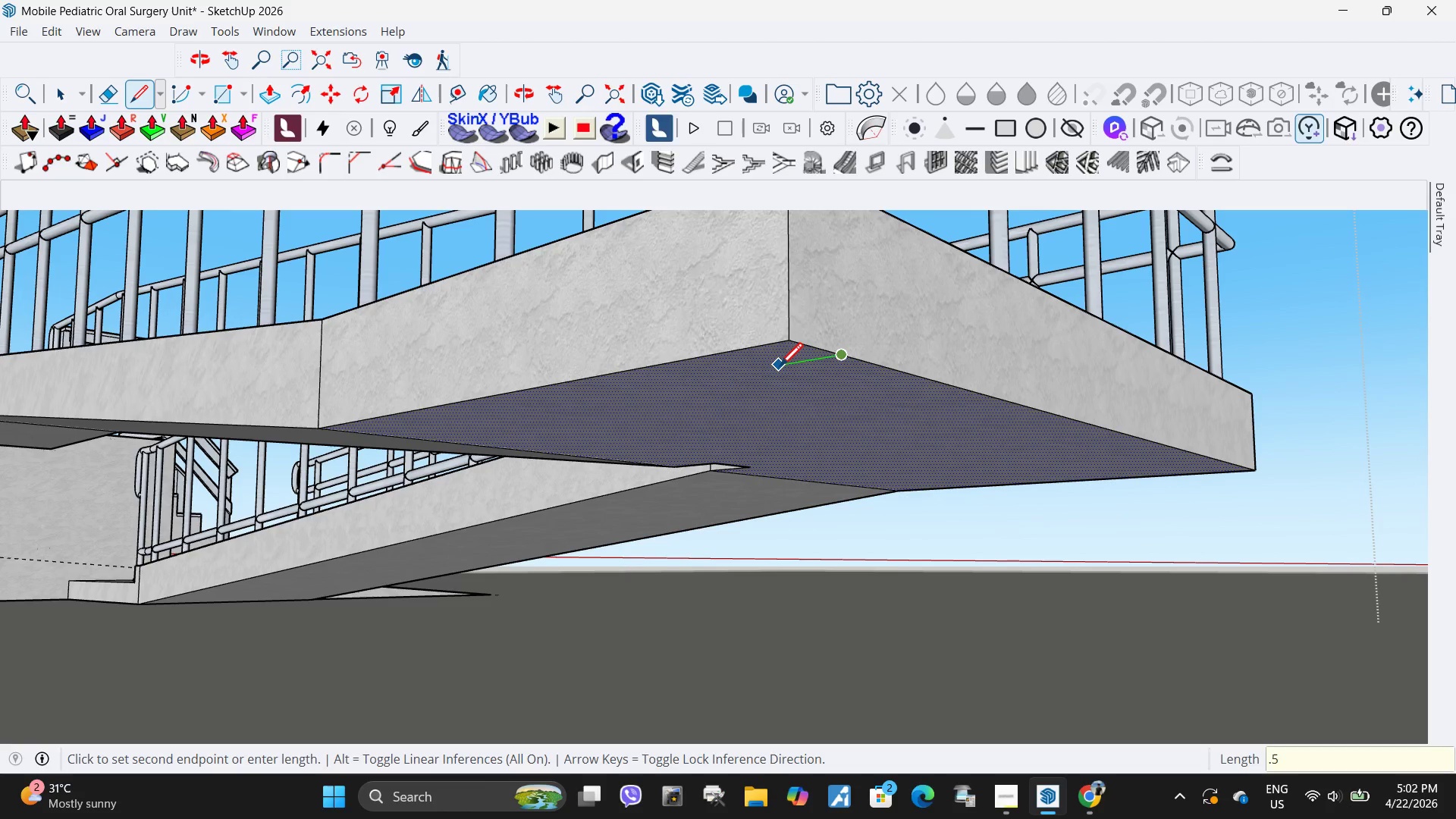 
key(Numpad5)
 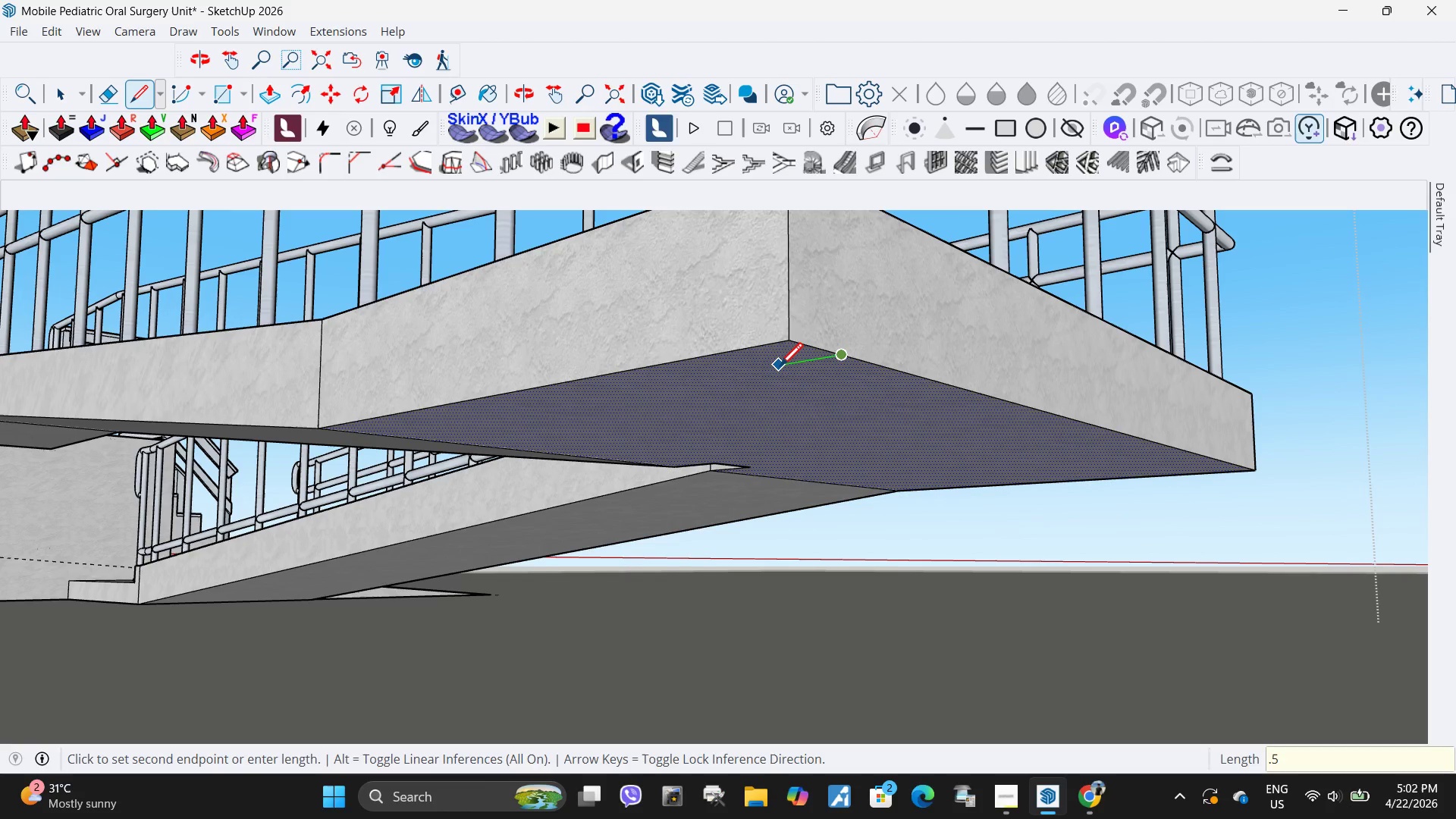 
key(Numpad0)
 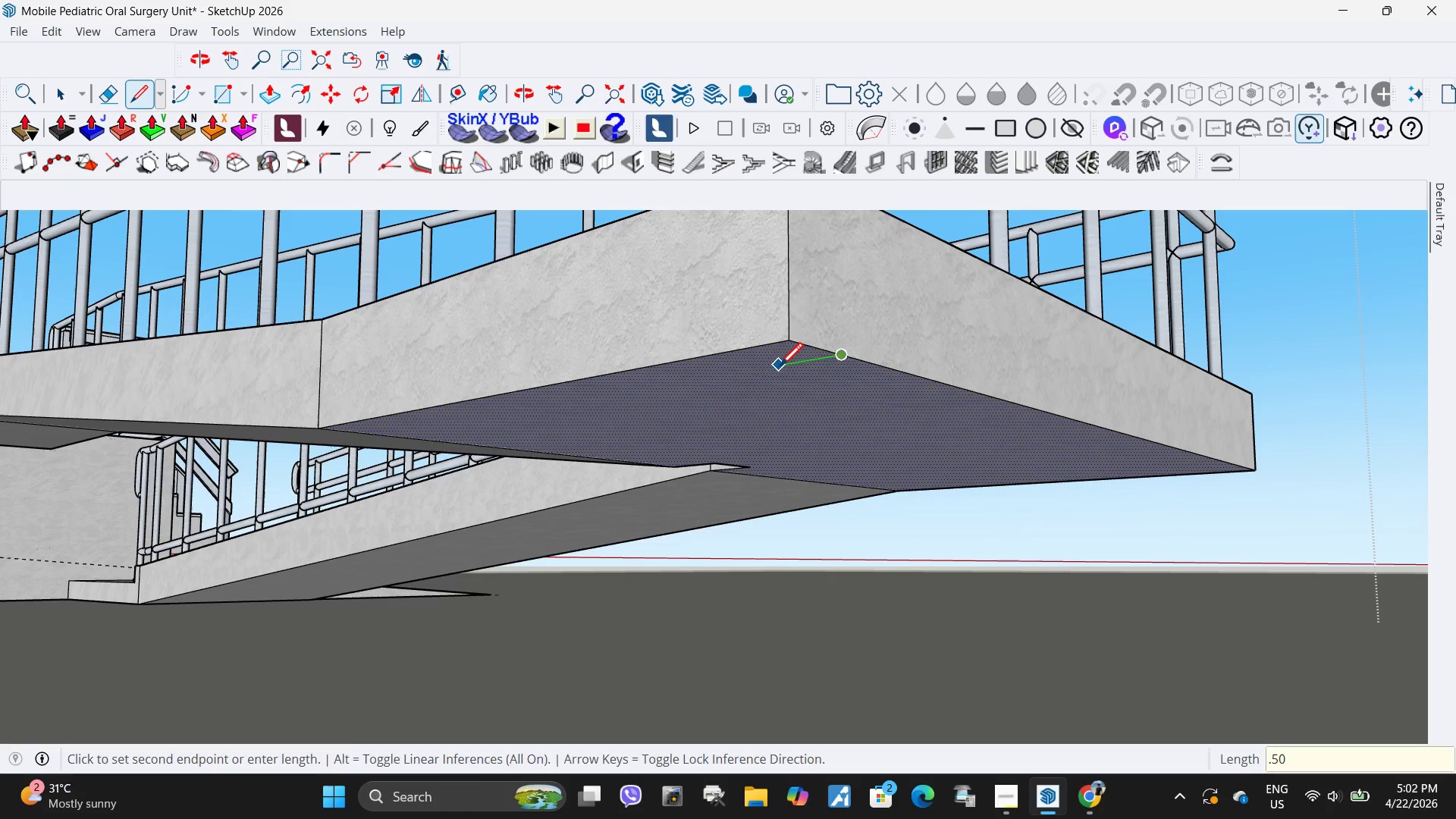 
key(NumpadEnter)
 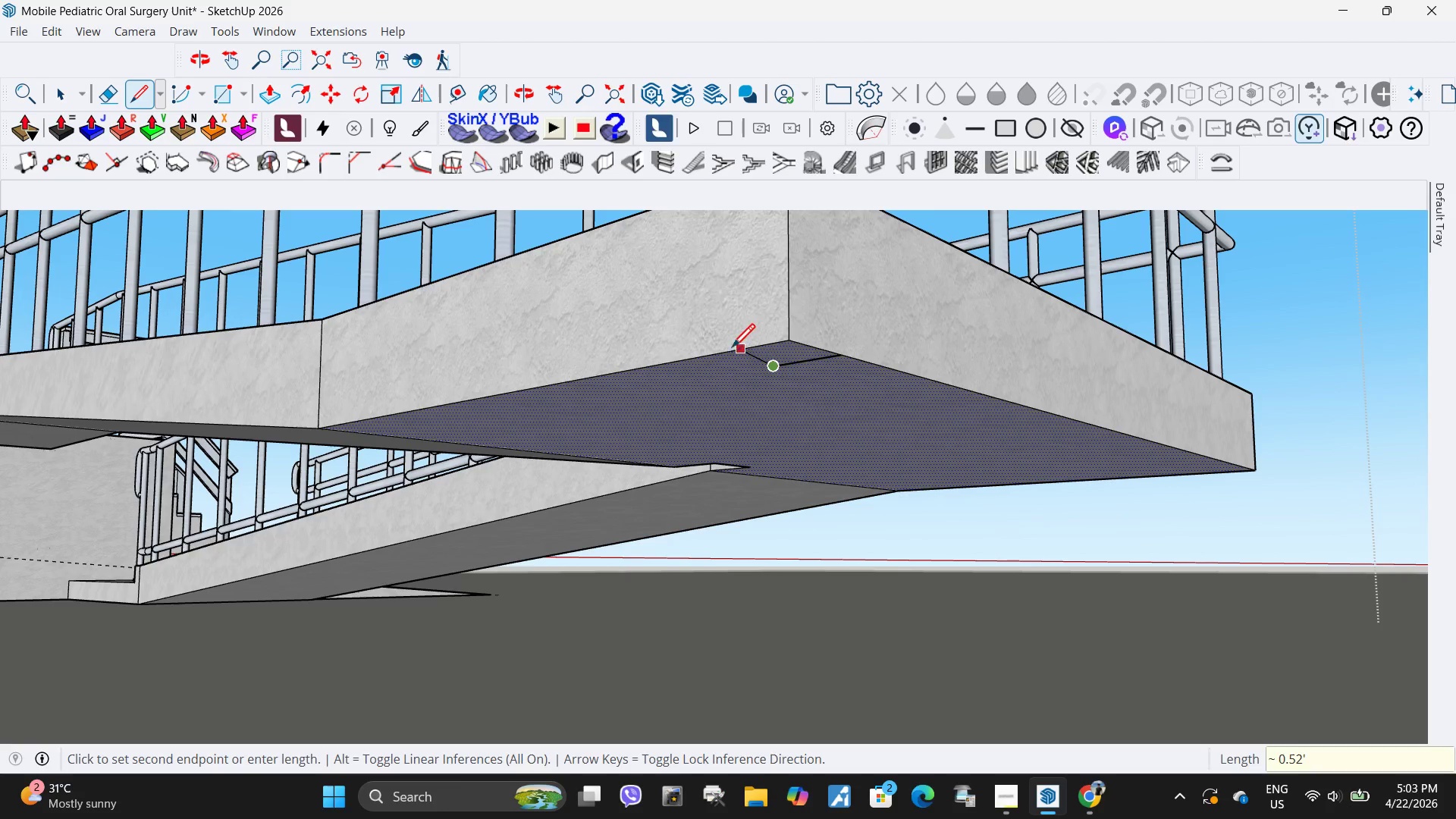 
left_click([717, 350])
 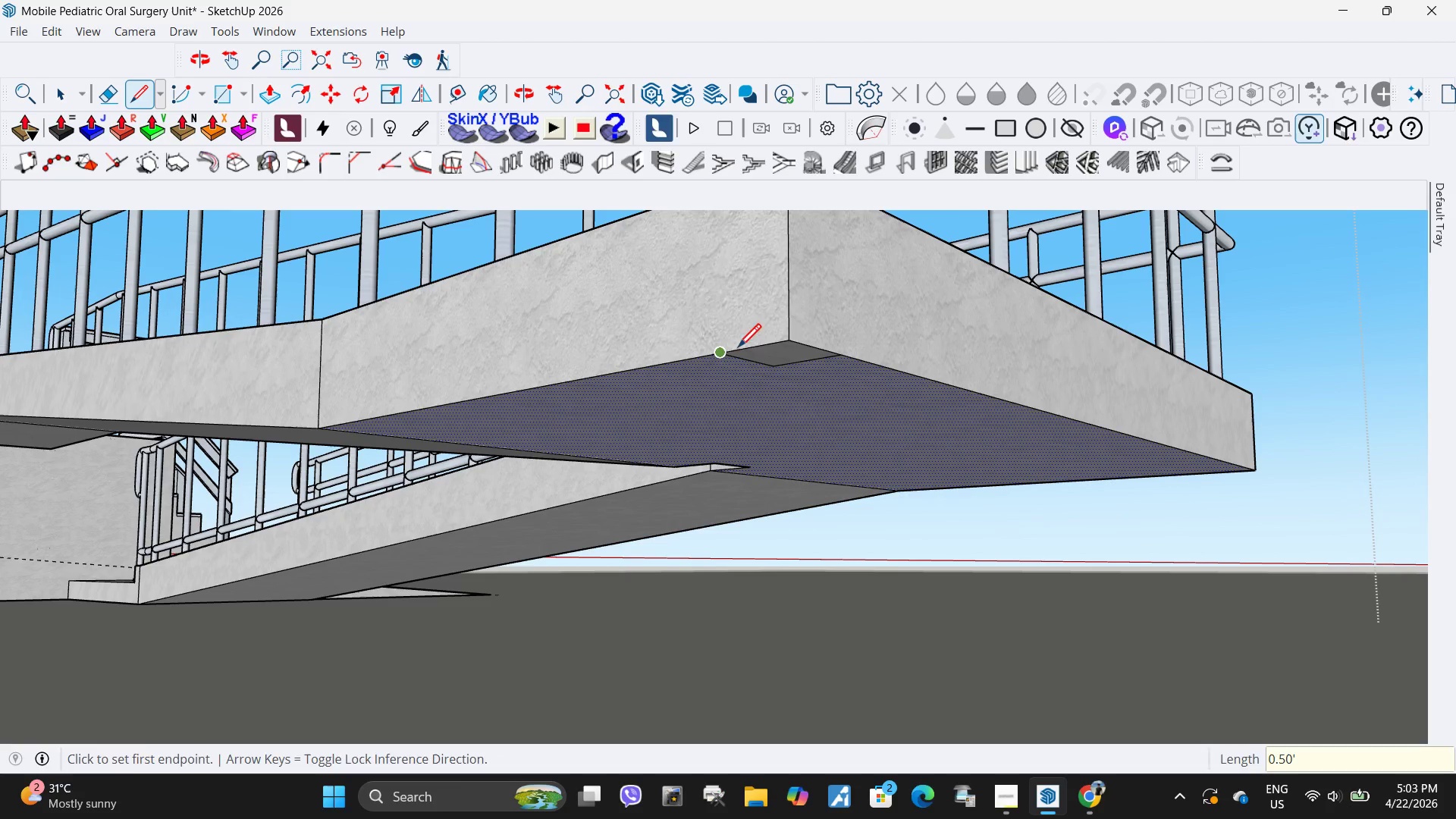 
key(Space)
 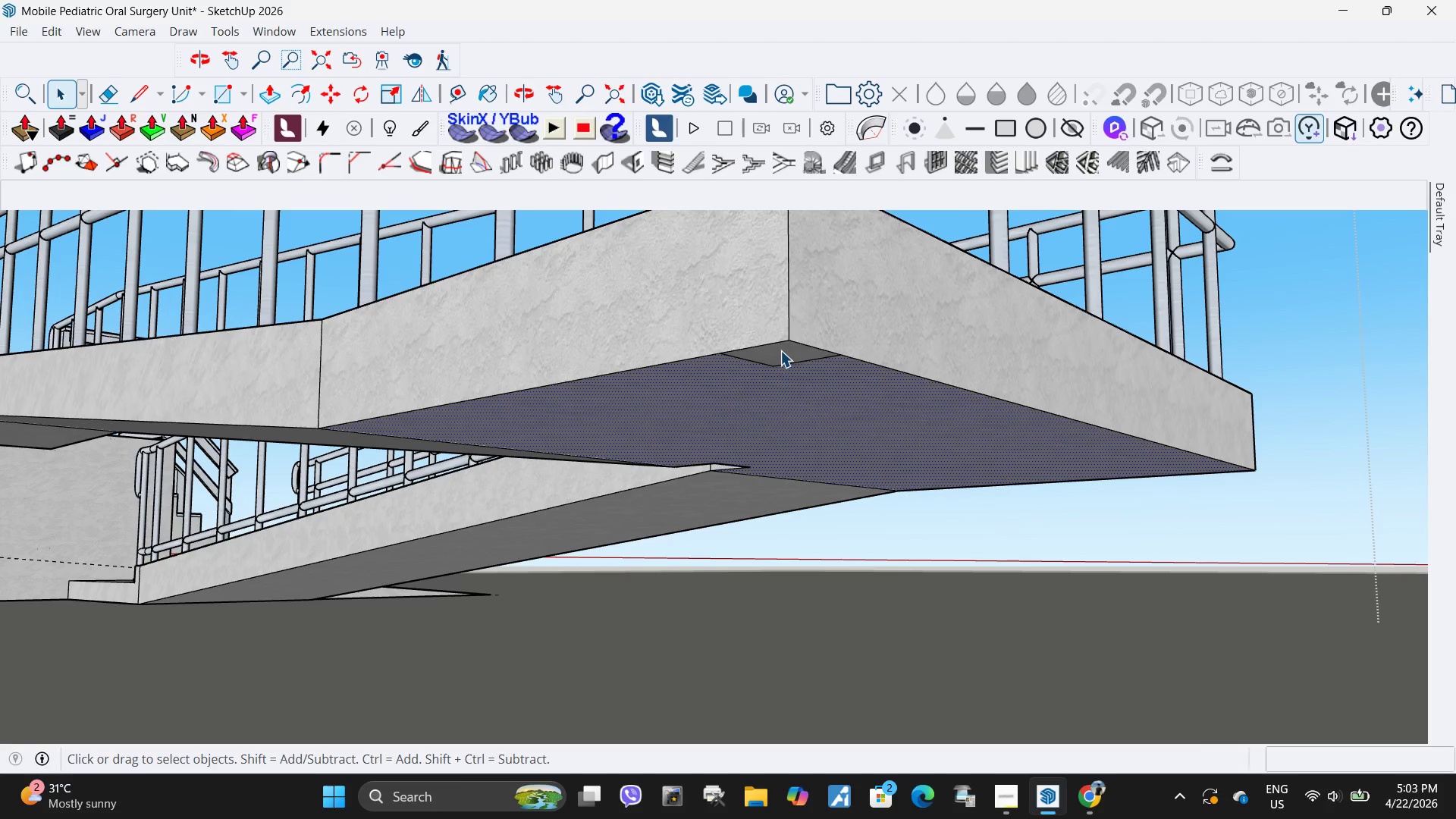 
left_click([780, 350])
 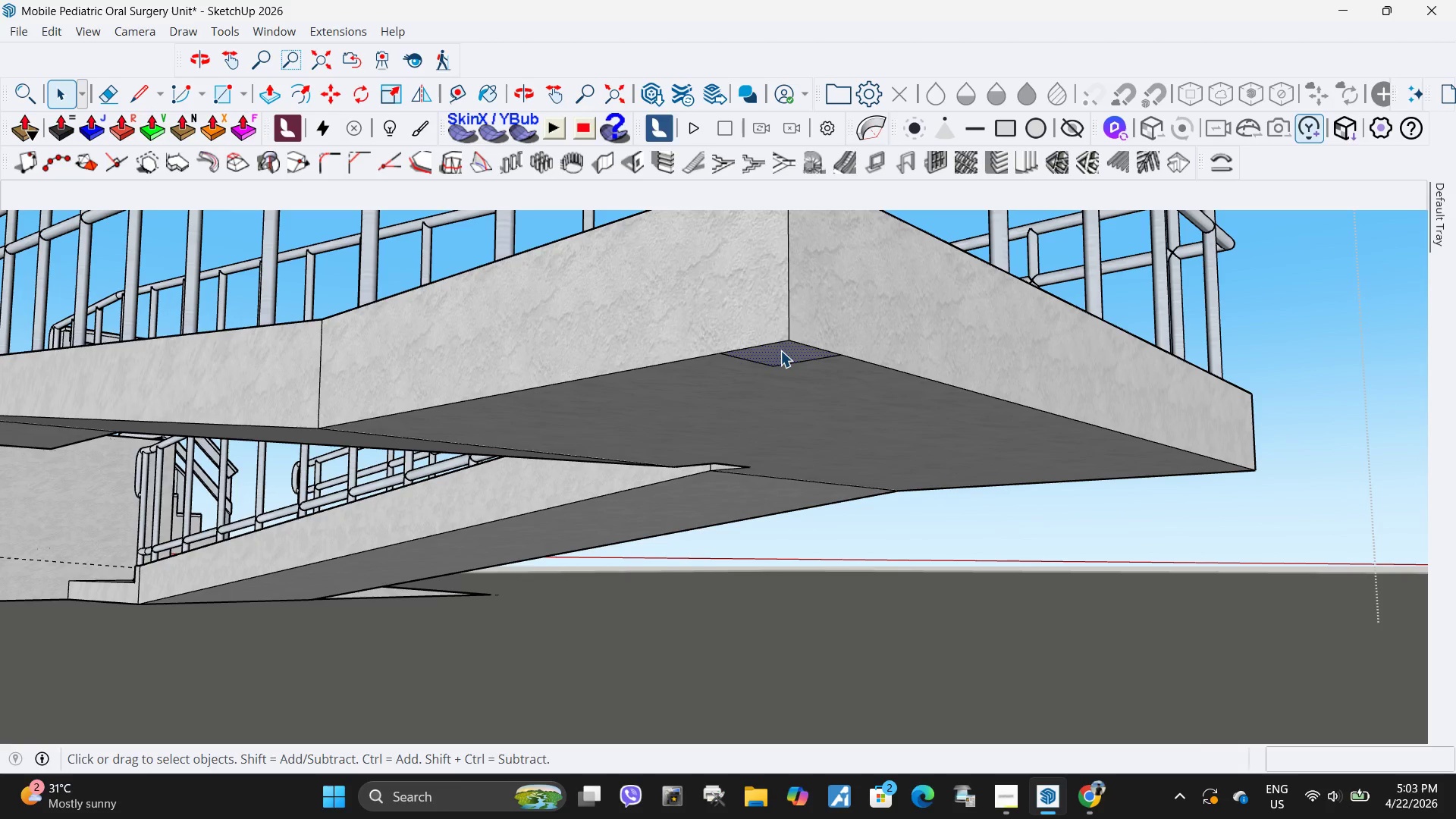 
key(M)
 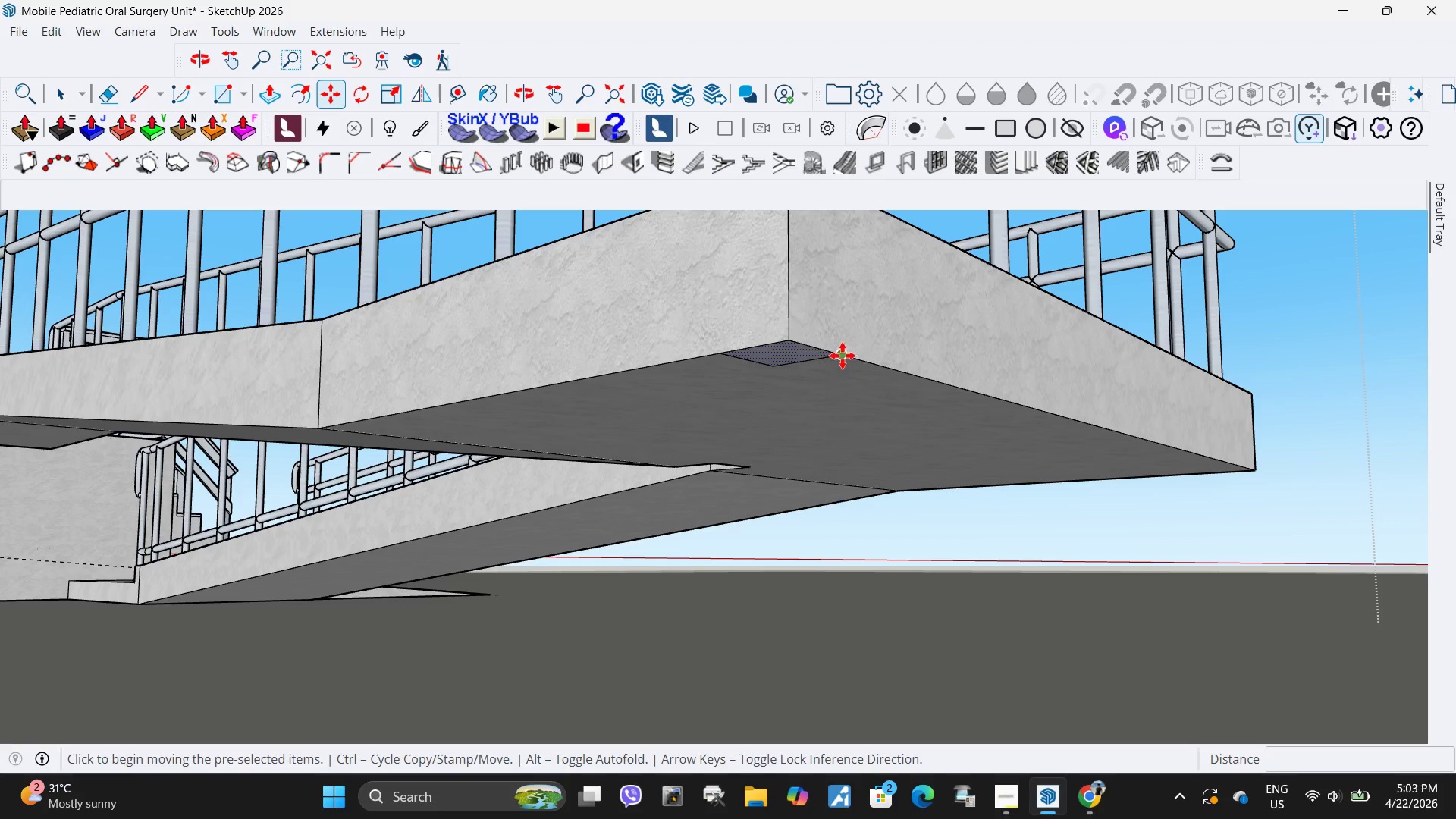 
key(Control+ControlLeft)
 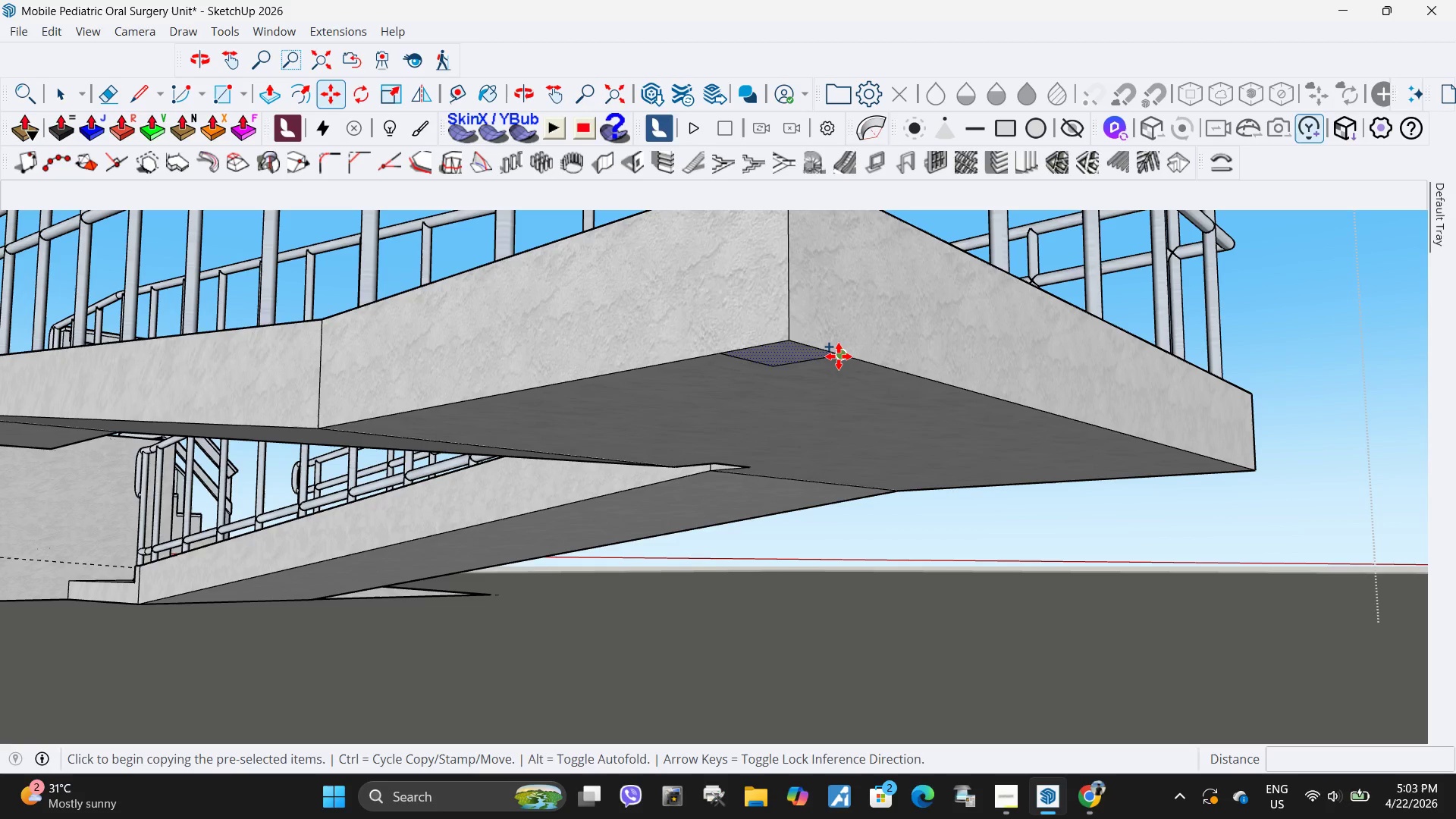 
left_click([839, 356])
 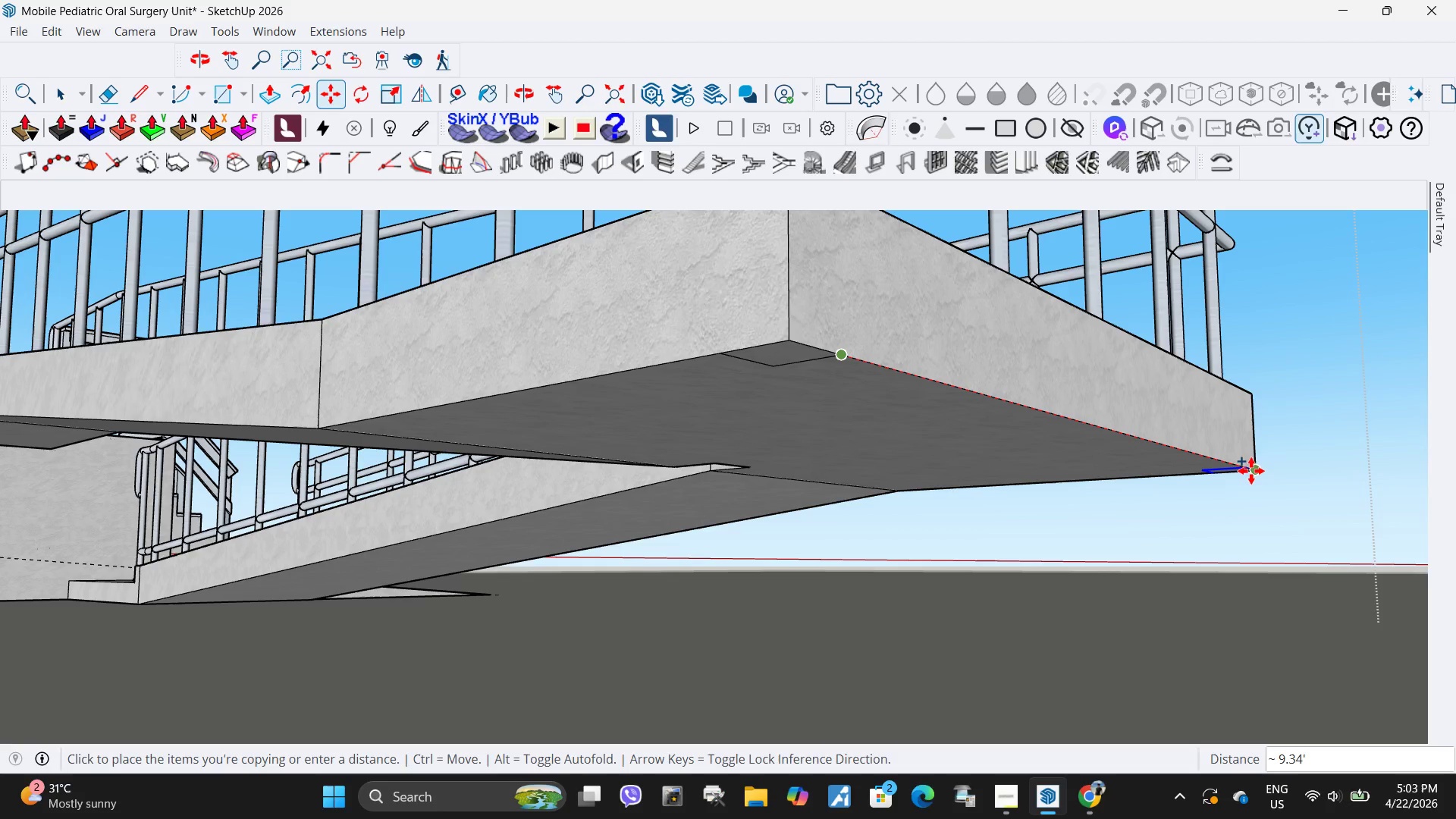 
left_click([1254, 469])
 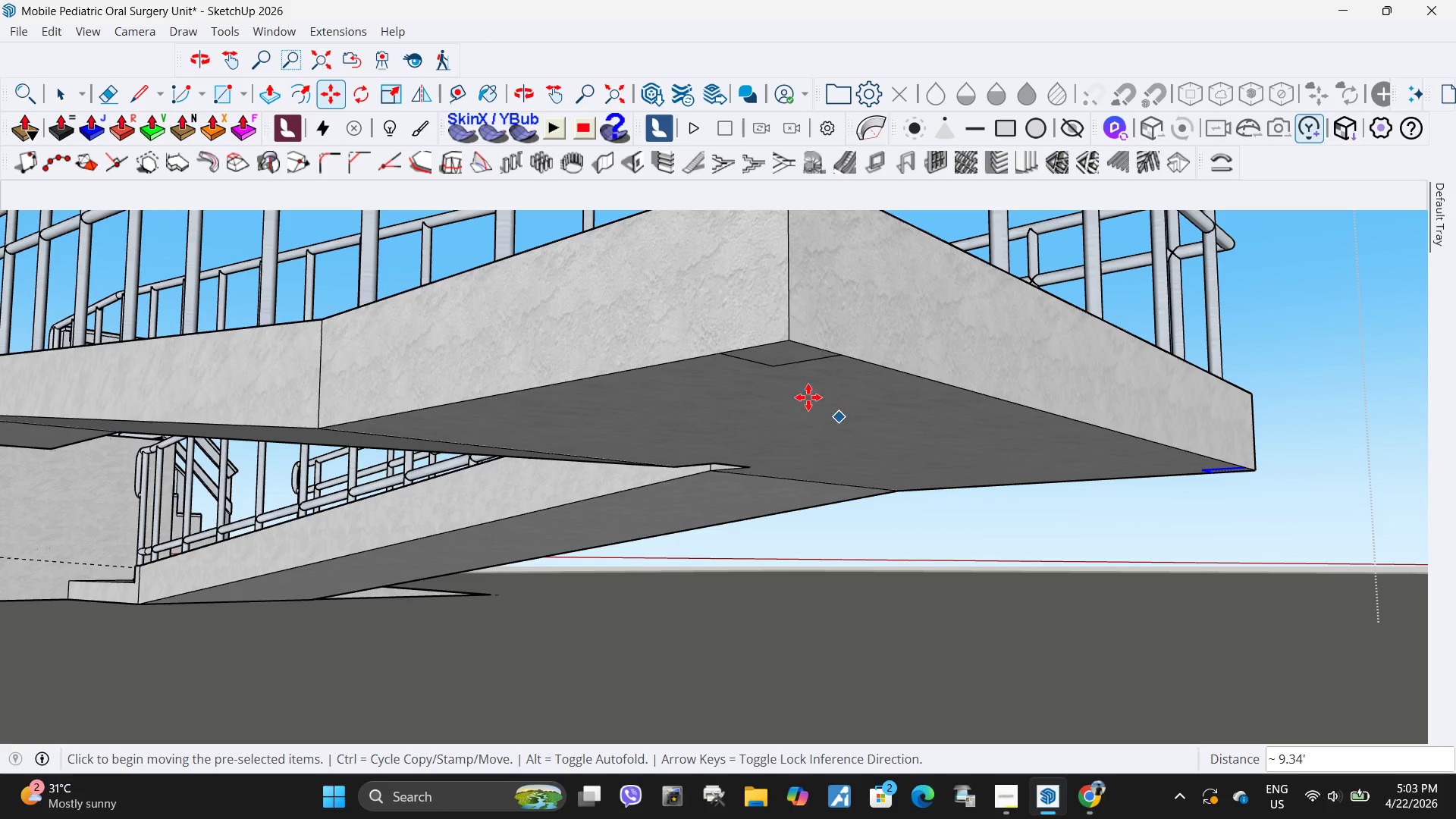 
key(Space)
 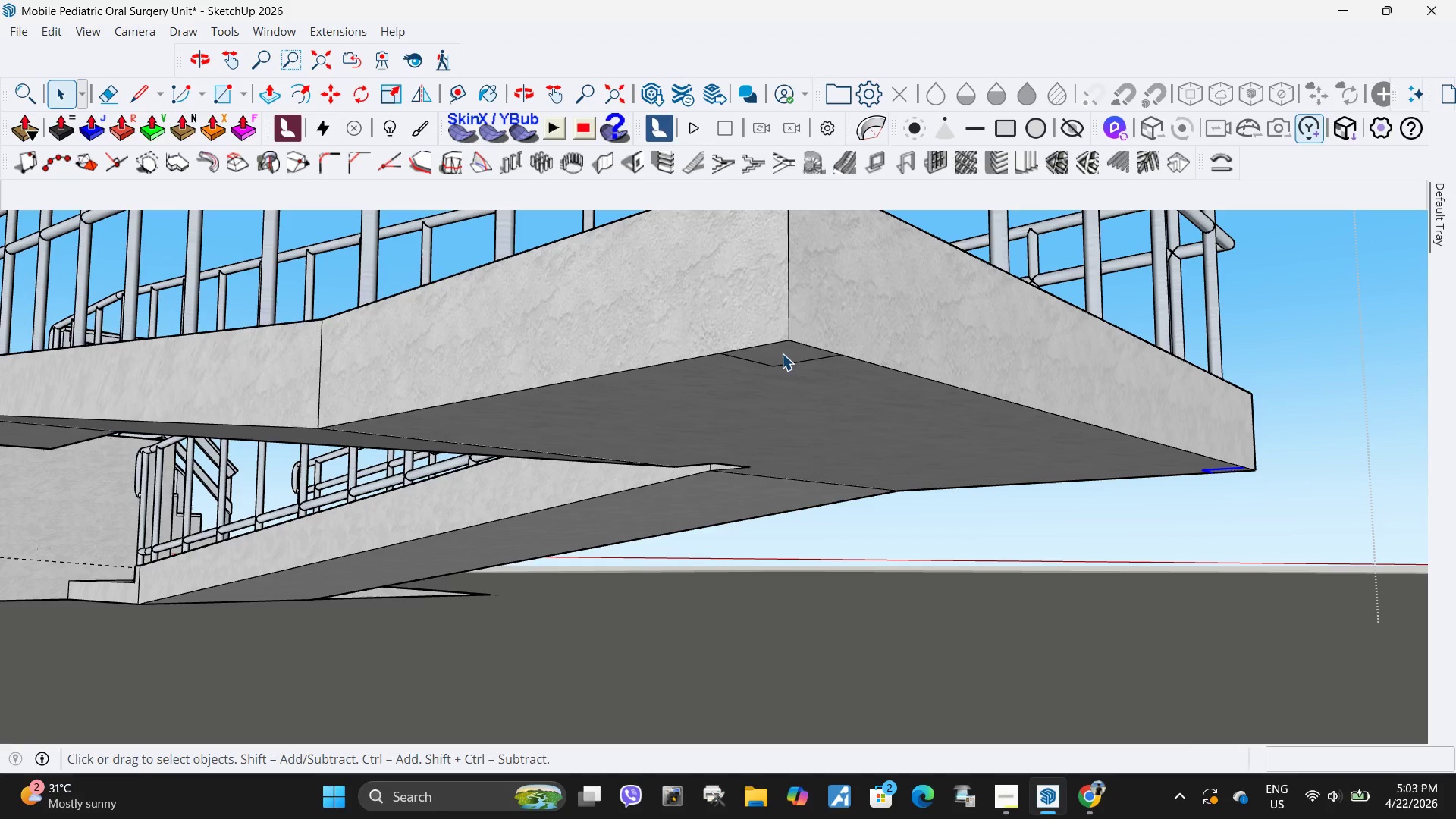 
left_click([782, 353])
 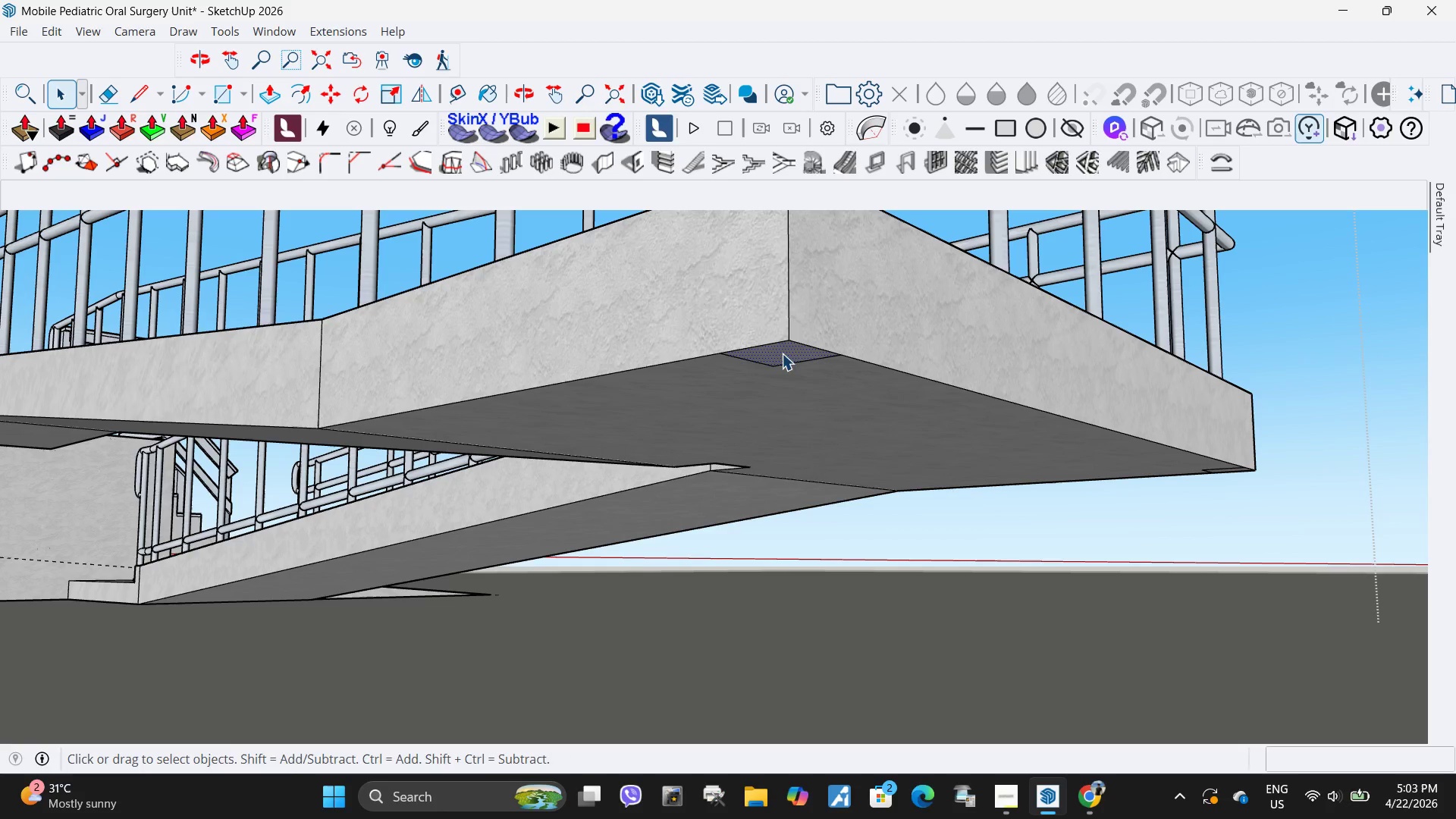 
key(P)
 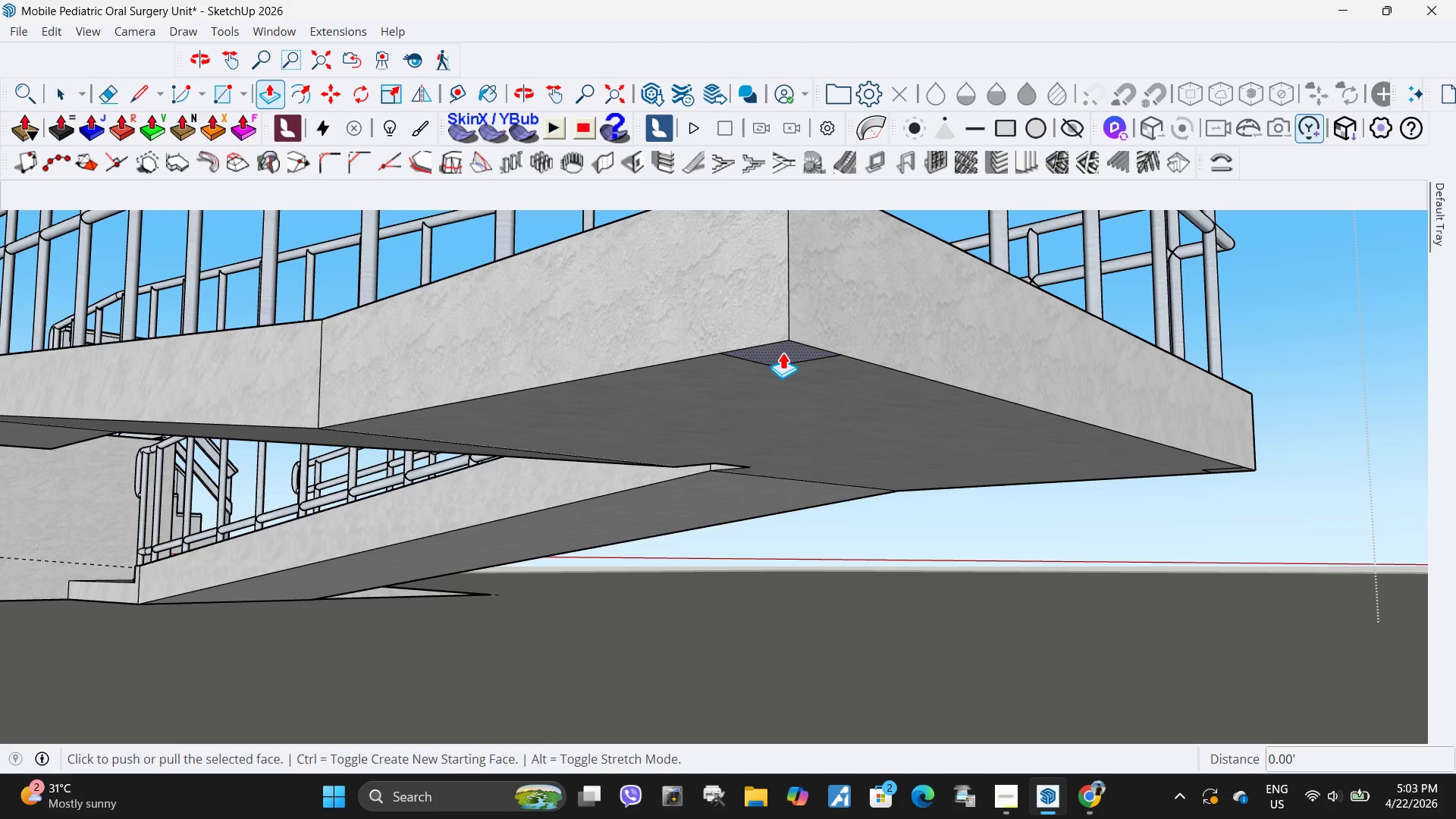 
left_click([783, 352])
 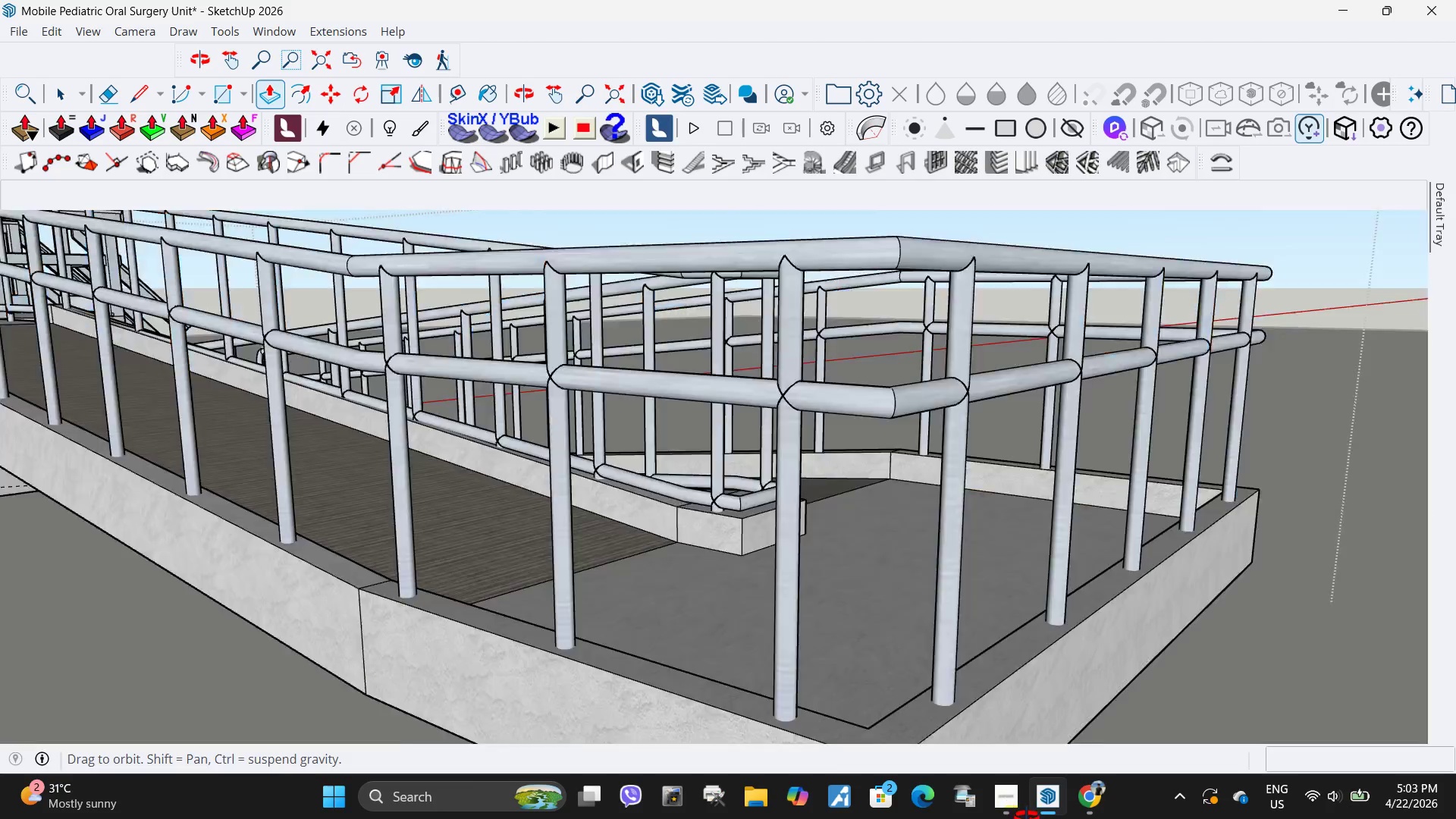 
scroll: coordinate [703, 300], scroll_direction: down, amount: 10.0
 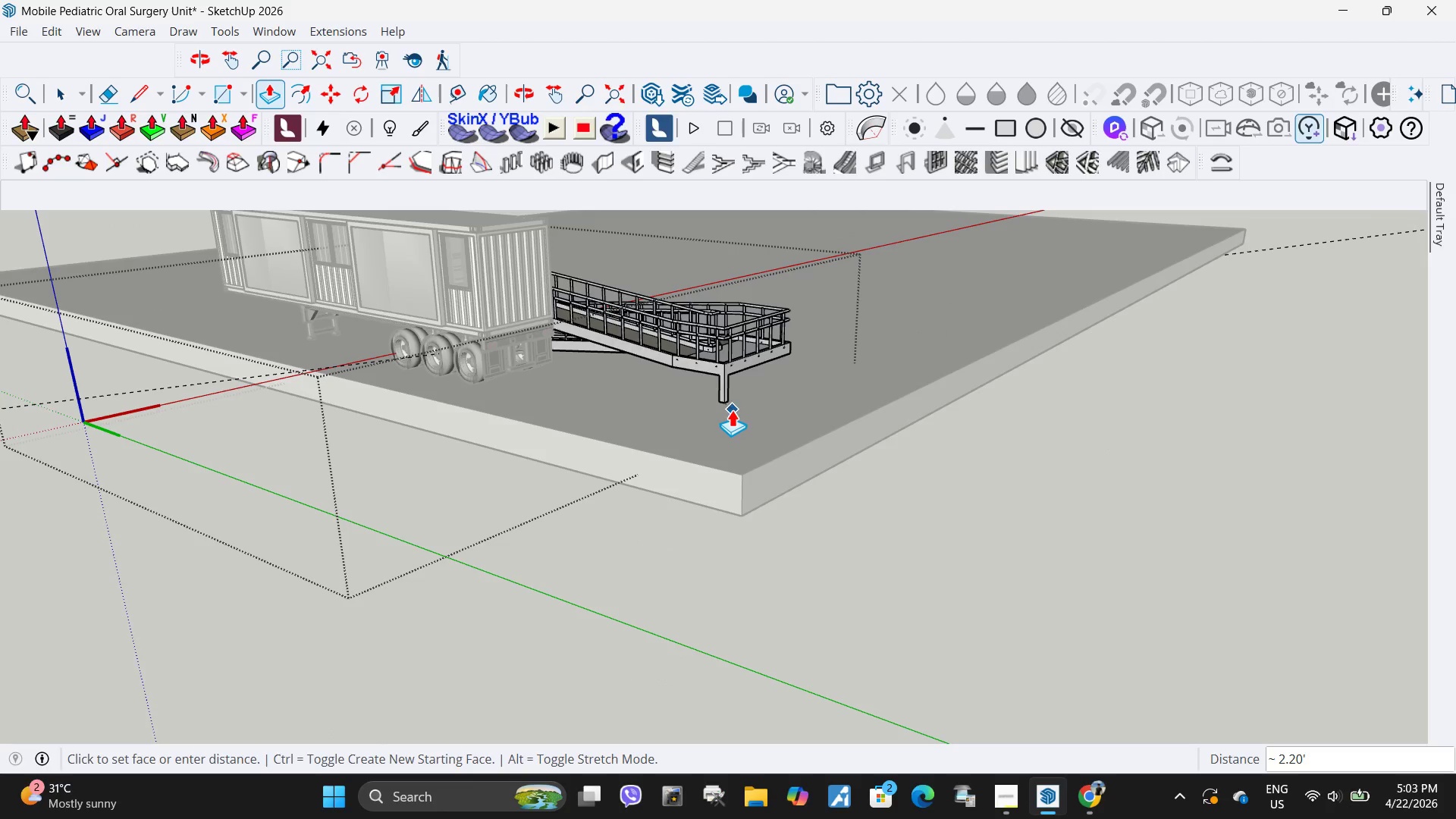 
left_click([732, 410])
 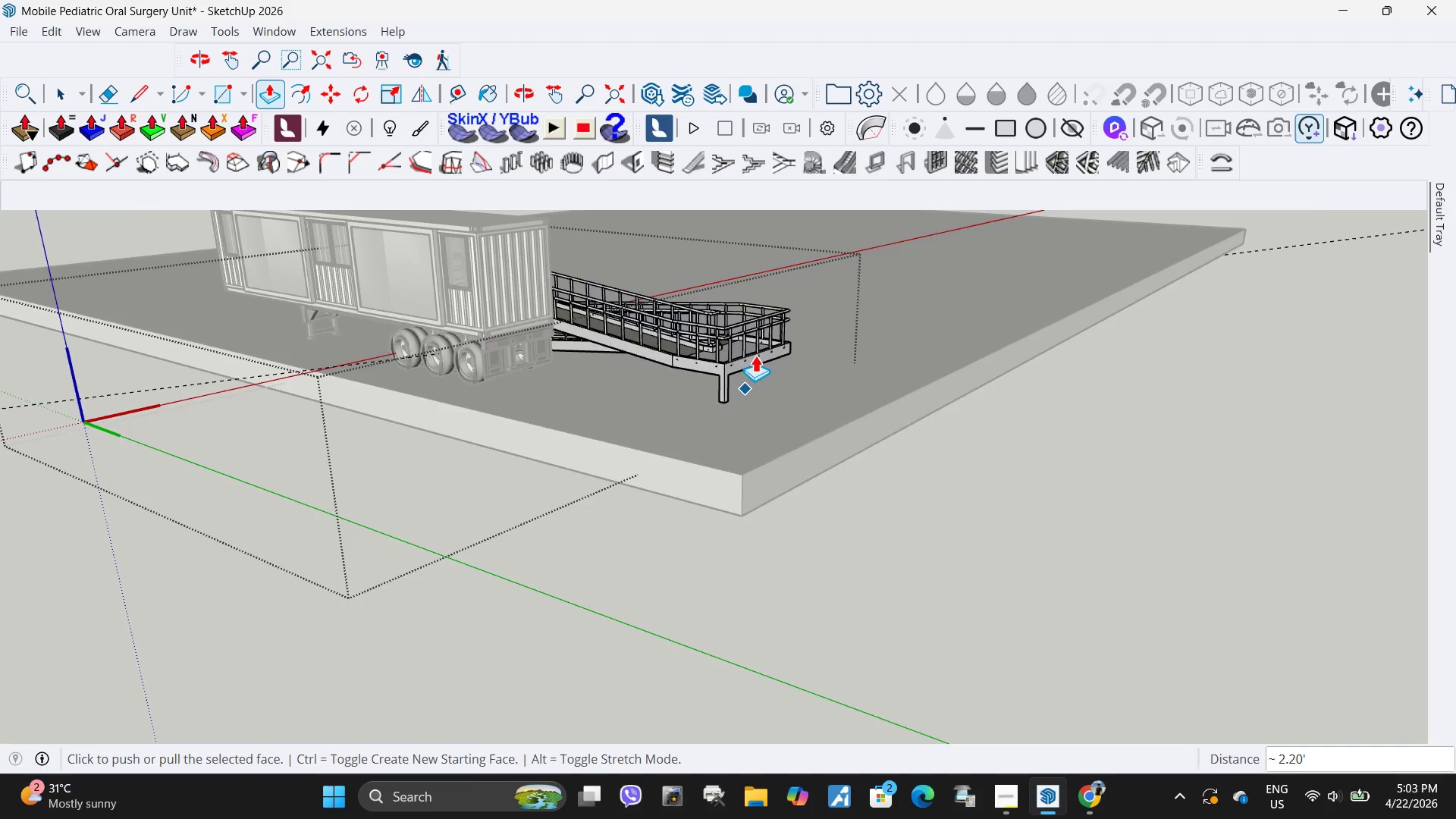 
scroll: coordinate [855, 483], scroll_direction: up, amount: 19.0
 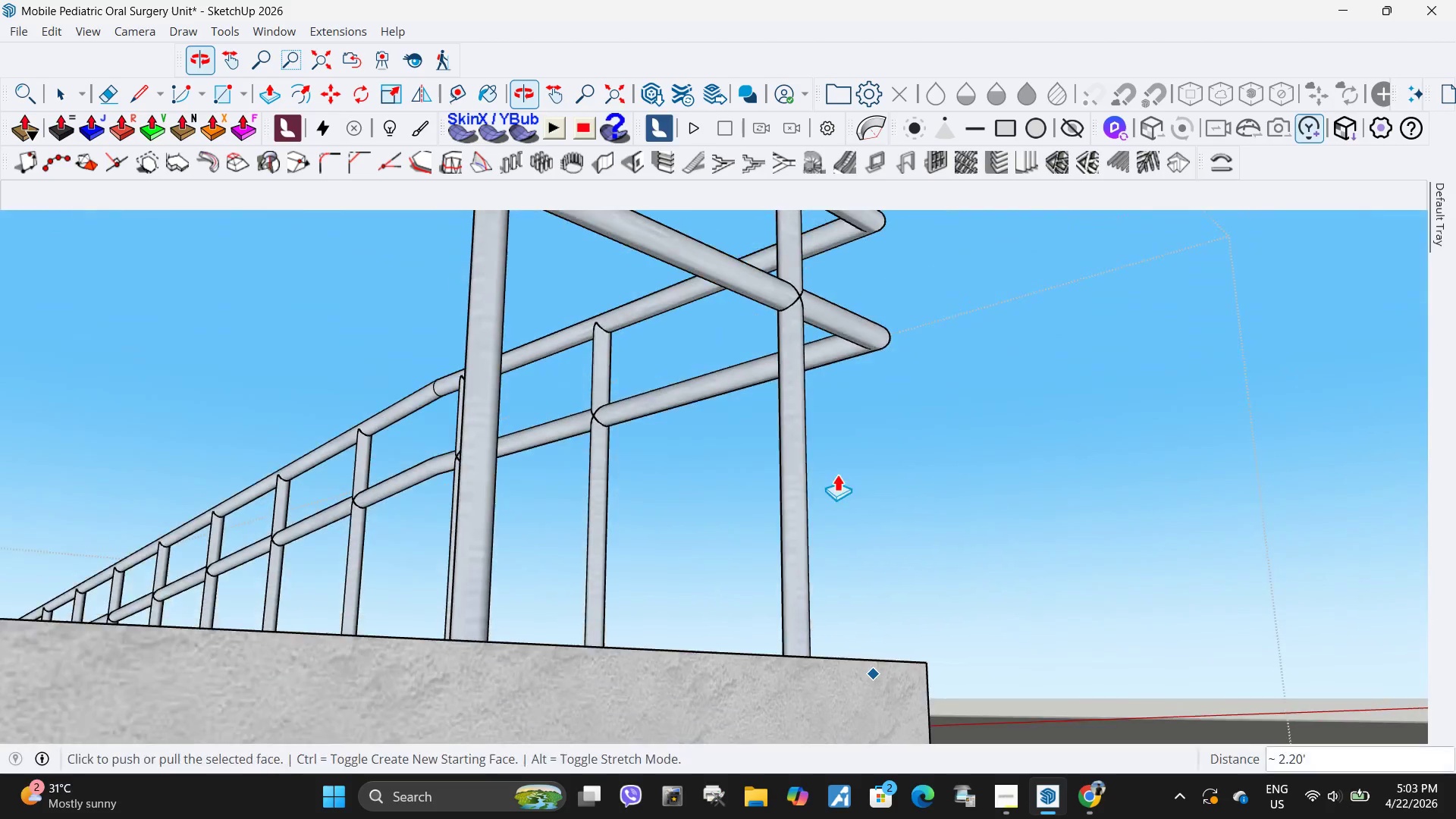 
scroll: coordinate [830, 521], scroll_direction: down, amount: 3.0
 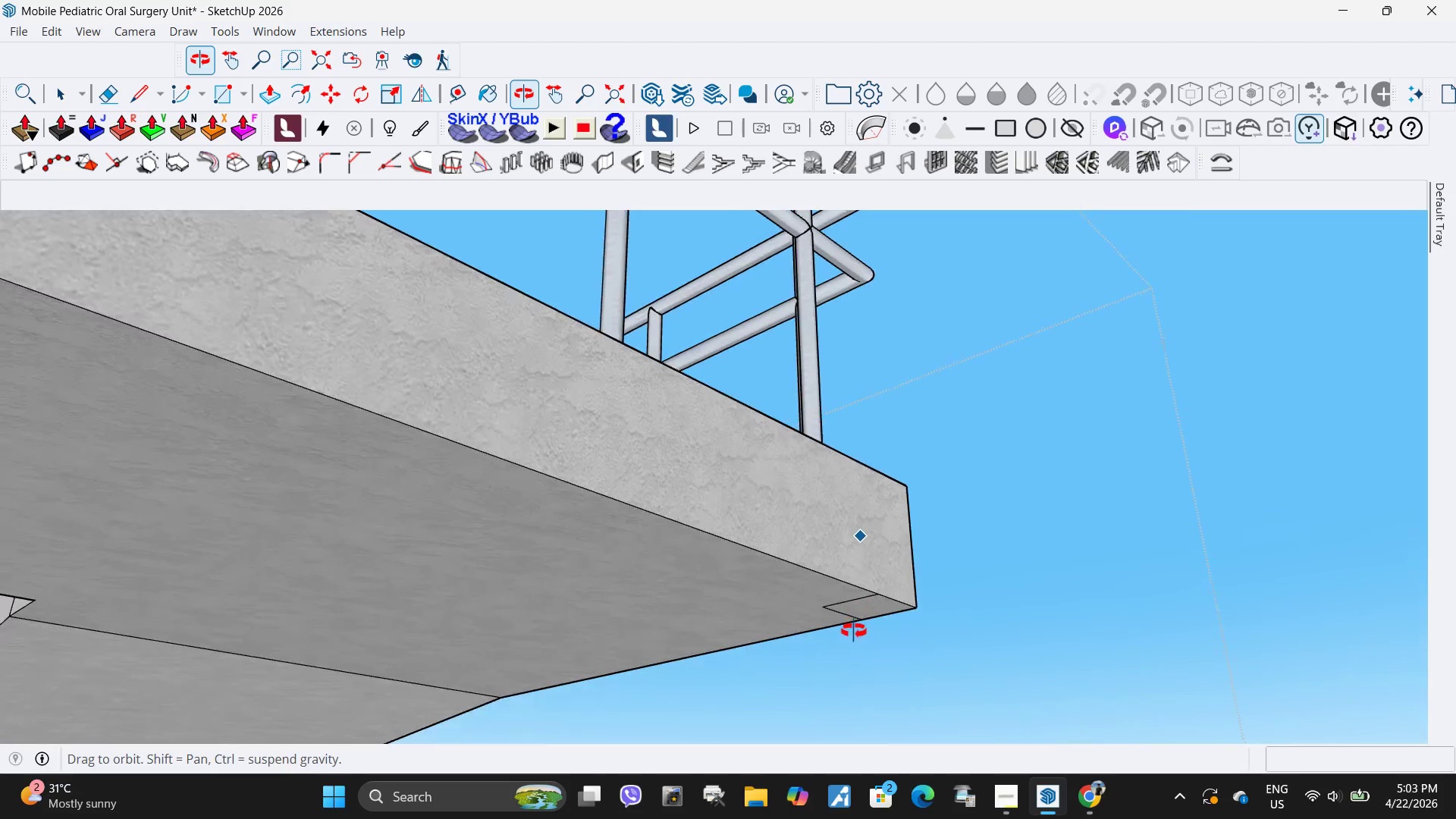 
key(Space)
 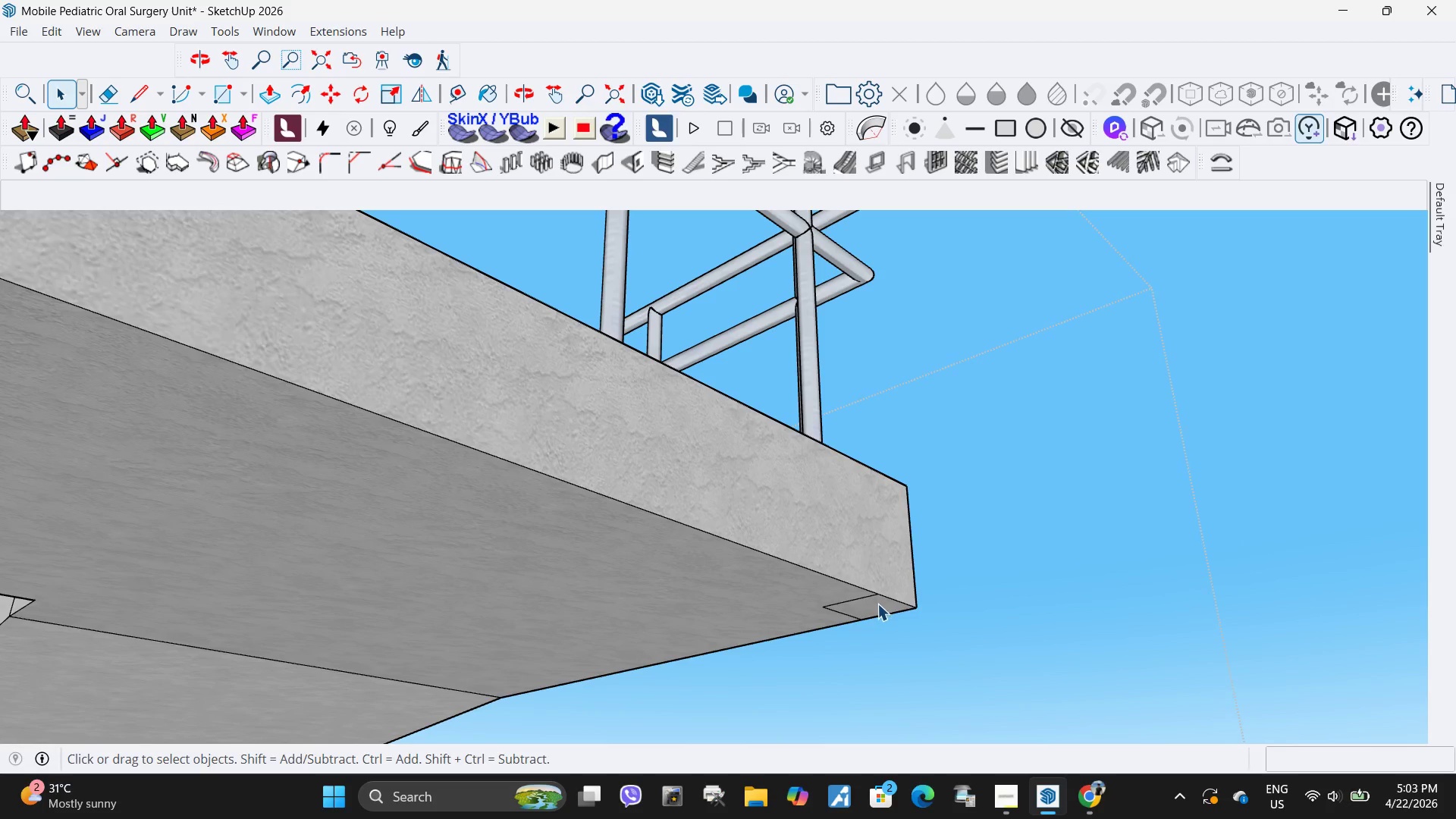 
left_click([877, 604])
 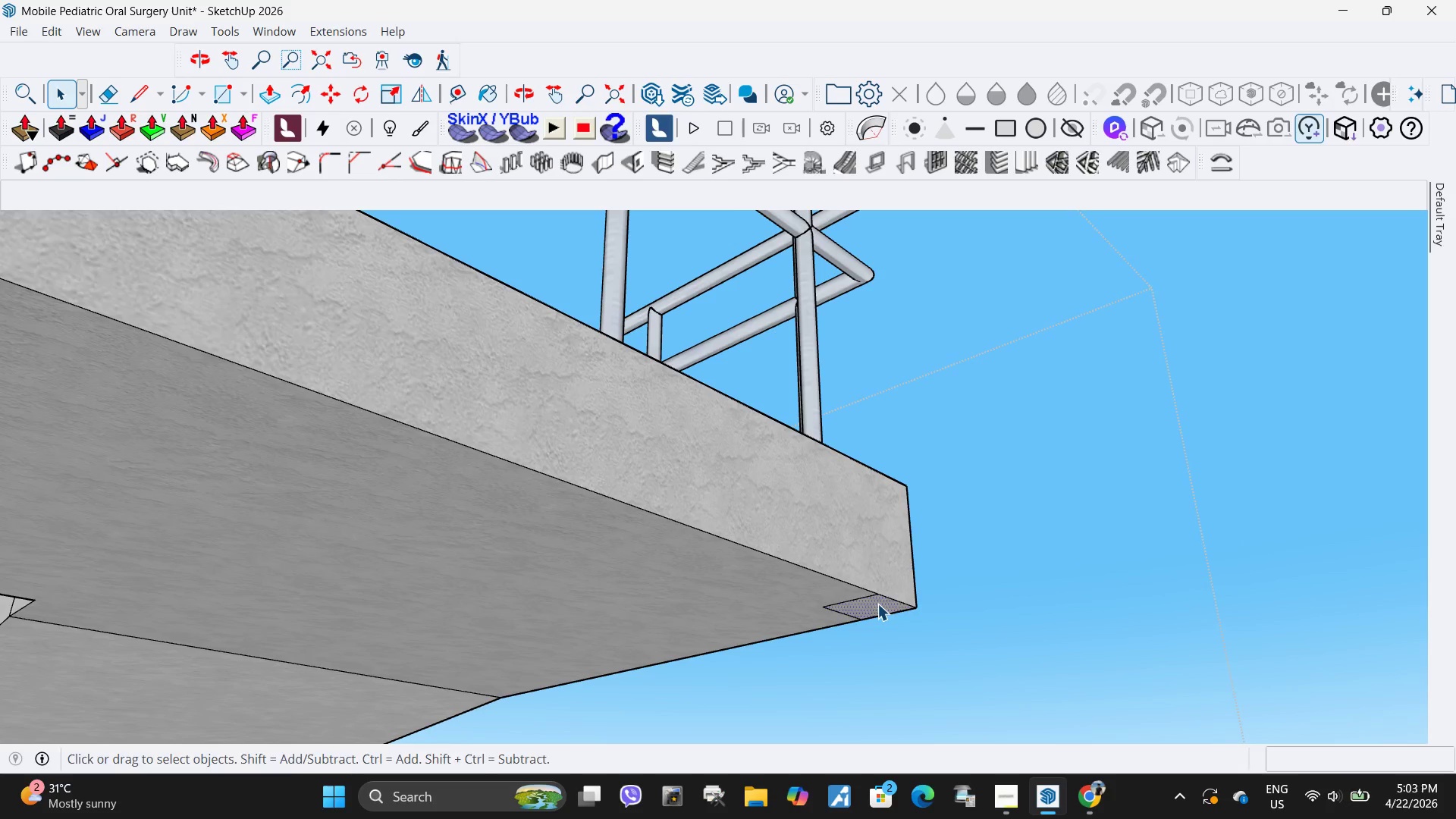 
key(P)
 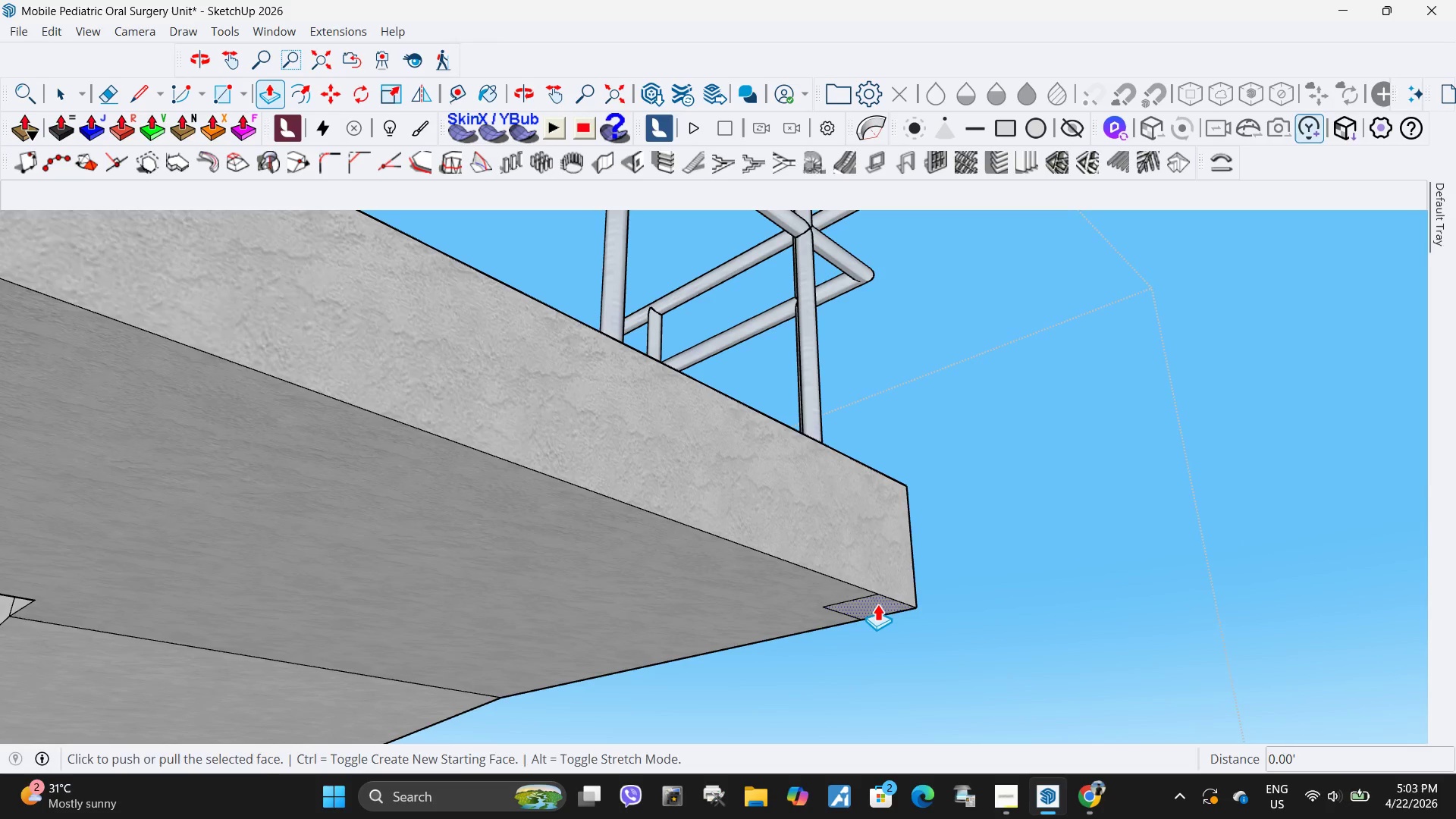 
left_click([877, 604])
 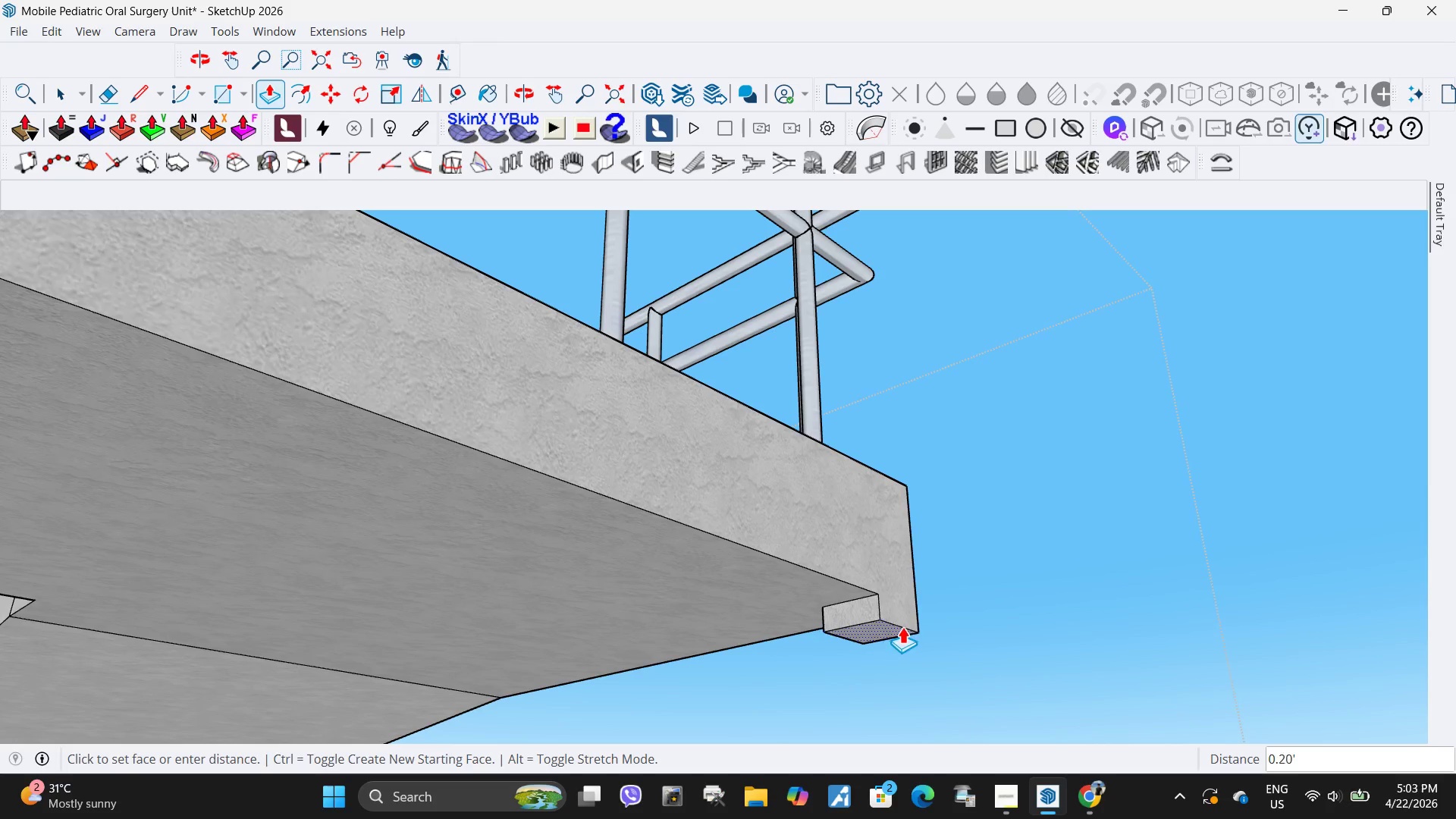 
scroll: coordinate [842, 494], scroll_direction: down, amount: 15.0
 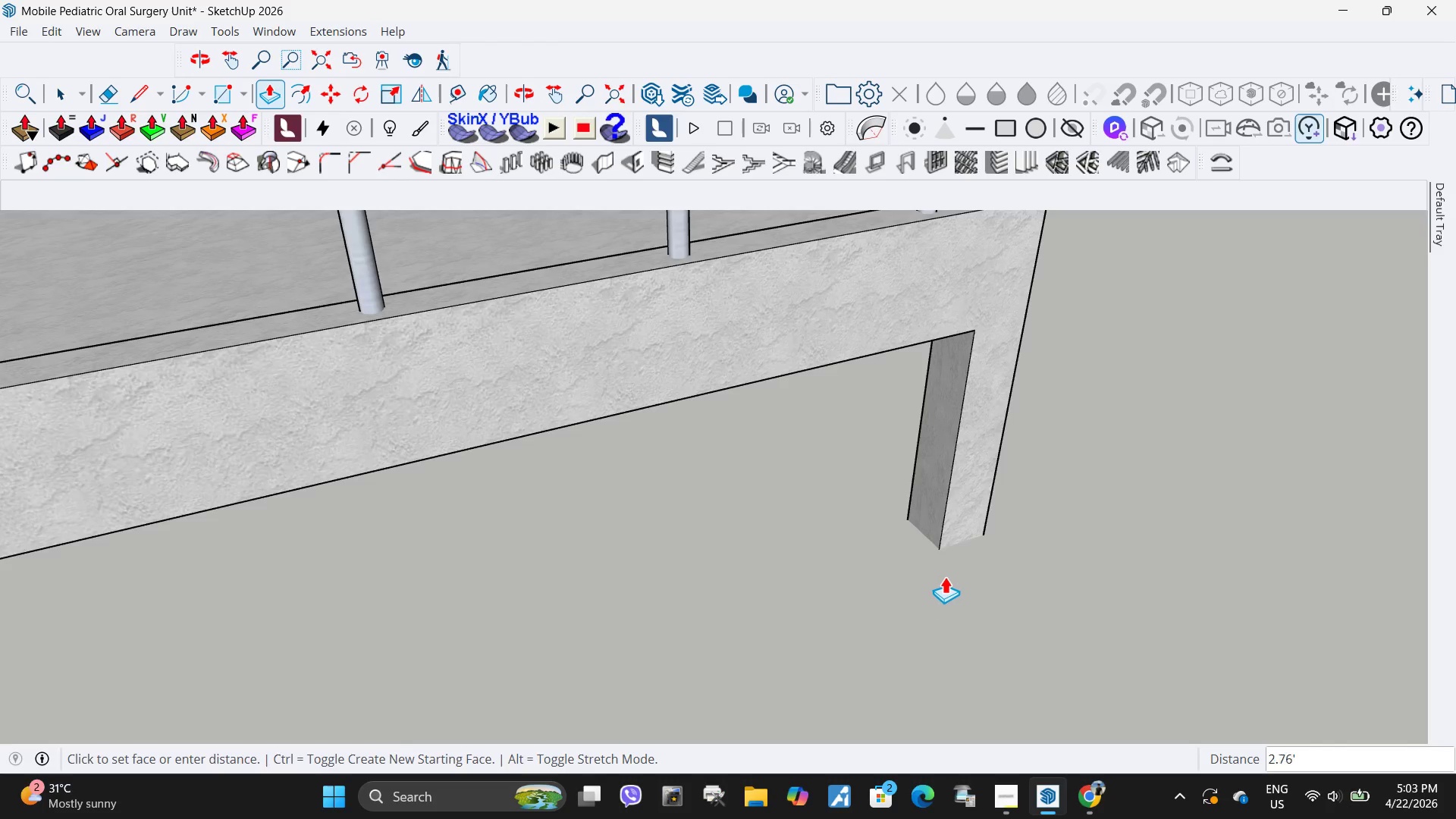 
left_click([966, 556])
 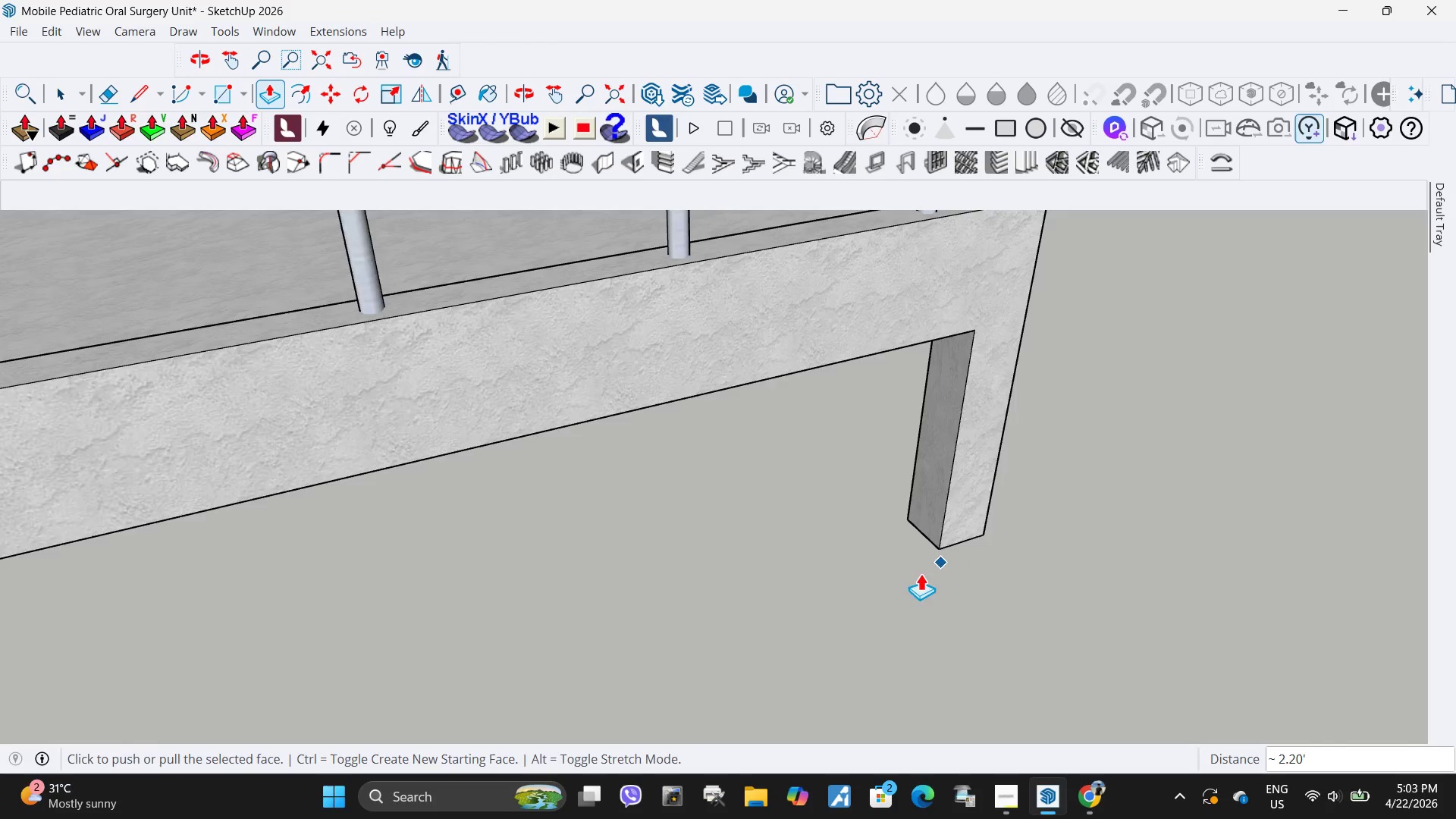 
key(Space)
 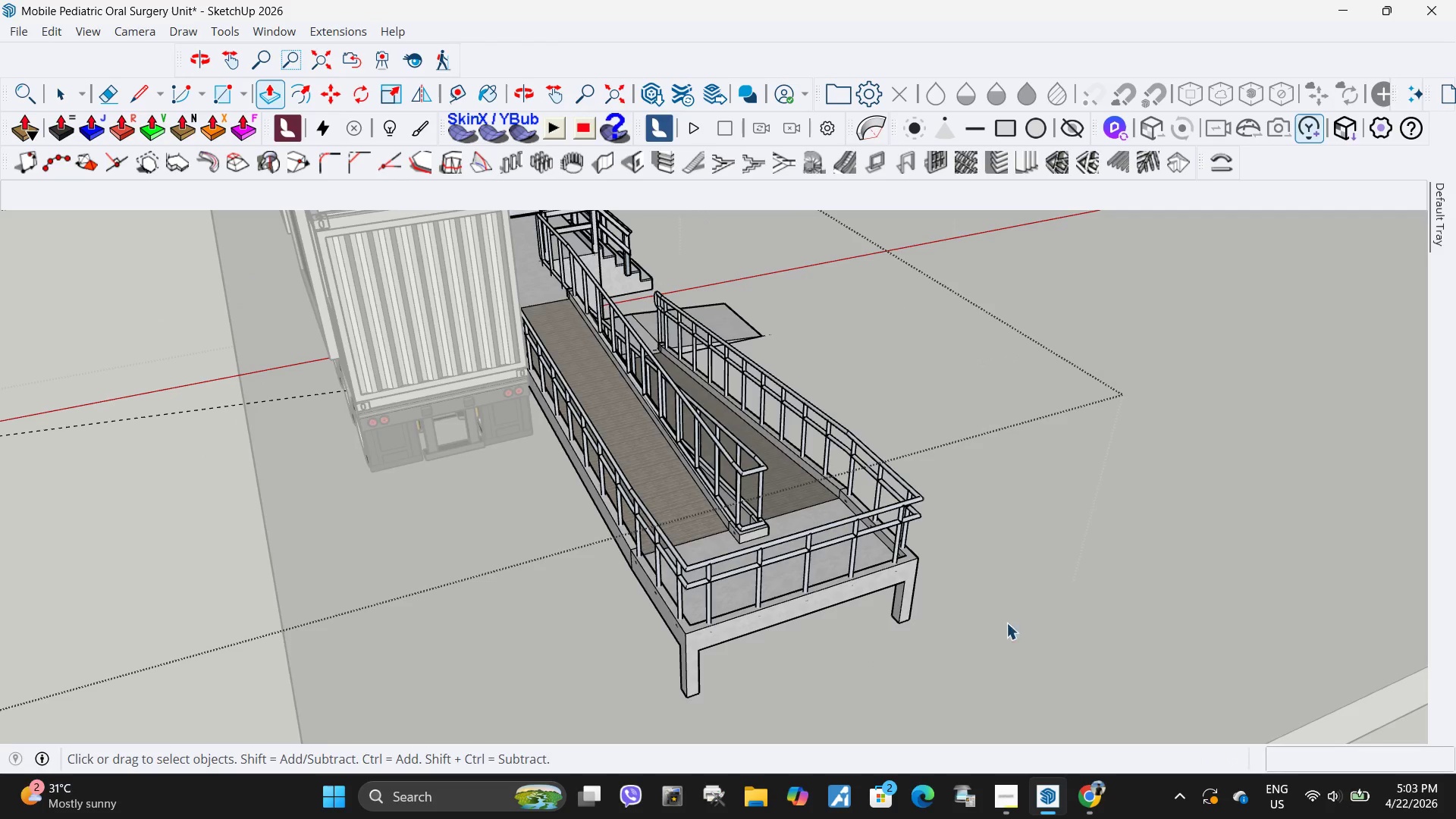 
left_click([1015, 623])
 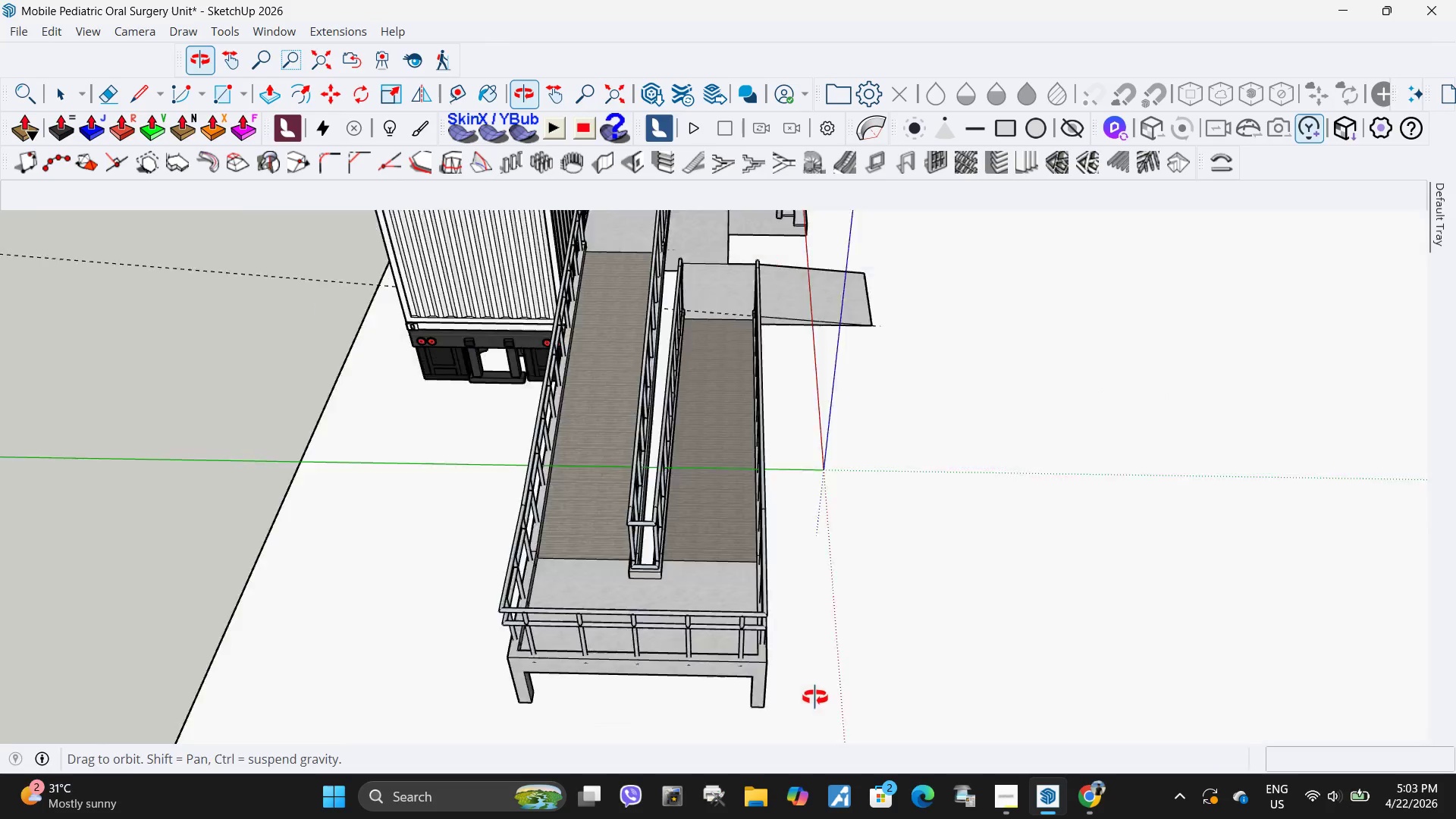 
scroll: coordinate [880, 654], scroll_direction: down, amount: 19.0
 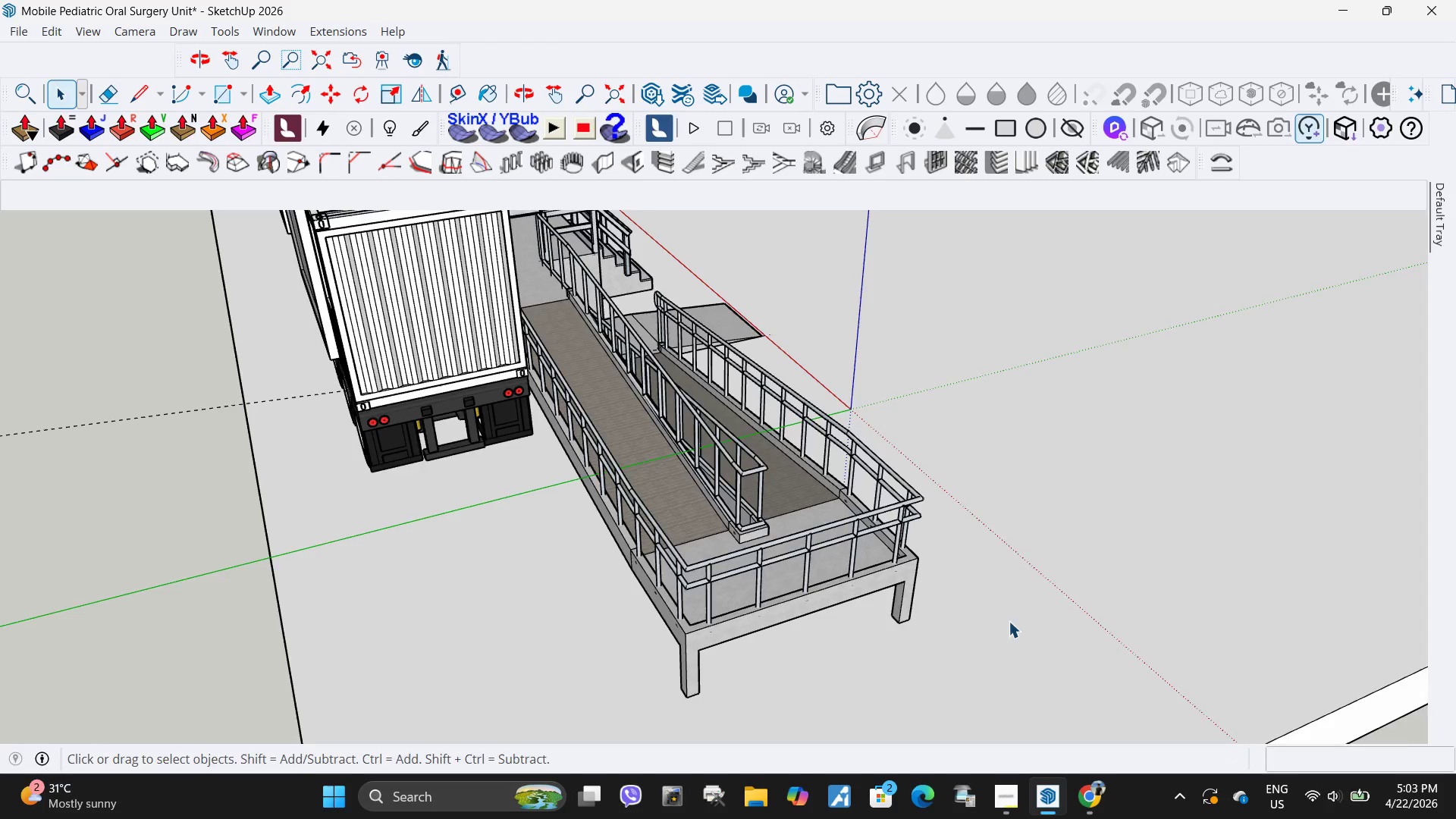 
scroll: coordinate [821, 534], scroll_direction: up, amount: 2.0
 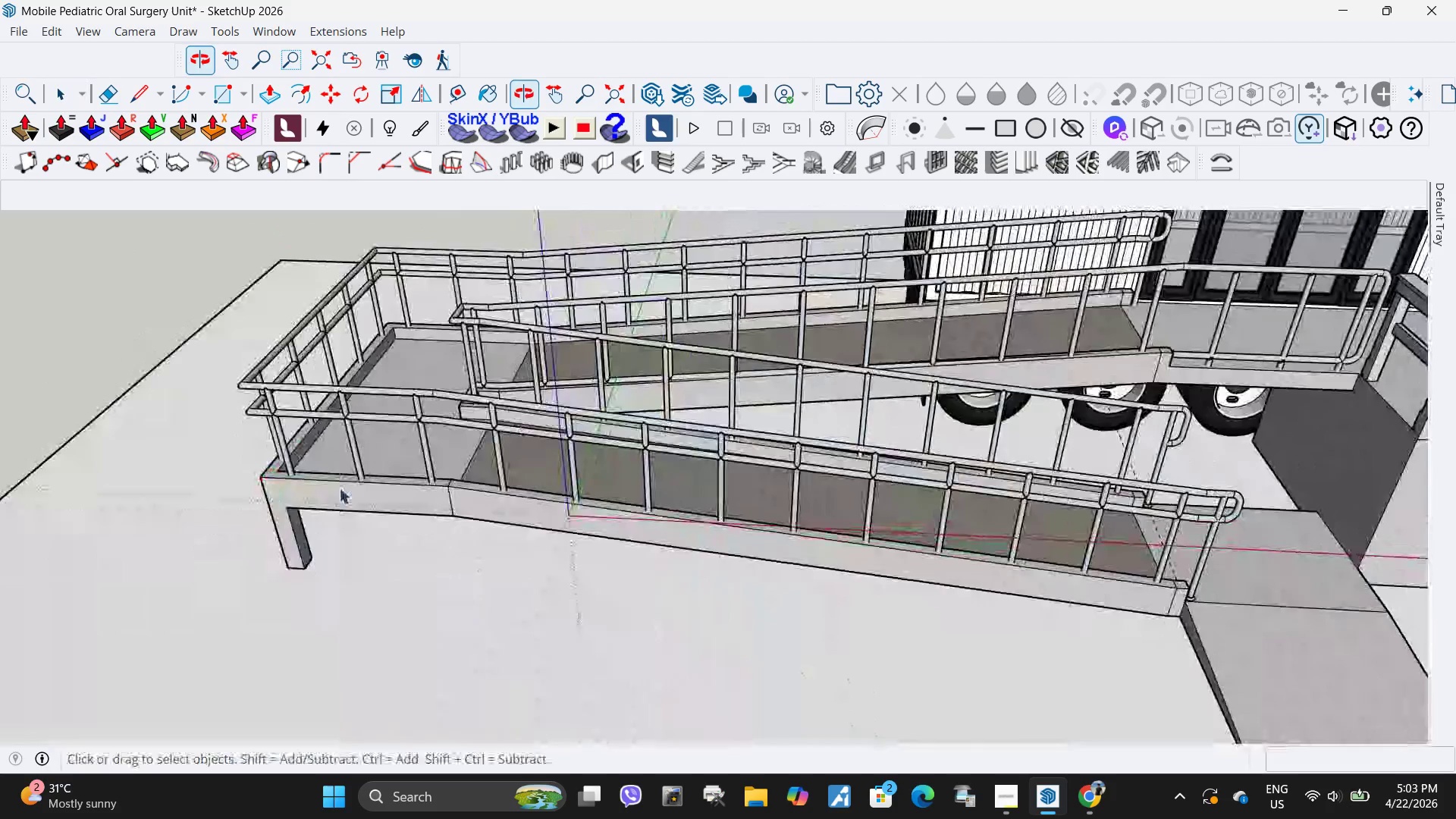 
scroll: coordinate [1083, 689], scroll_direction: down, amount: 14.0
 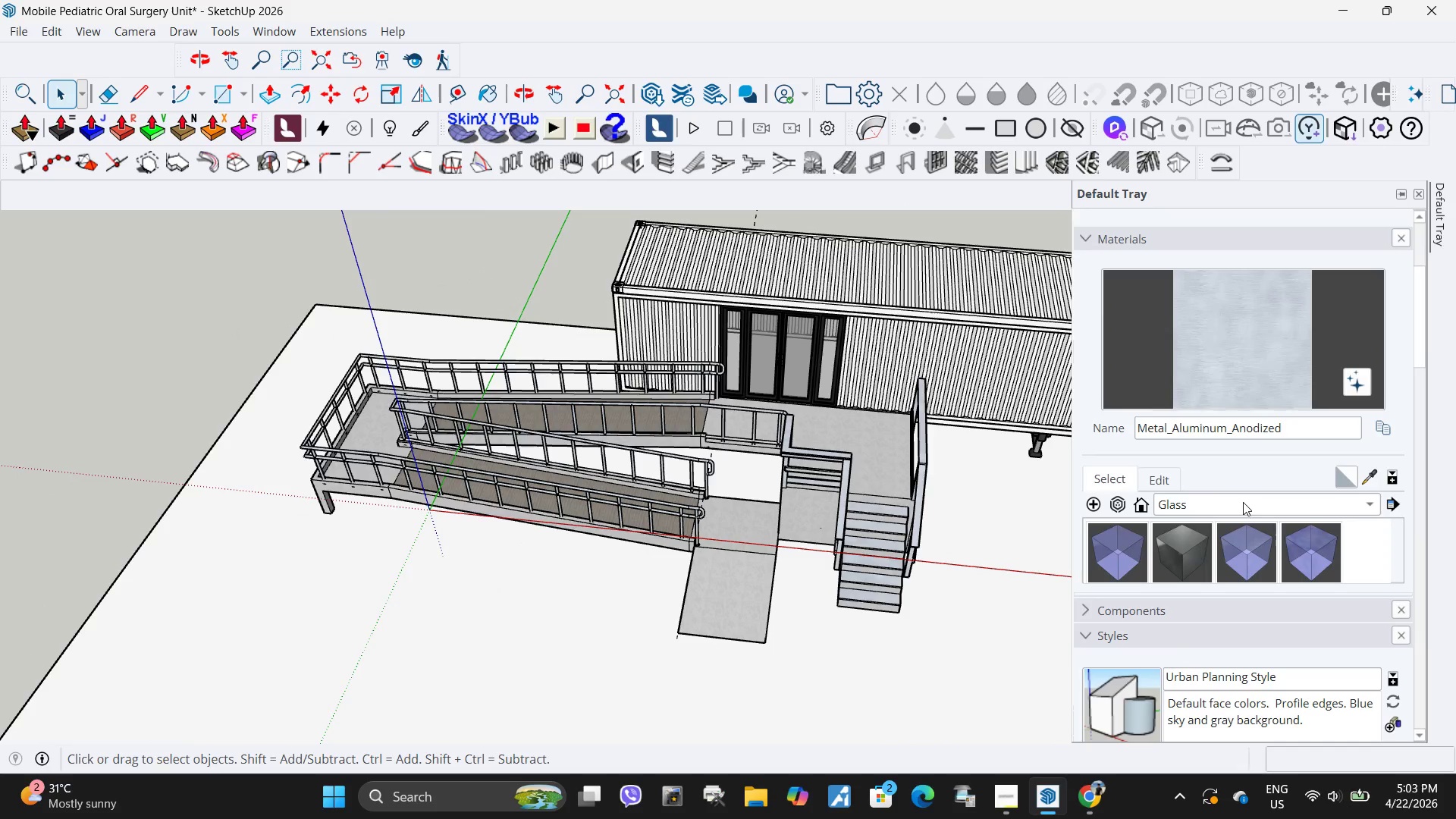 
left_click([1243, 502])
 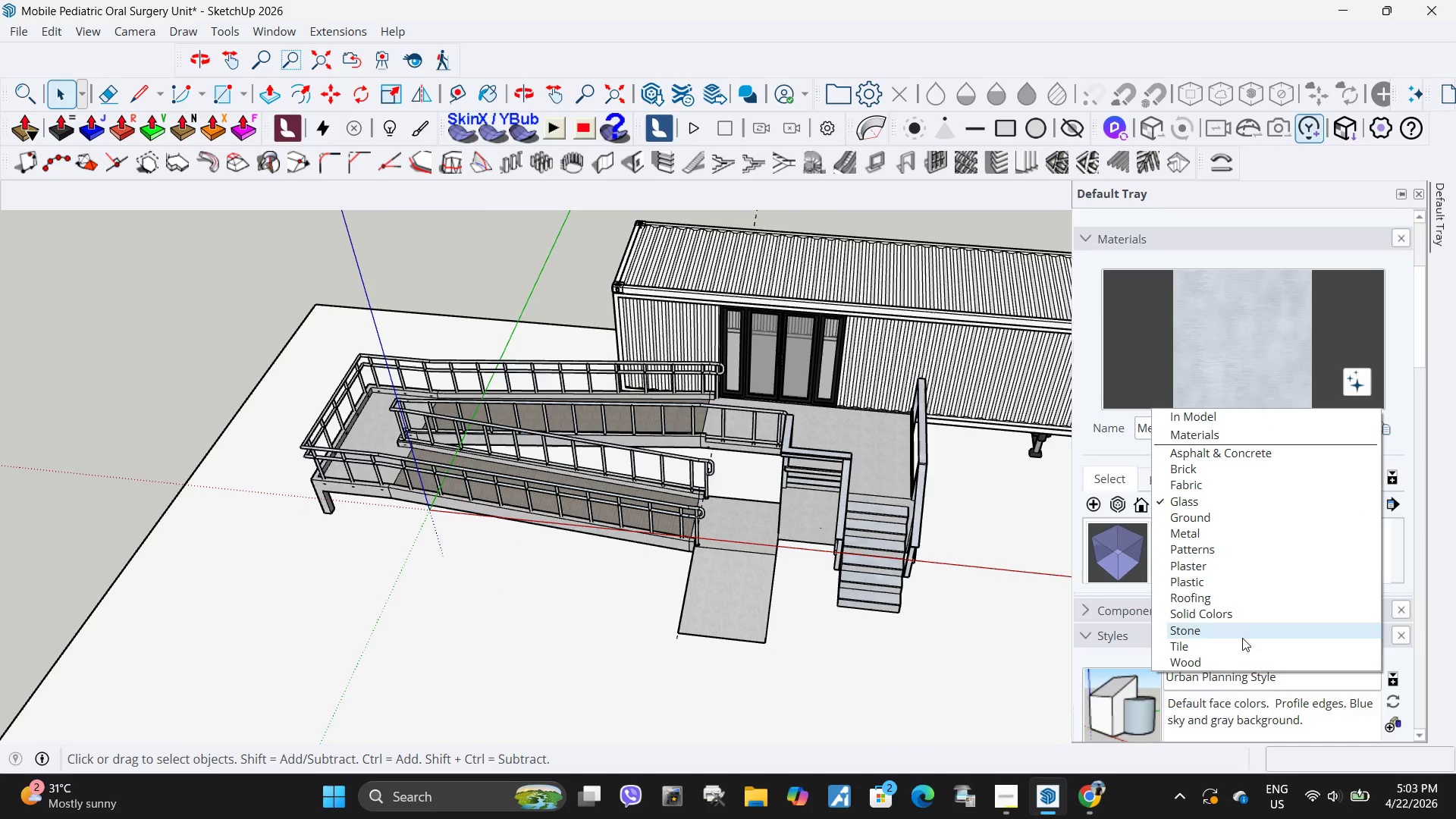 
scroll: coordinate [1249, 541], scroll_direction: down, amount: 7.0
 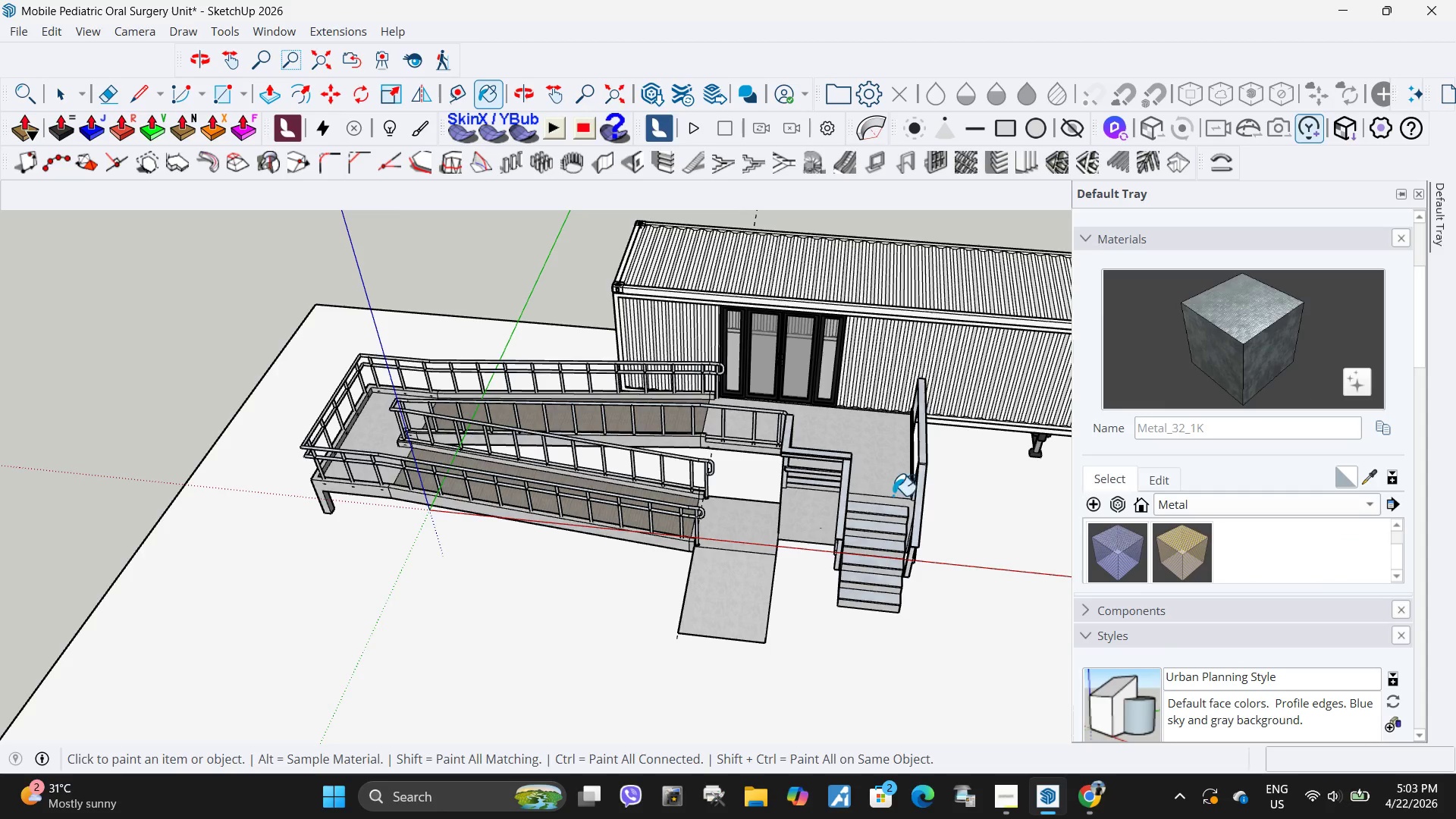 
key(Space)
 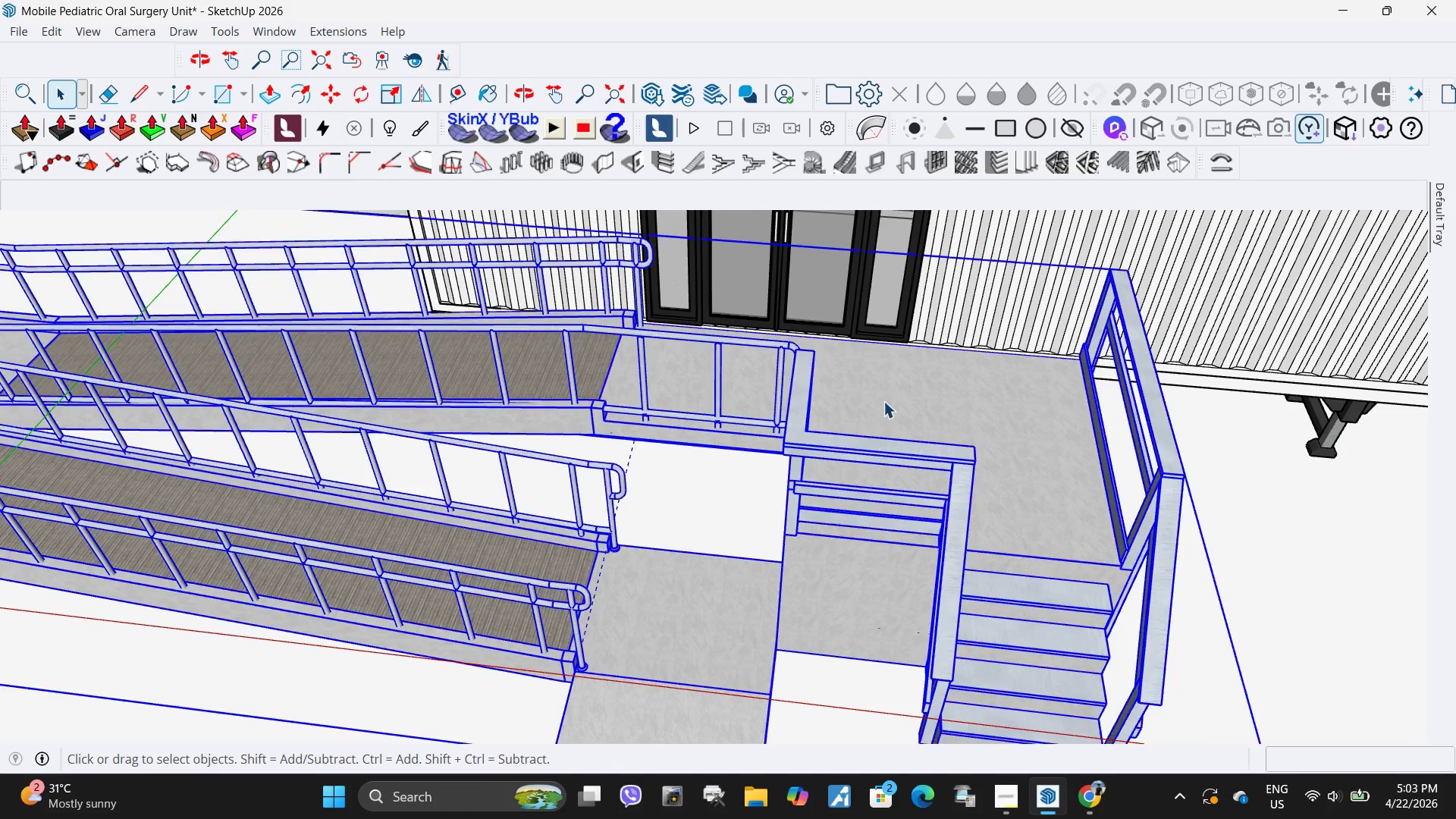 
double_click([883, 401])
 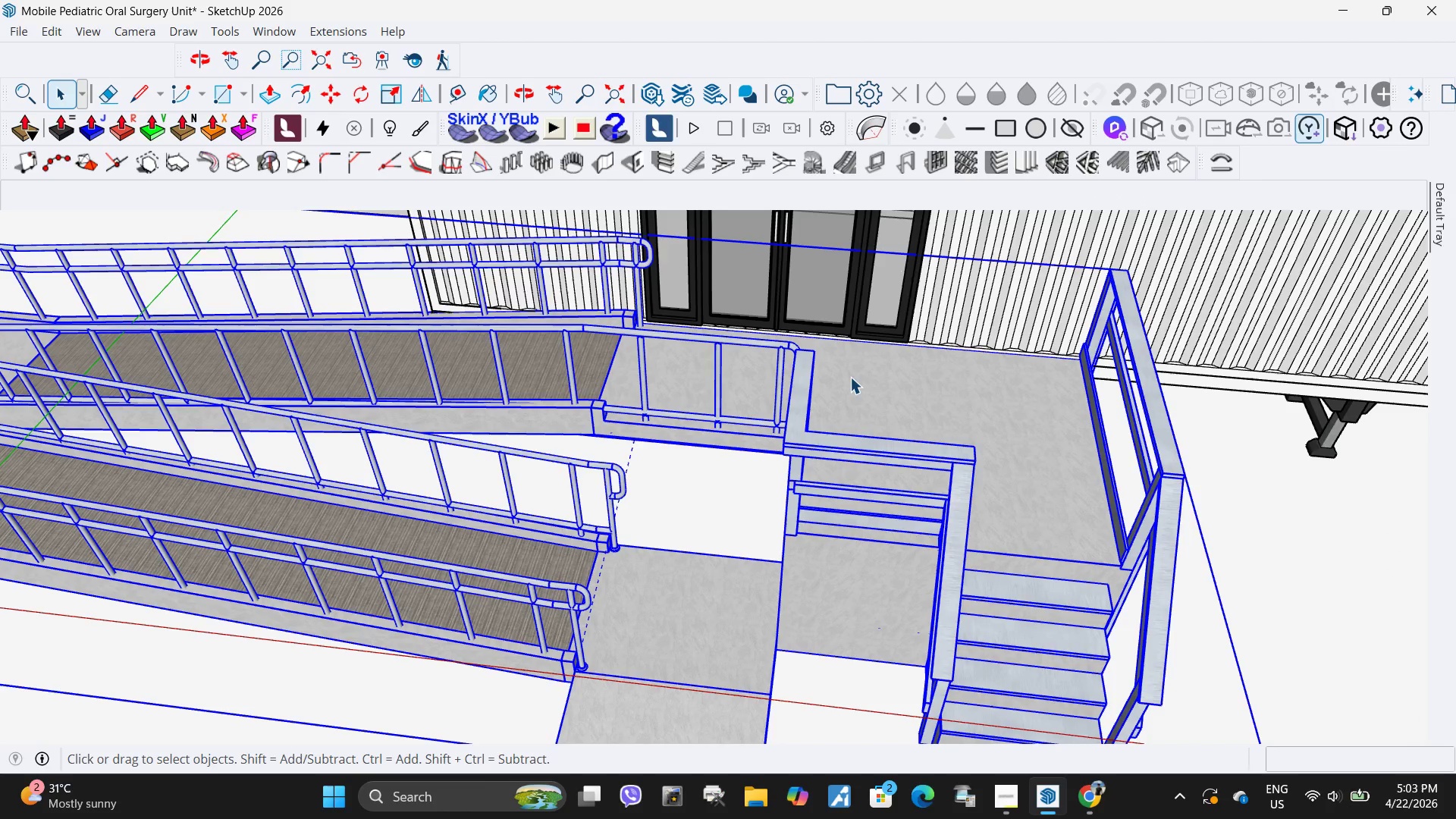 
scroll: coordinate [880, 422], scroll_direction: up, amount: 8.0
 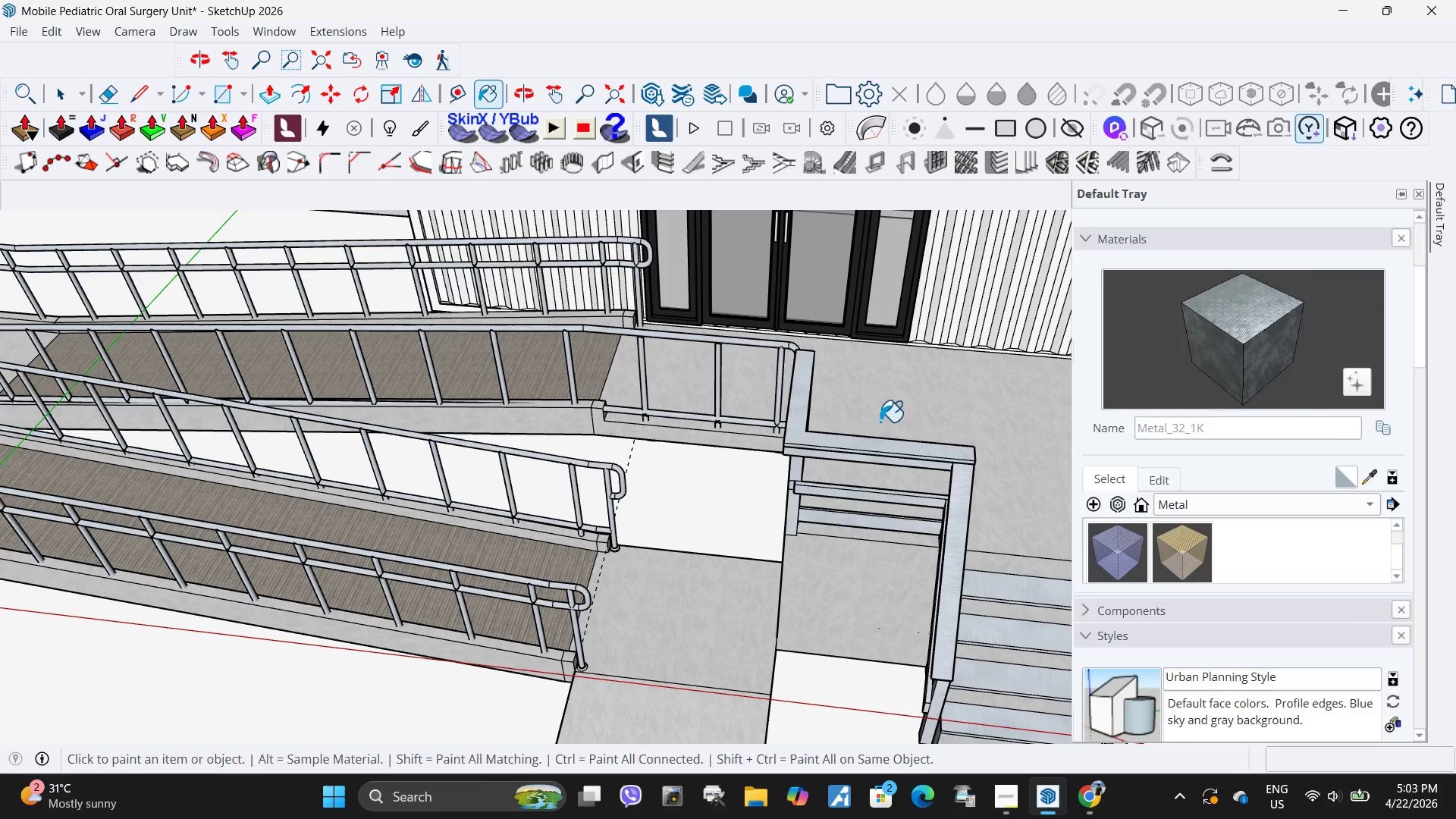 
triple_click([850, 378])
 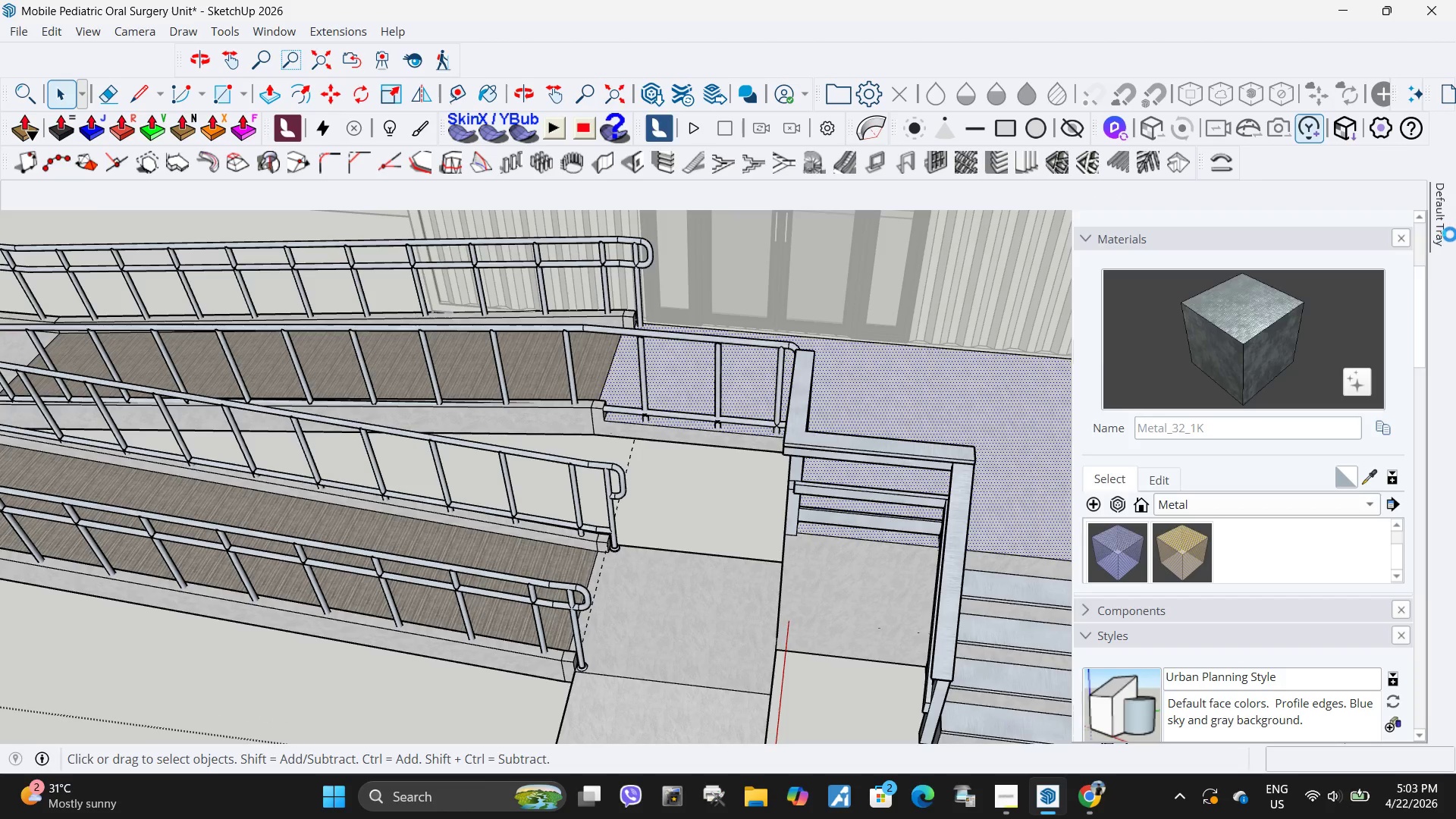 
left_click([1224, 339])
 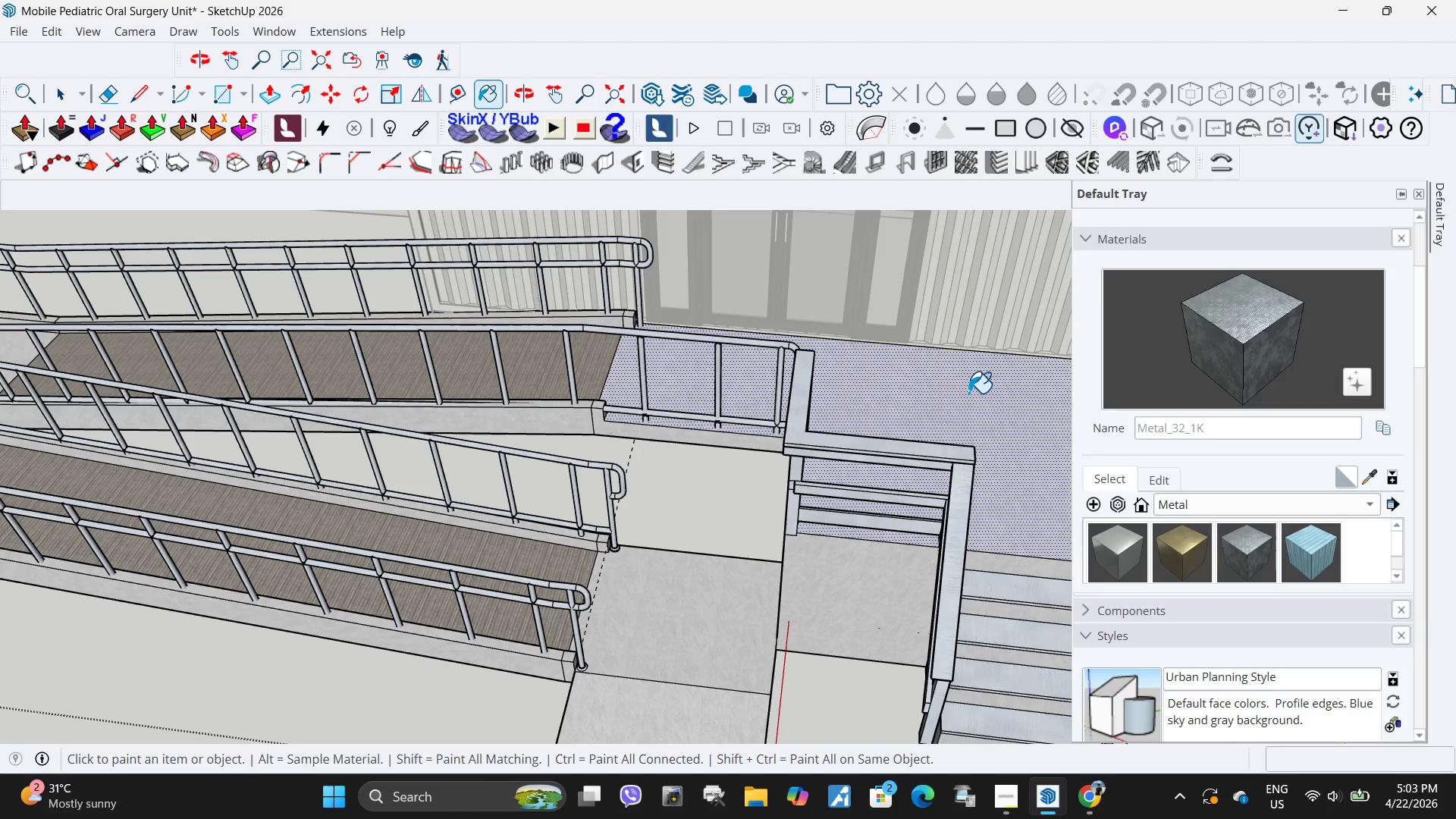 
left_click_drag(start_coordinate=[965, 393], to_coordinate=[974, 390])
 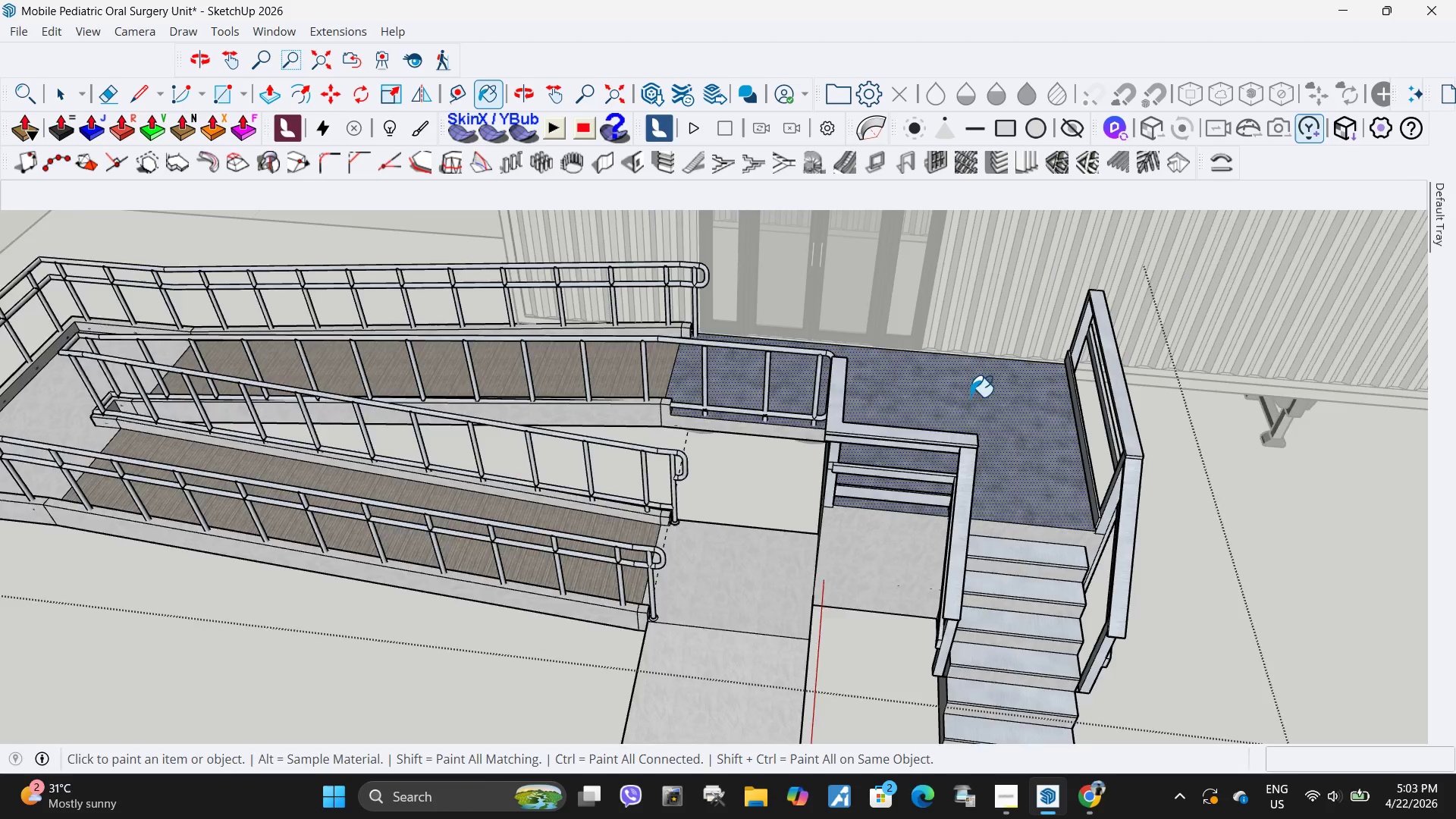 
scroll: coordinate [977, 393], scroll_direction: down, amount: 3.0
 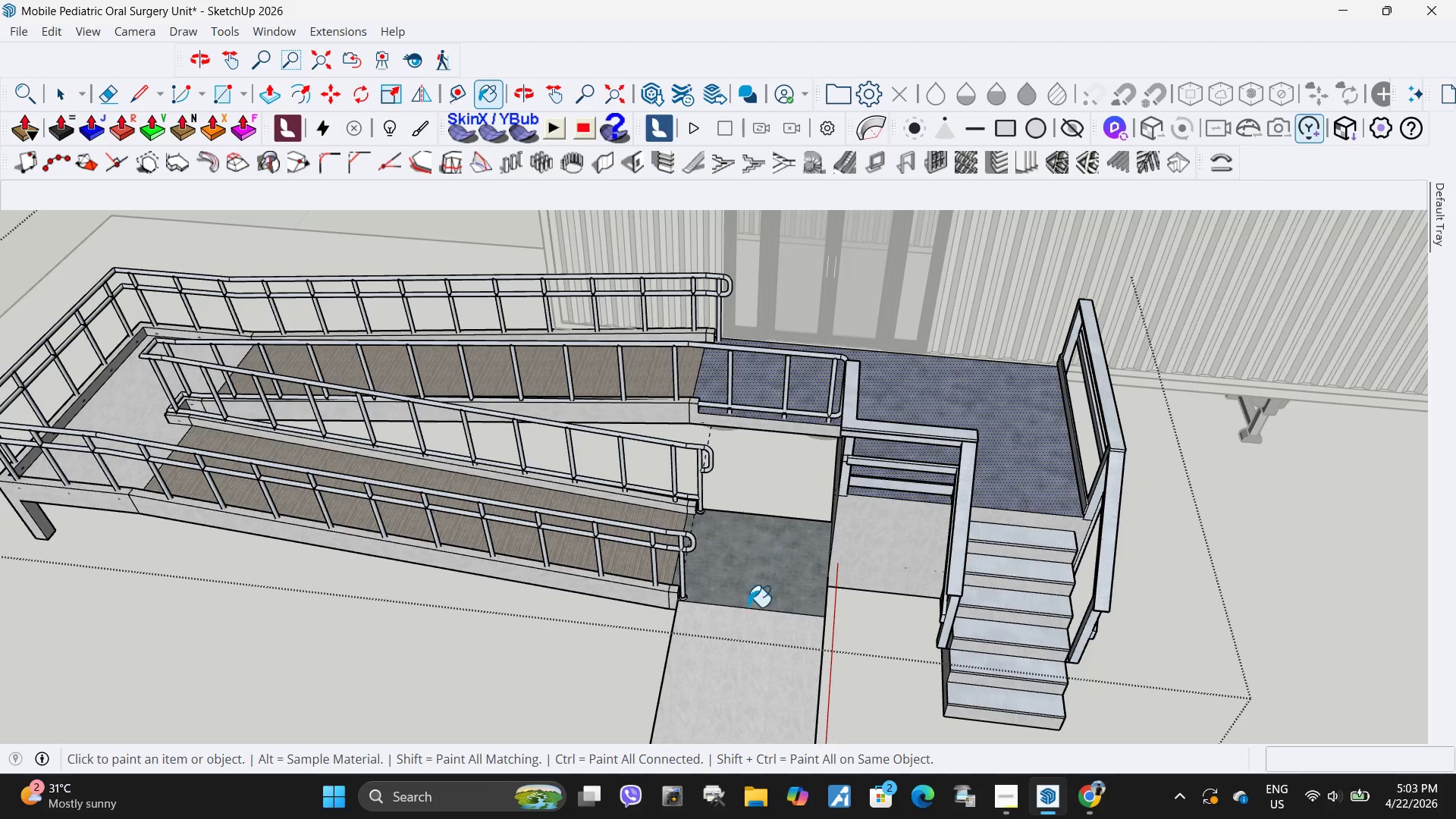 
left_click([744, 661])
 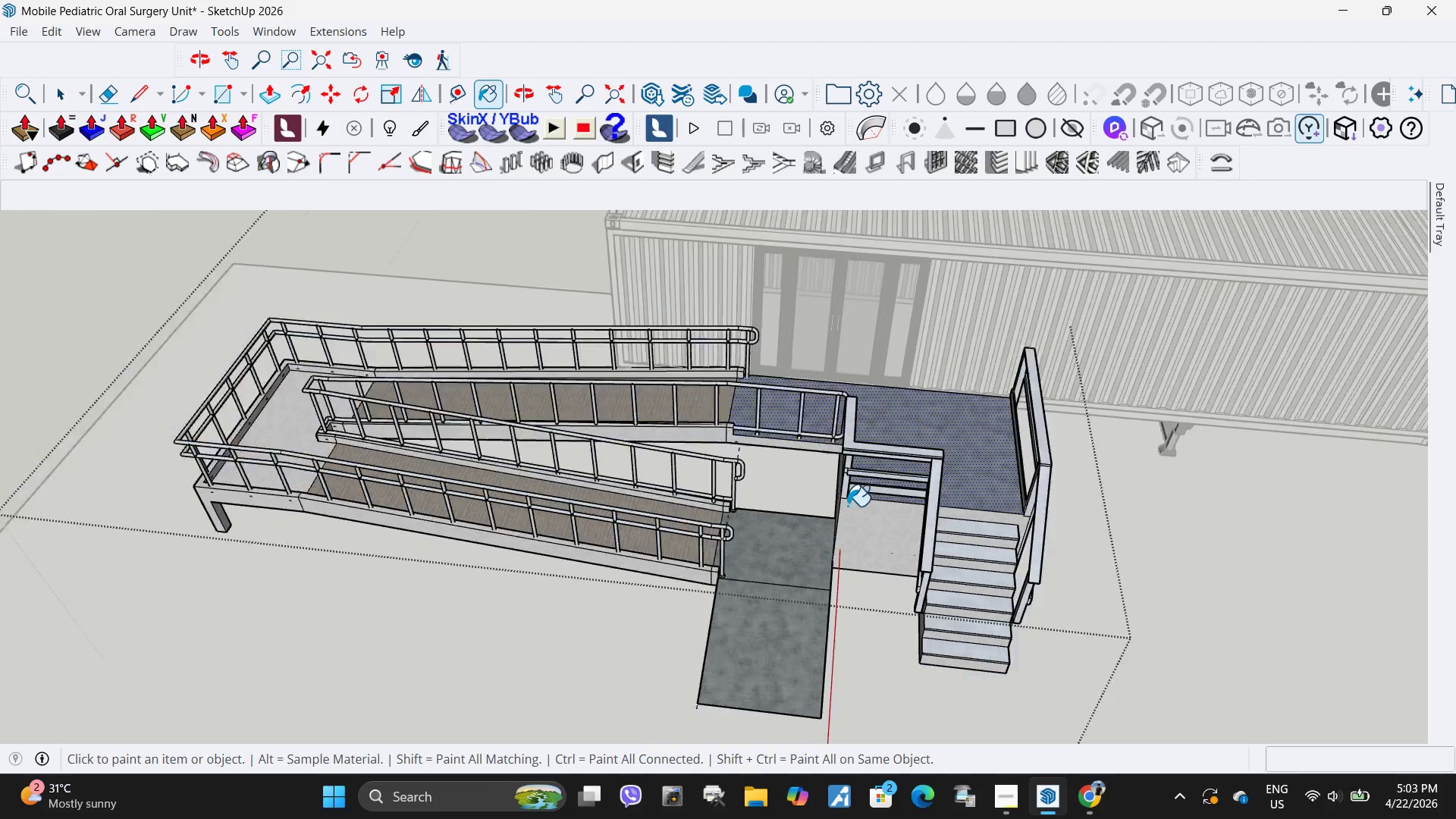 
scroll: coordinate [847, 506], scroll_direction: down, amount: 4.0
 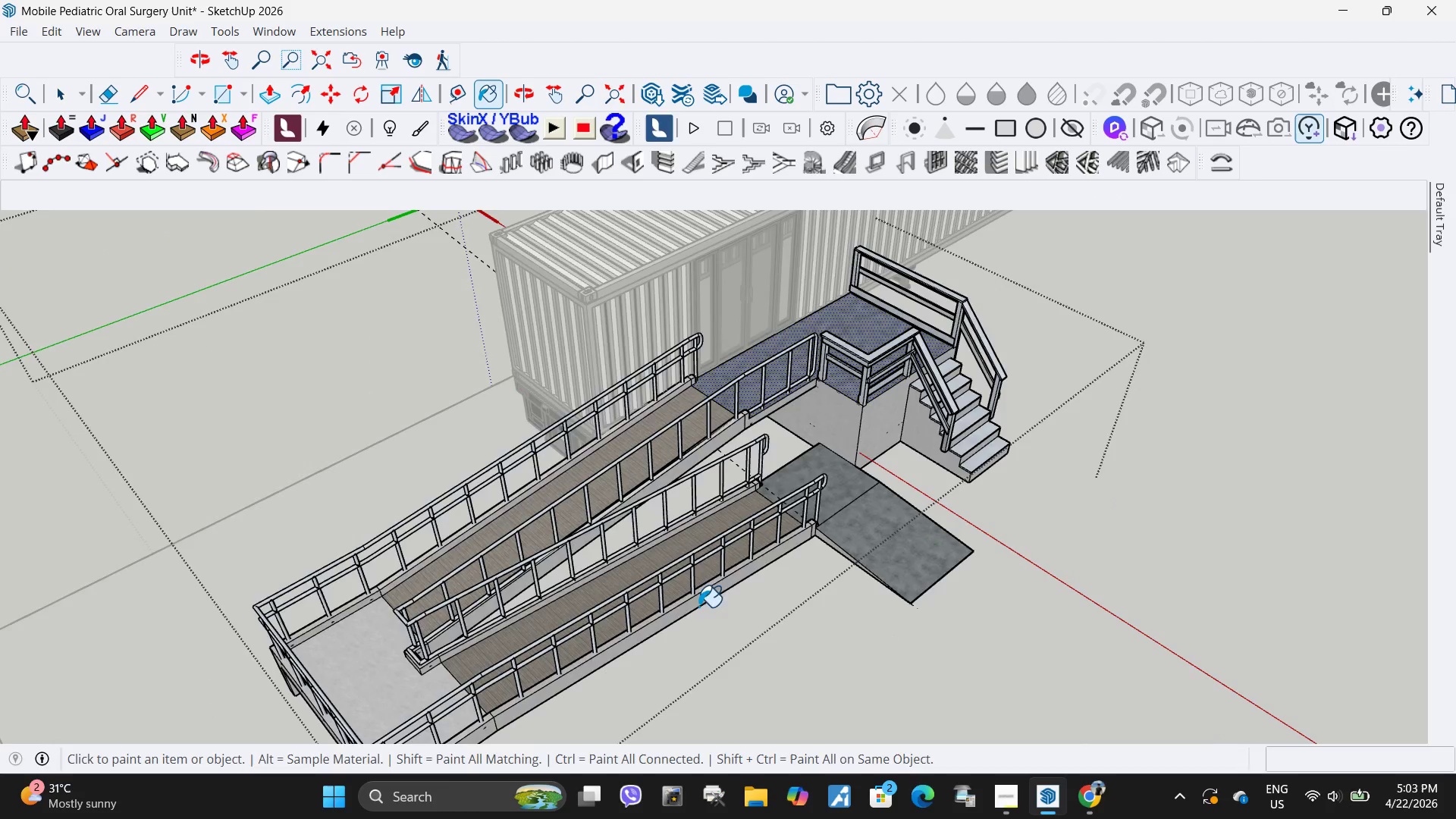 
left_click([422, 664])
 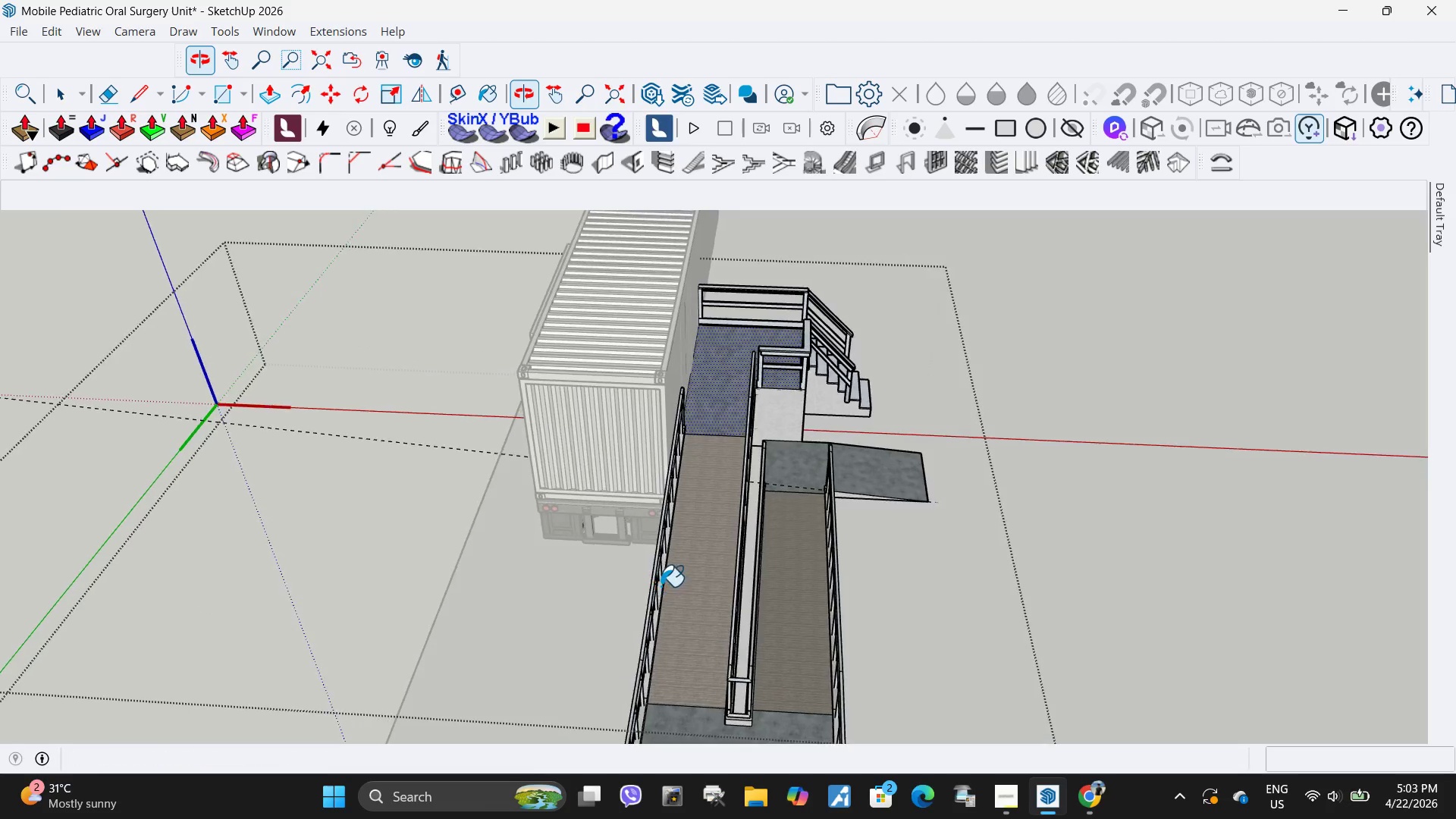 
scroll: coordinate [585, 638], scroll_direction: down, amount: 2.0
 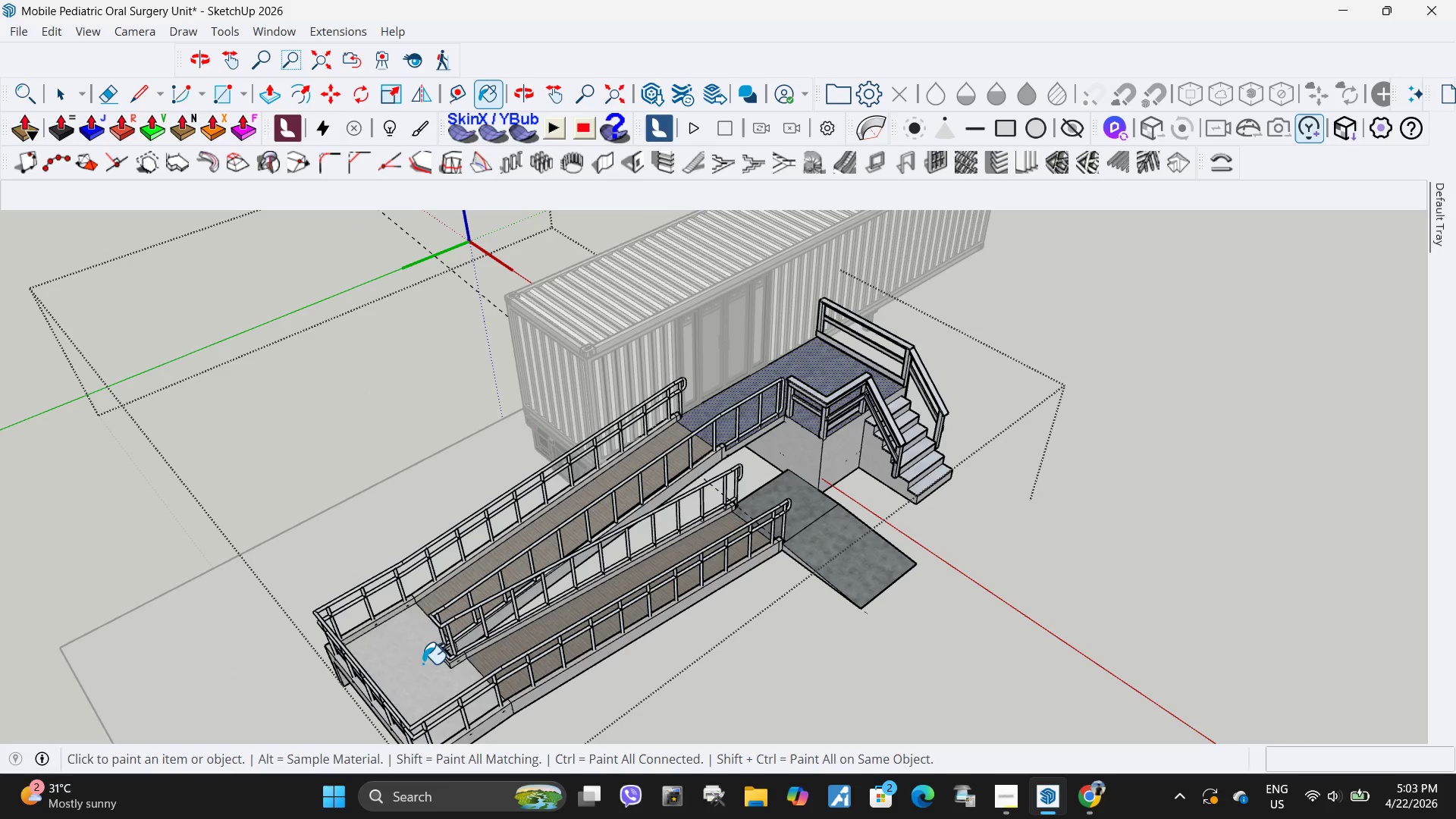 
left_click([692, 602])
 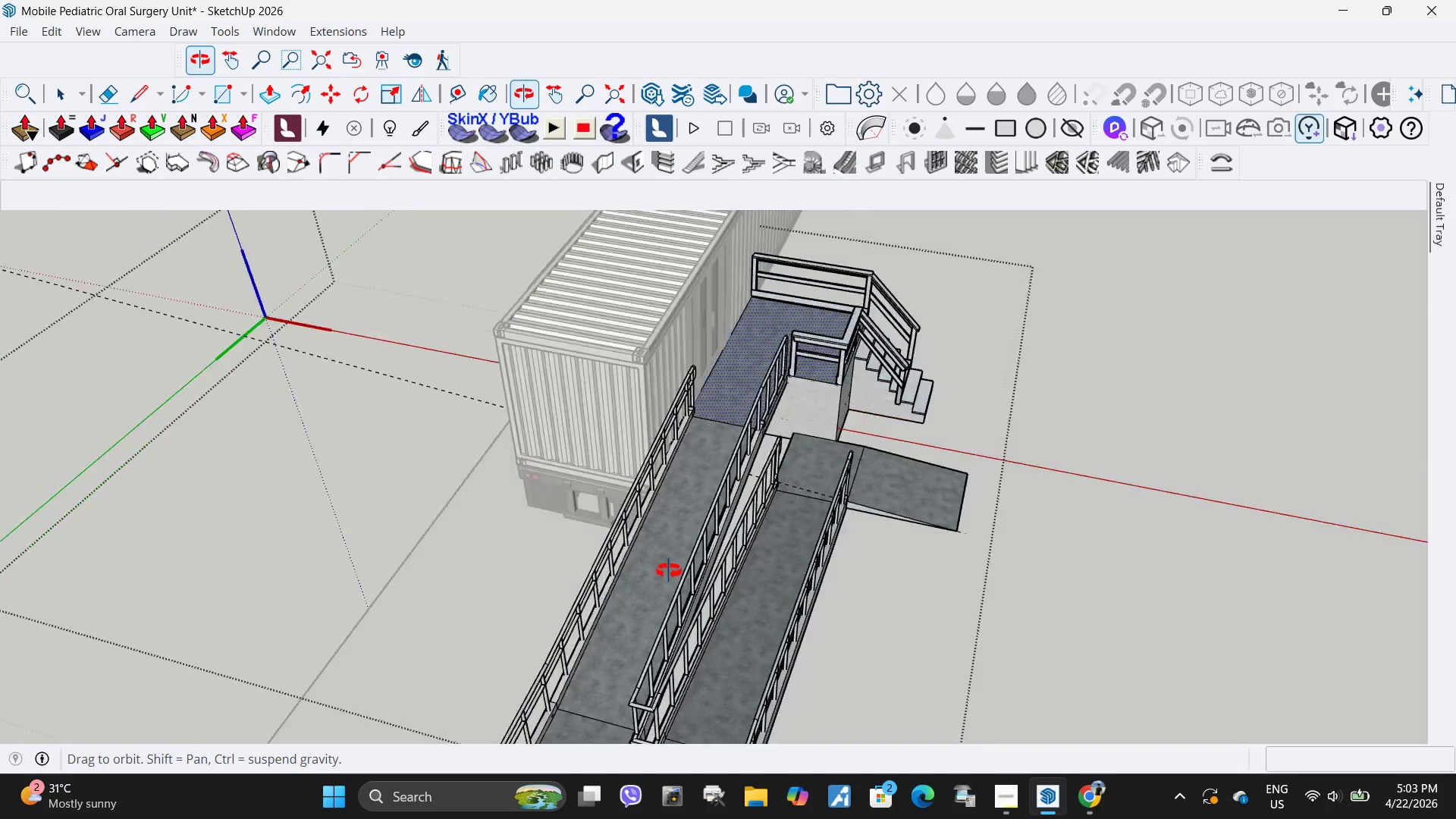 
scroll: coordinate [669, 590], scroll_direction: up, amount: 1.0
 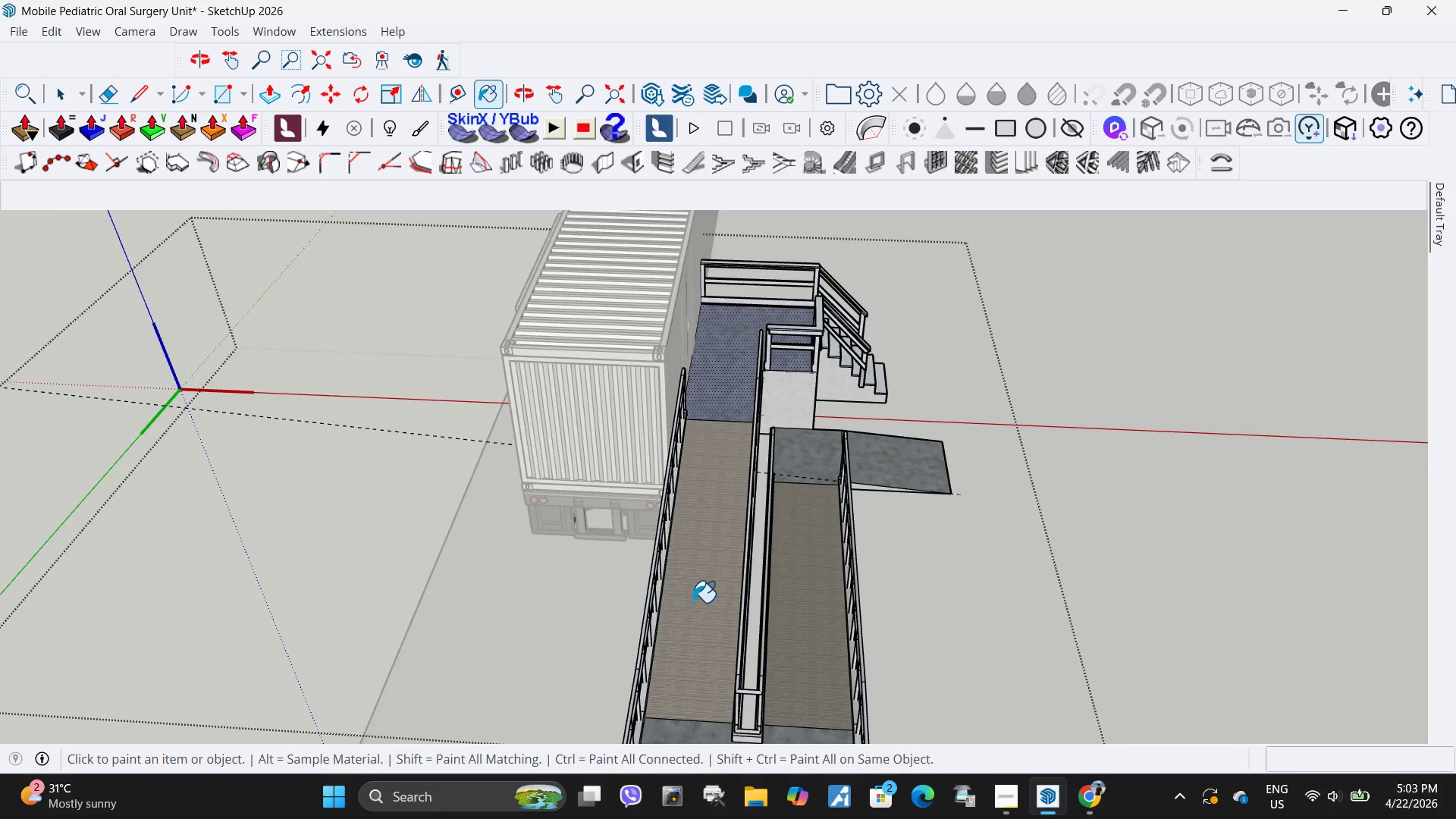 
key(Space)
 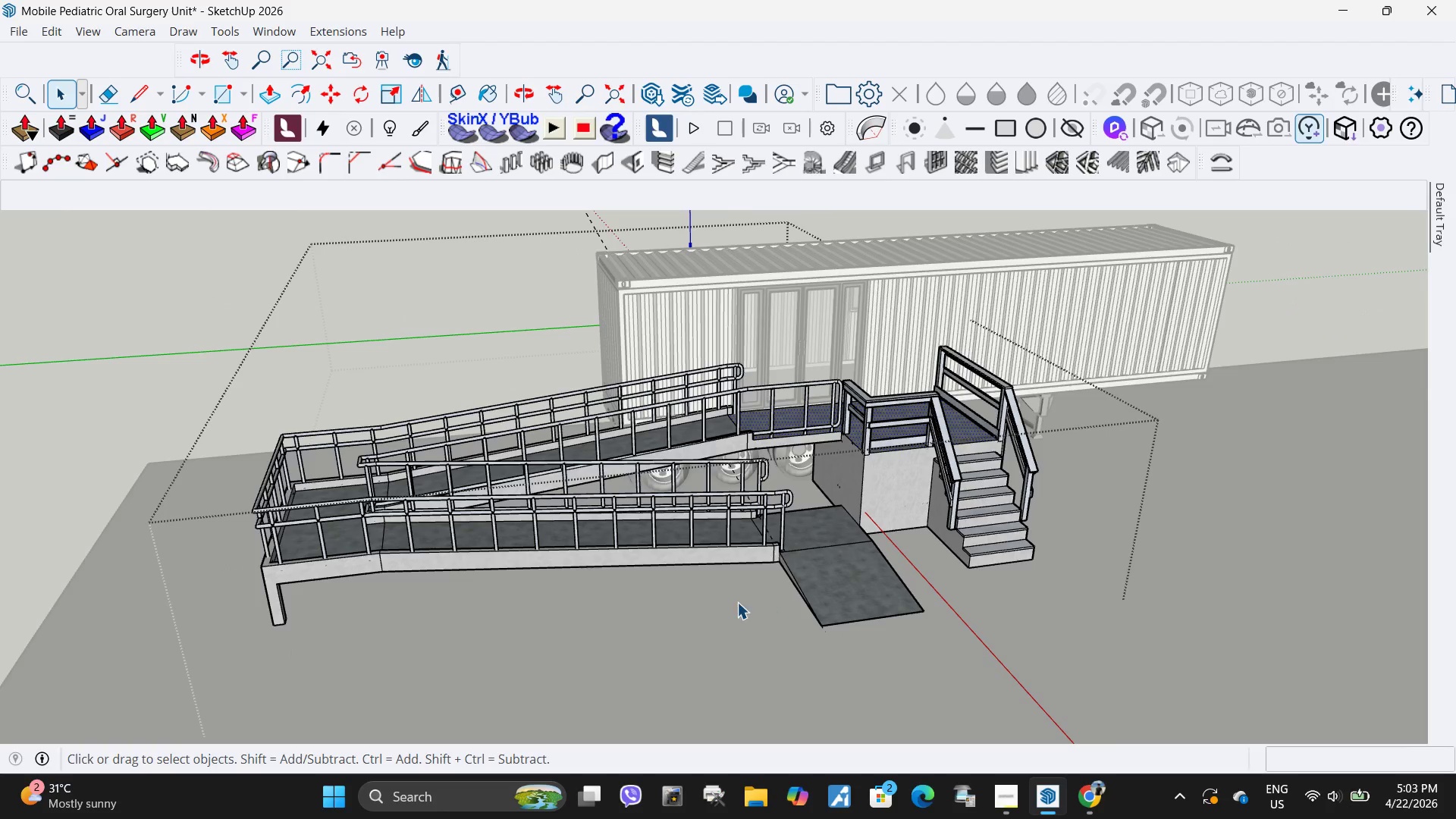 
left_click_drag(start_coordinate=[738, 601], to_coordinate=[730, 605])
 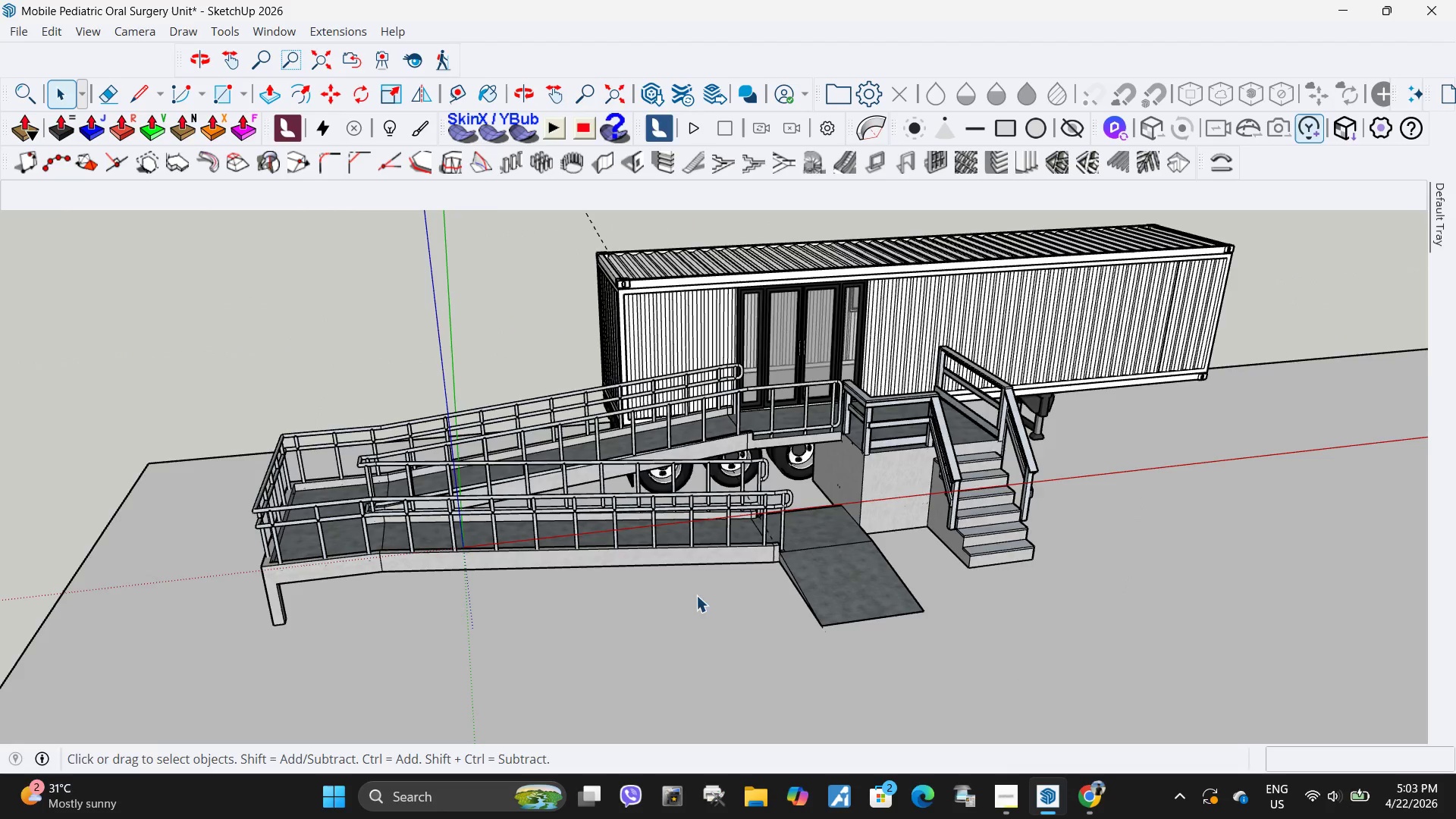 
key(Escape)
 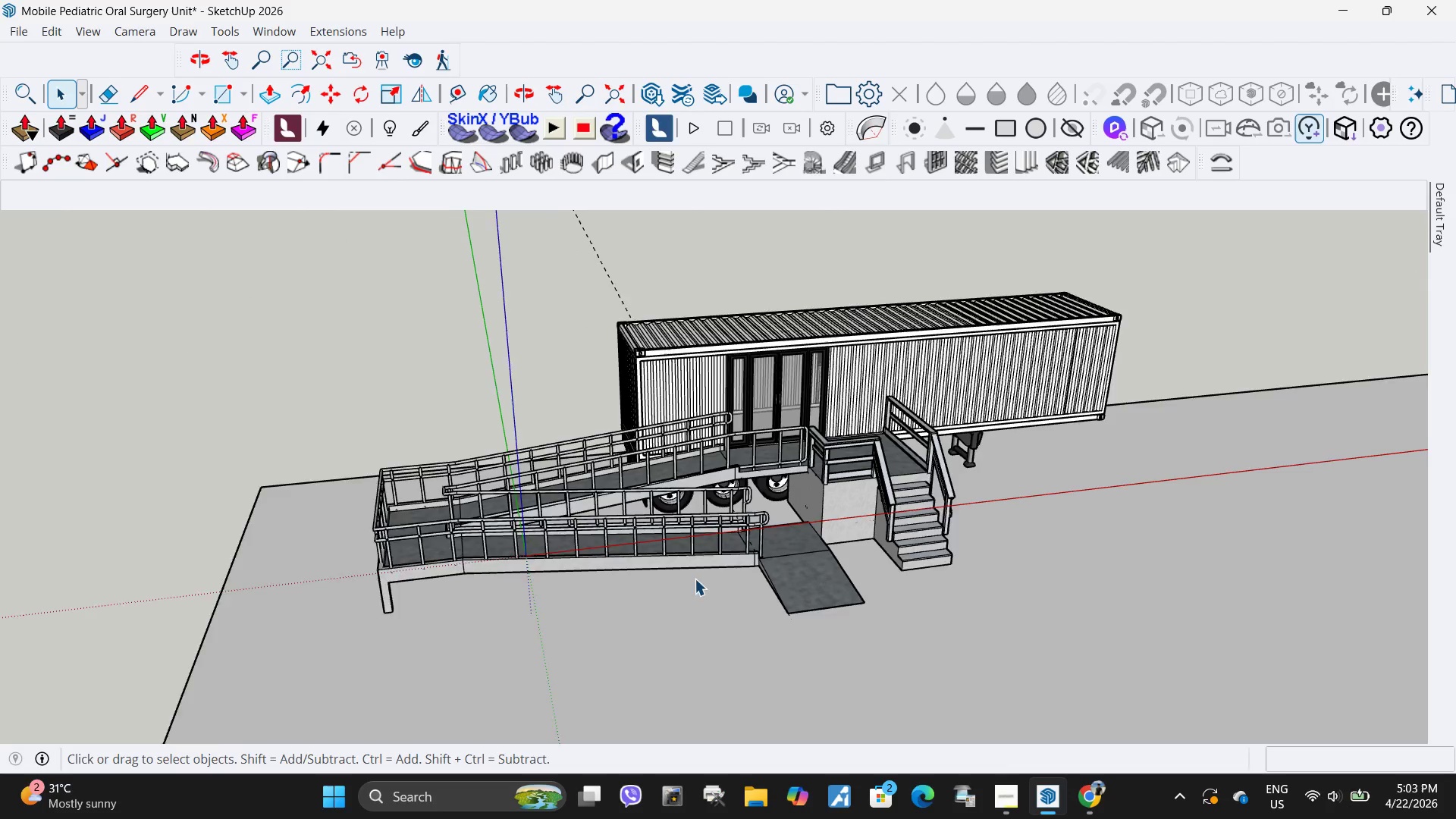 
scroll: coordinate [695, 579], scroll_direction: down, amount: 4.0
 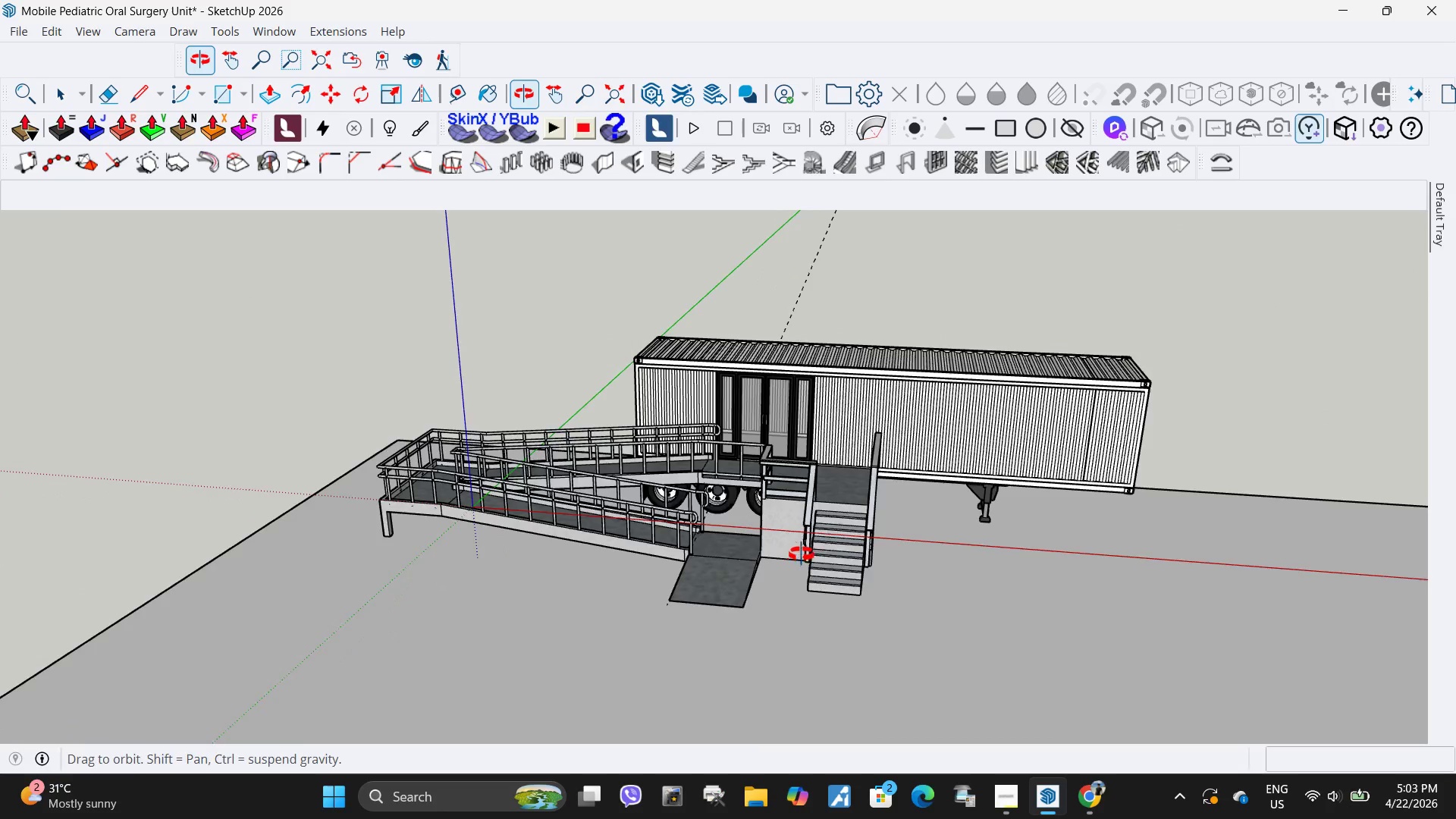 
double_click([852, 526])
 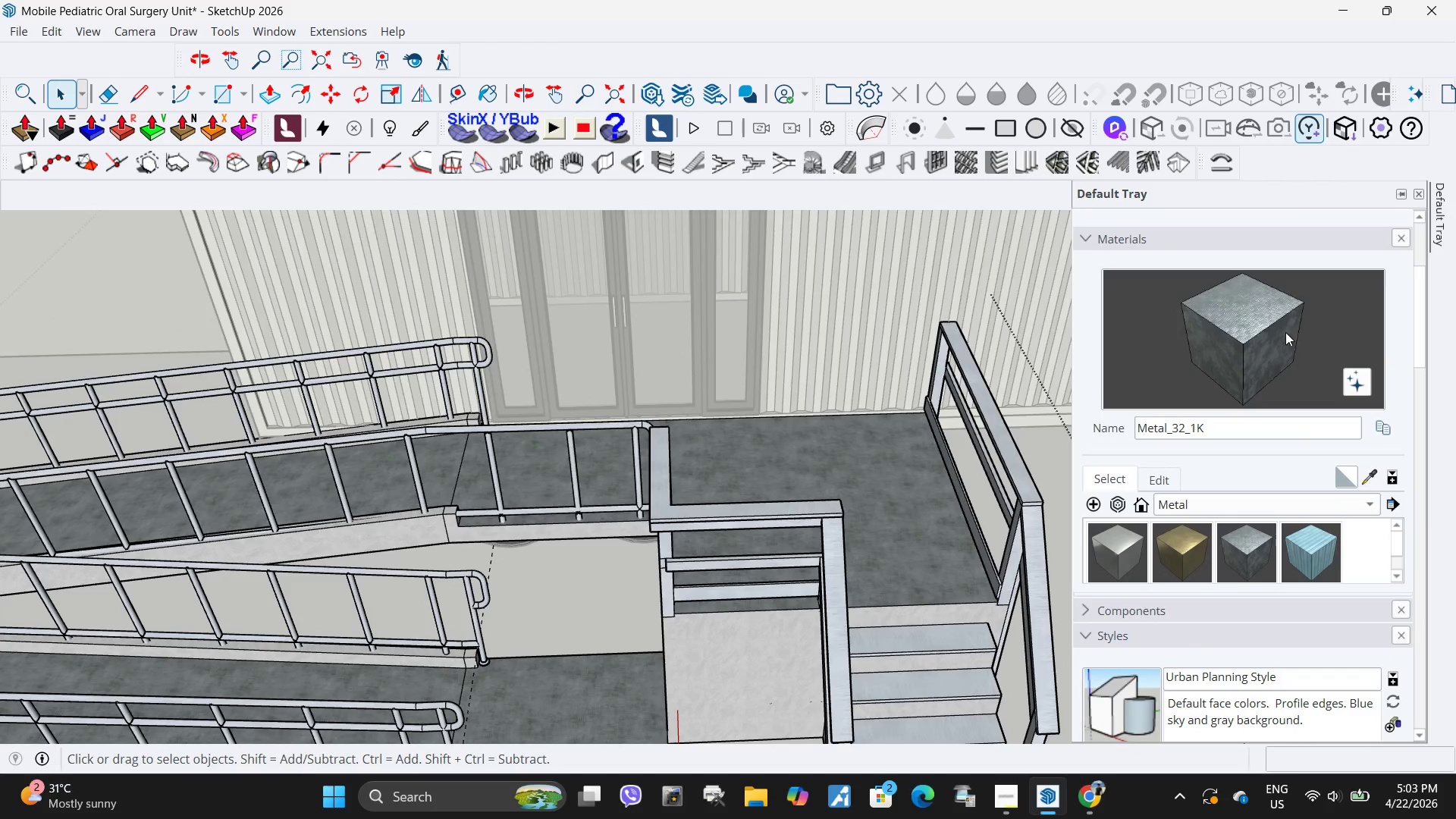 
scroll: coordinate [773, 501], scroll_direction: up, amount: 12.0
 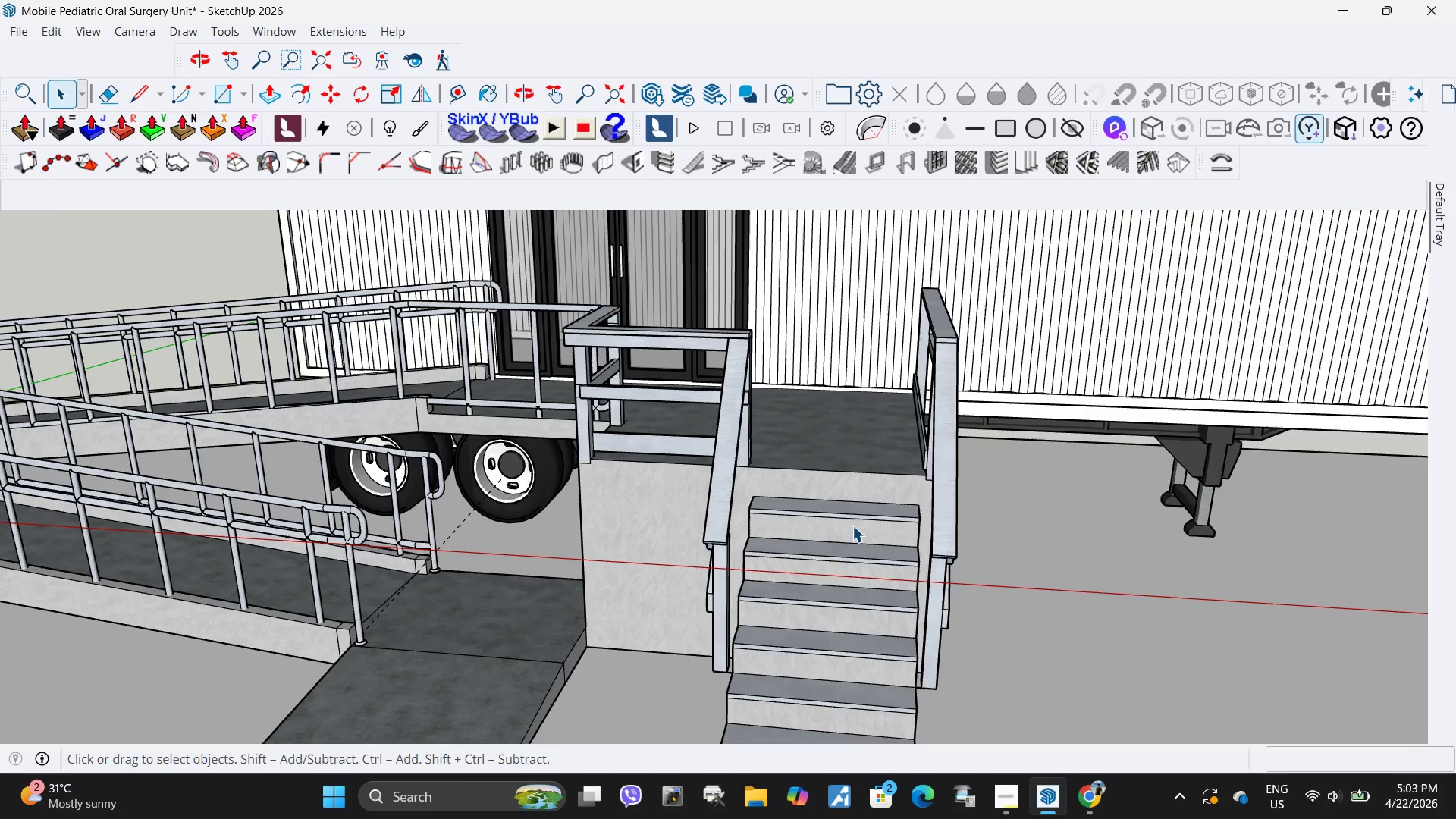 
scroll: coordinate [822, 473], scroll_direction: none, amount: 0.0
 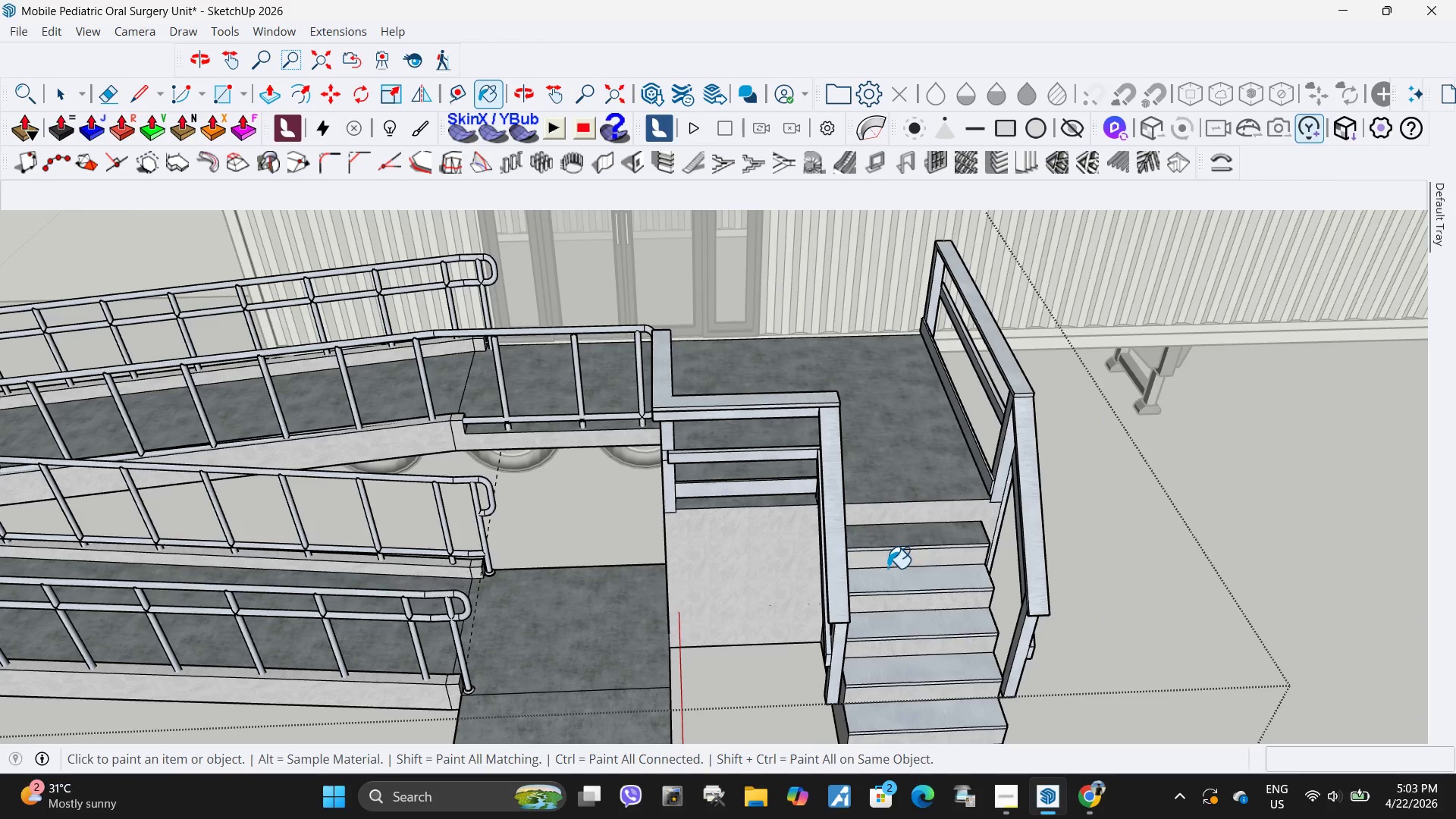 
double_click([892, 568])
 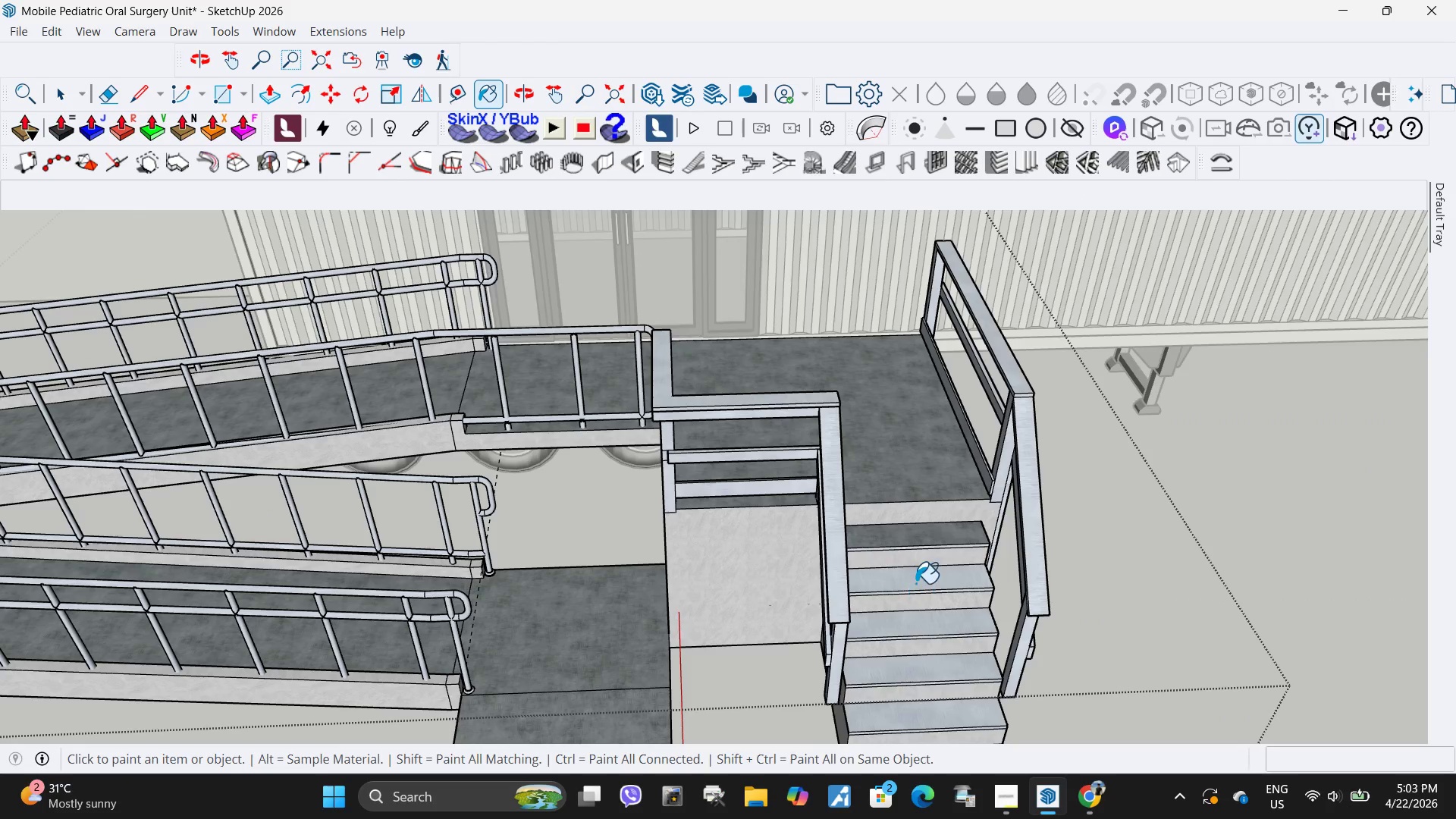 
left_click([915, 582])
 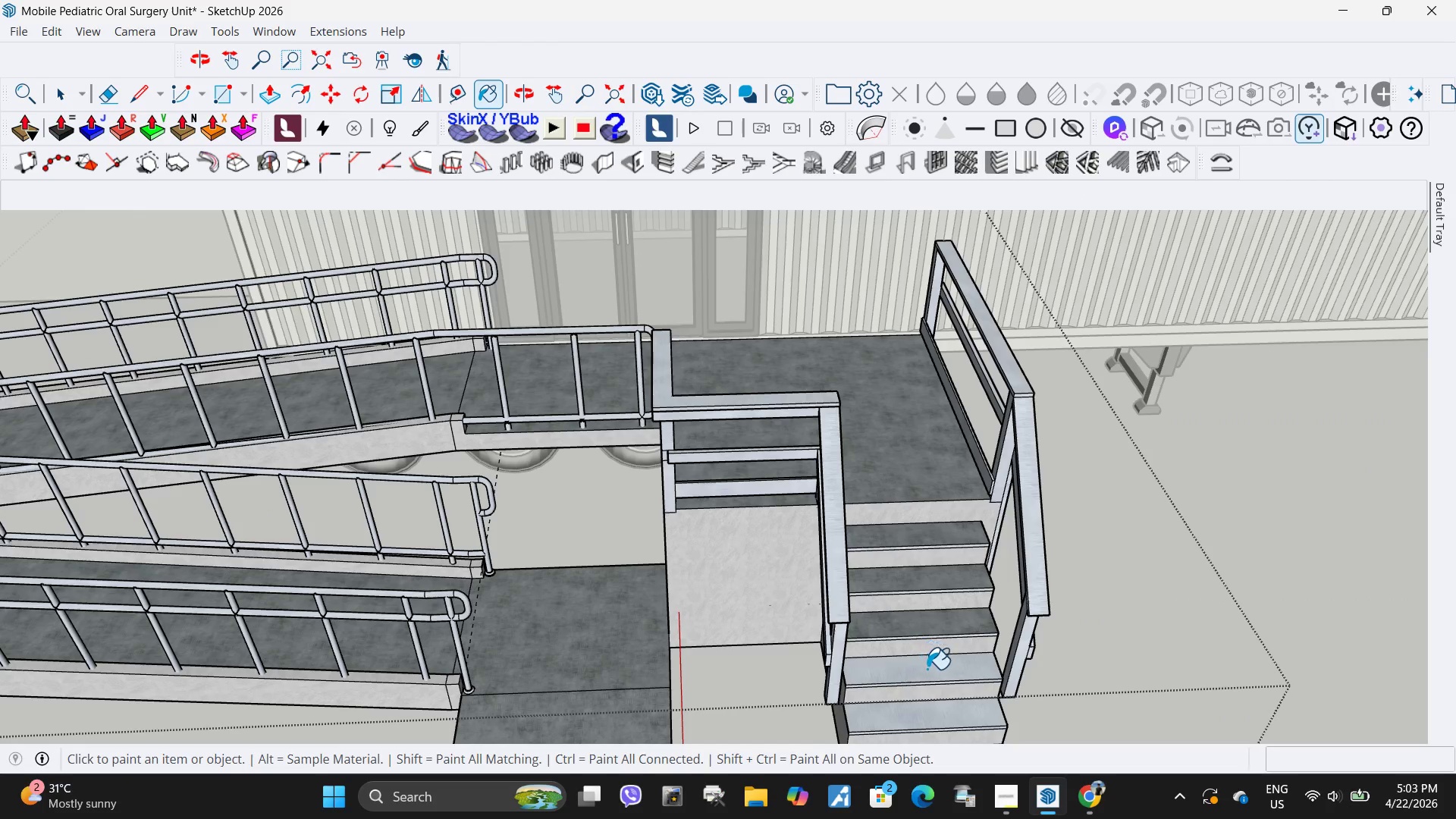 
left_click_drag(start_coordinate=[927, 669], to_coordinate=[927, 673])
 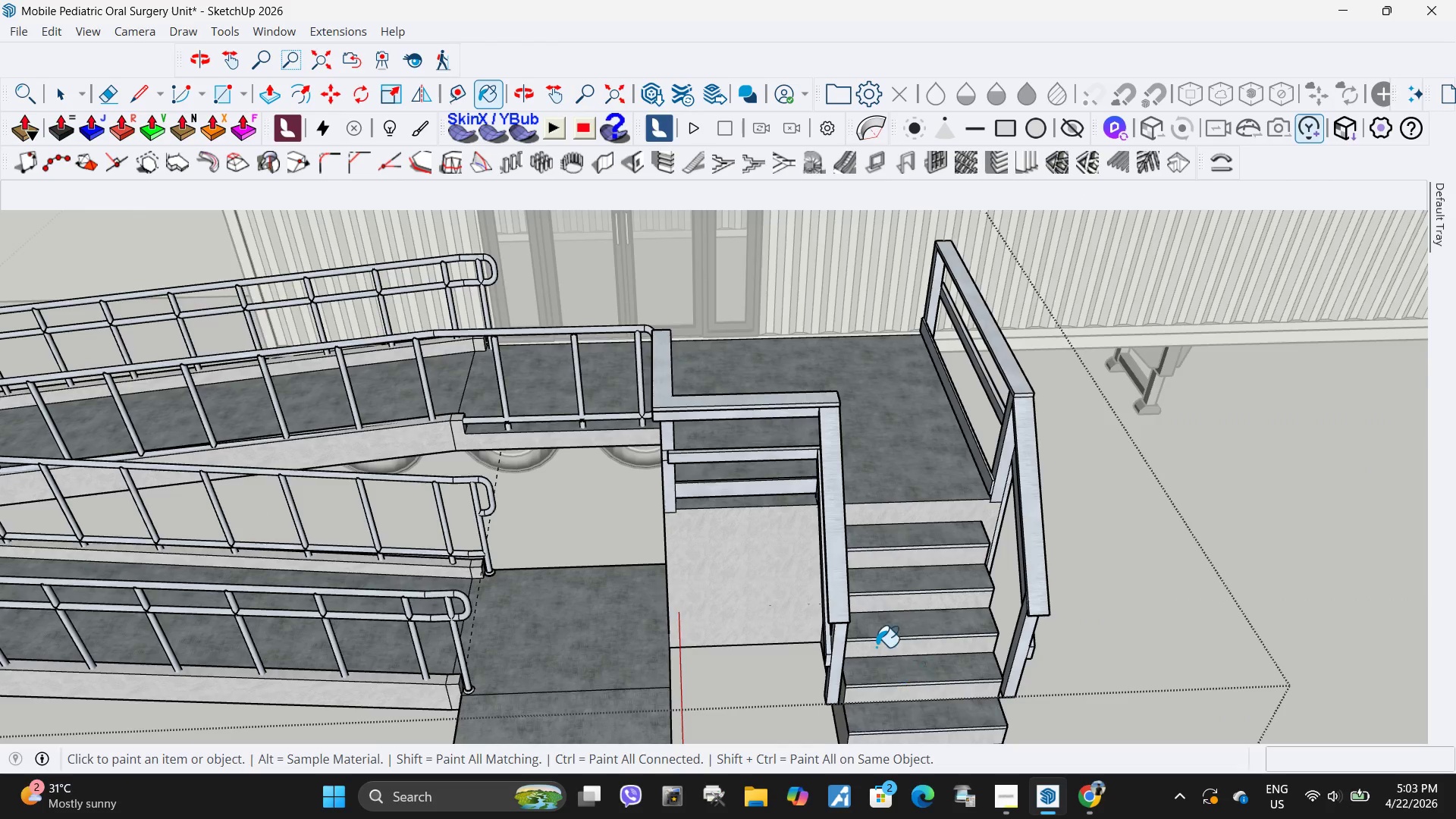 
key(Space)
 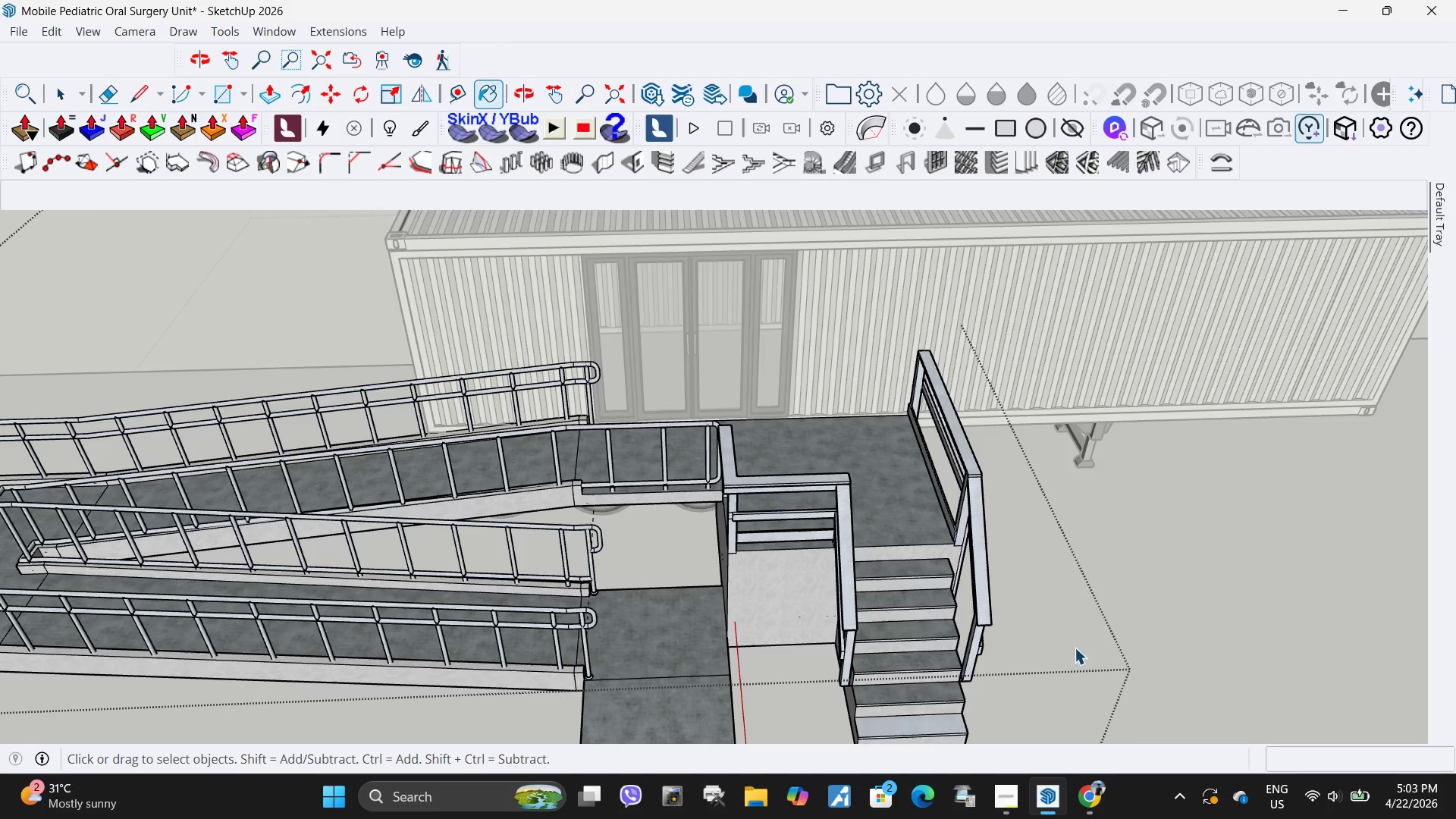 
left_click([1075, 648])
 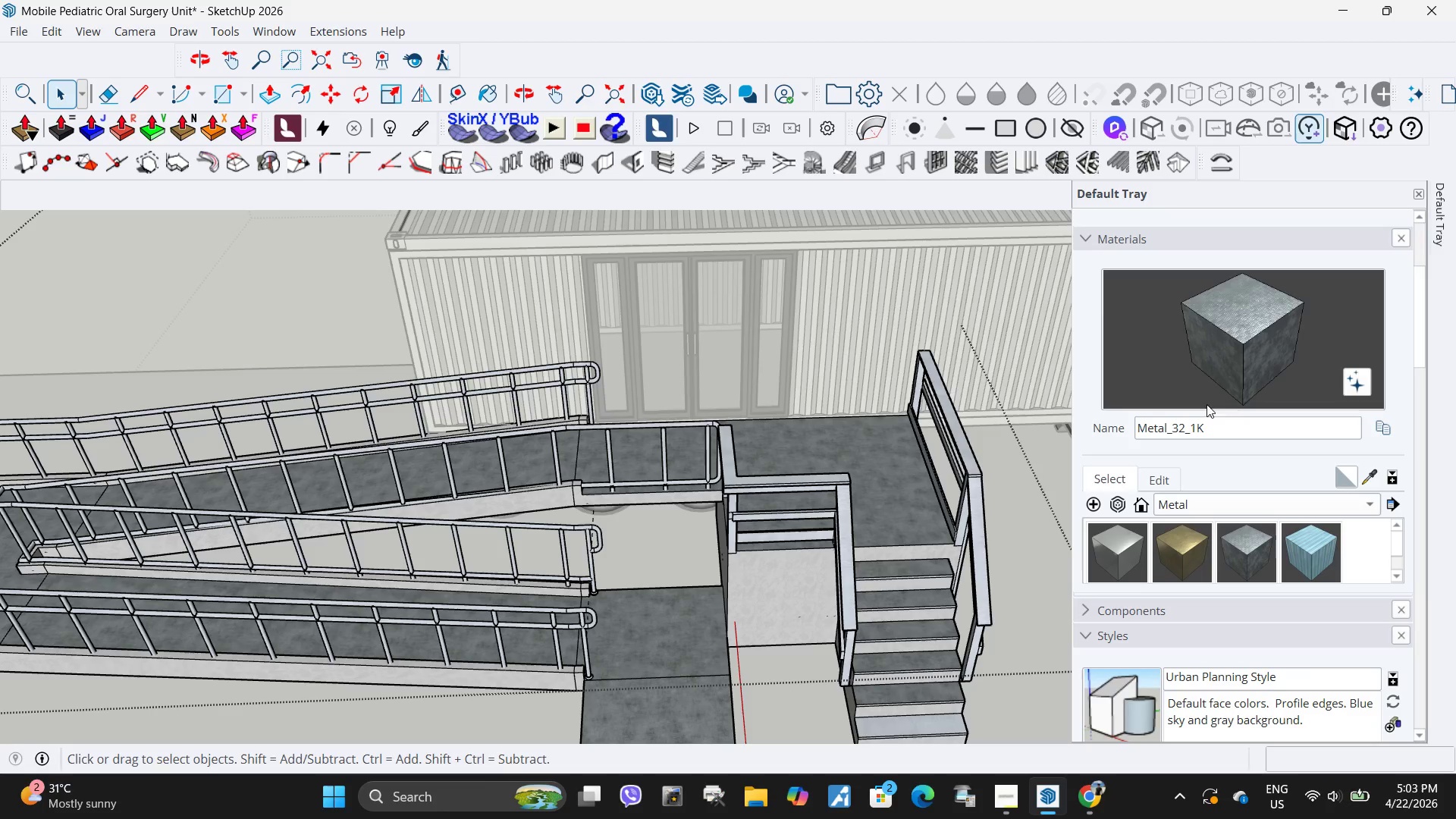 
scroll: coordinate [872, 645], scroll_direction: down, amount: 4.0
 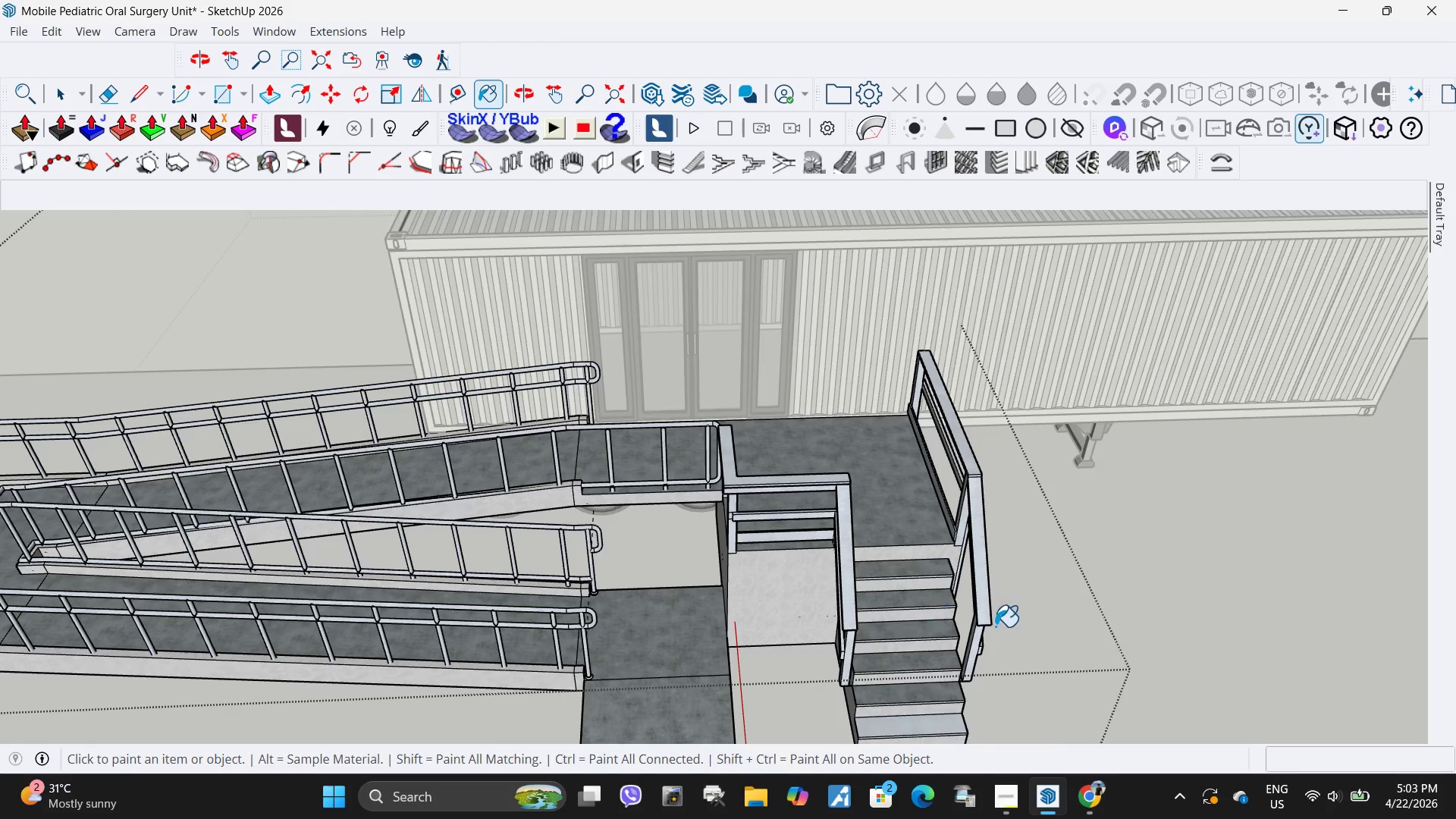 
left_click([1221, 356])
 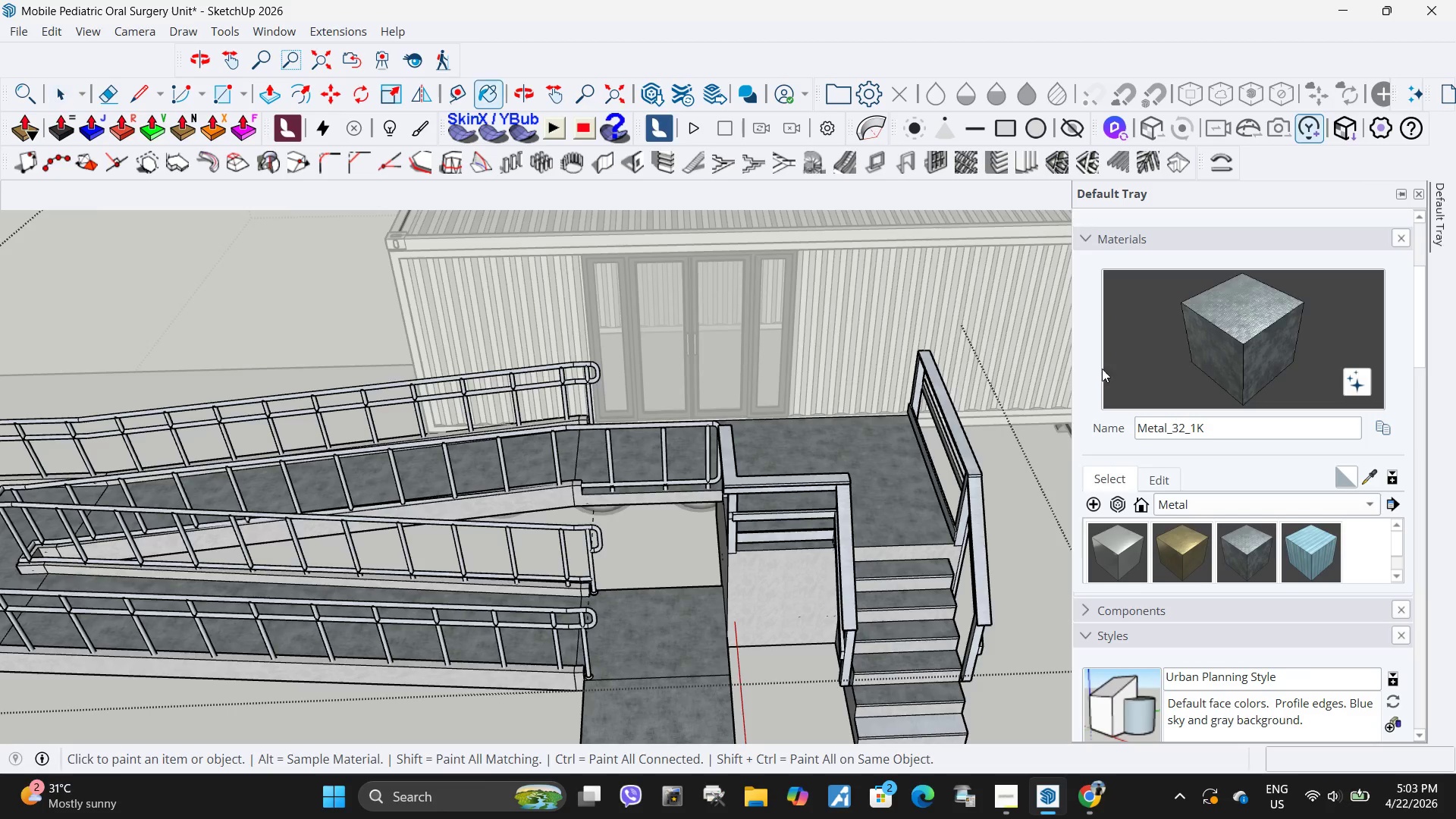 
scroll: coordinate [899, 436], scroll_direction: down, amount: 3.0
 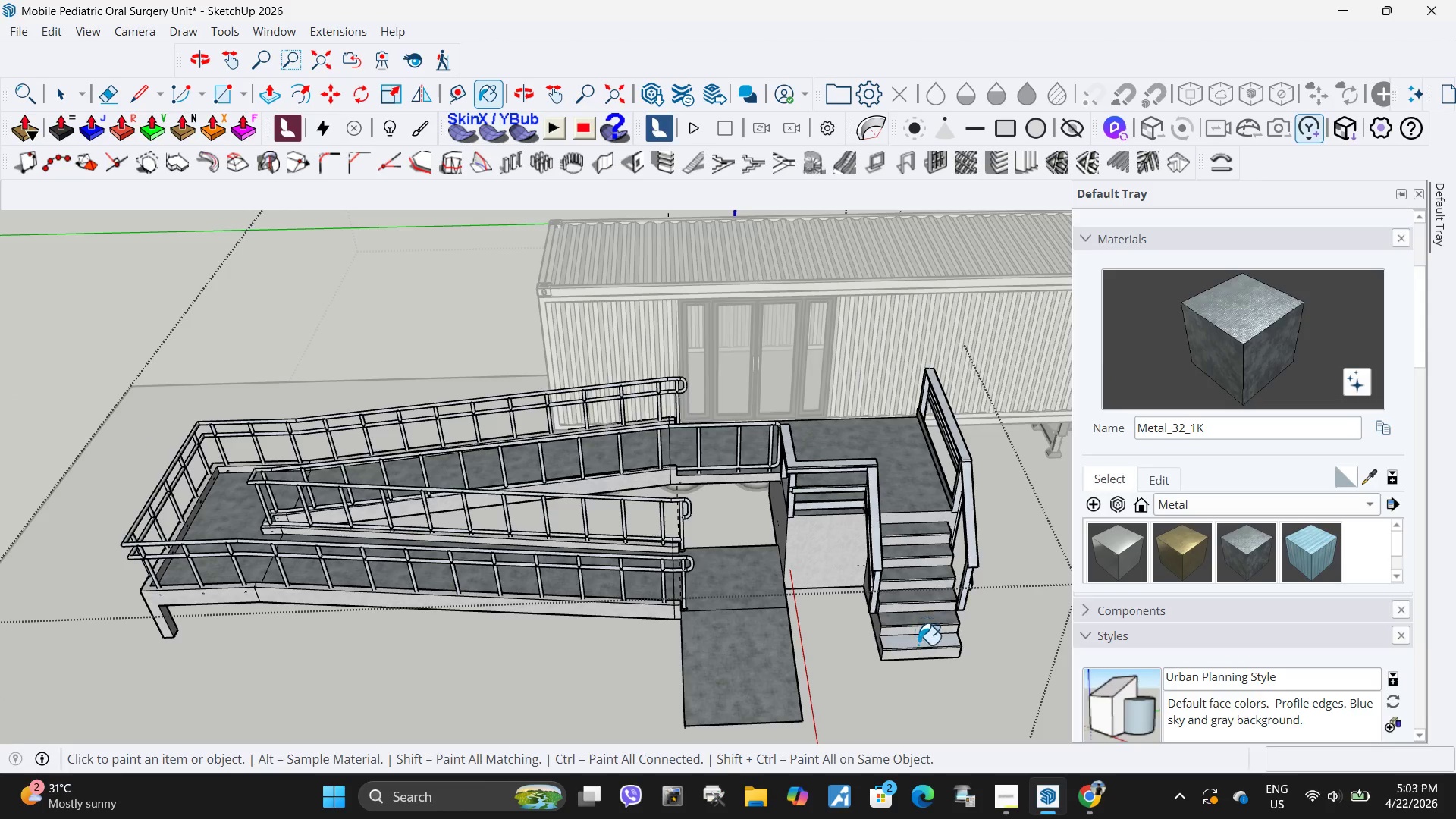 
left_click([918, 645])
 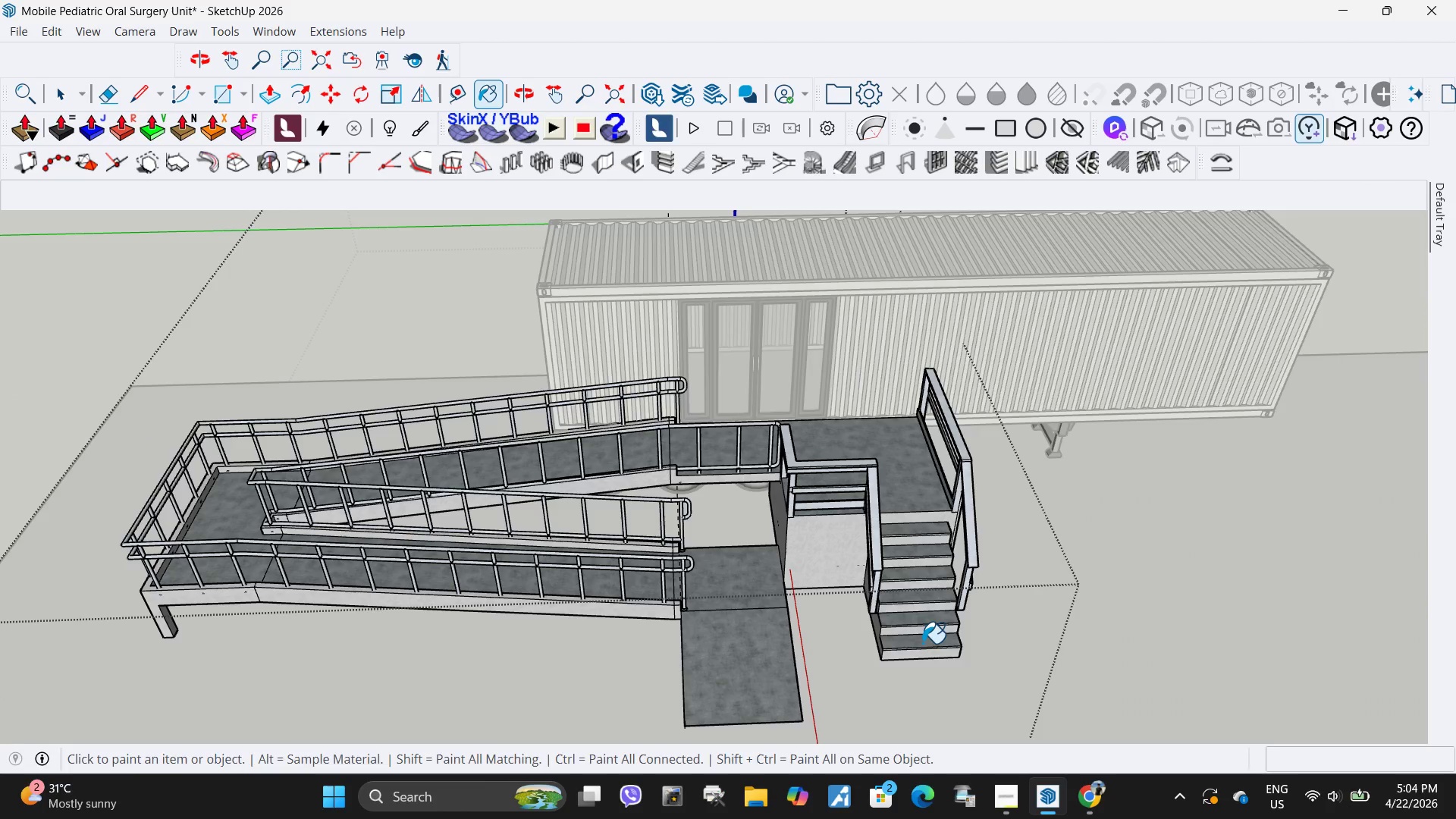 
key(Space)
 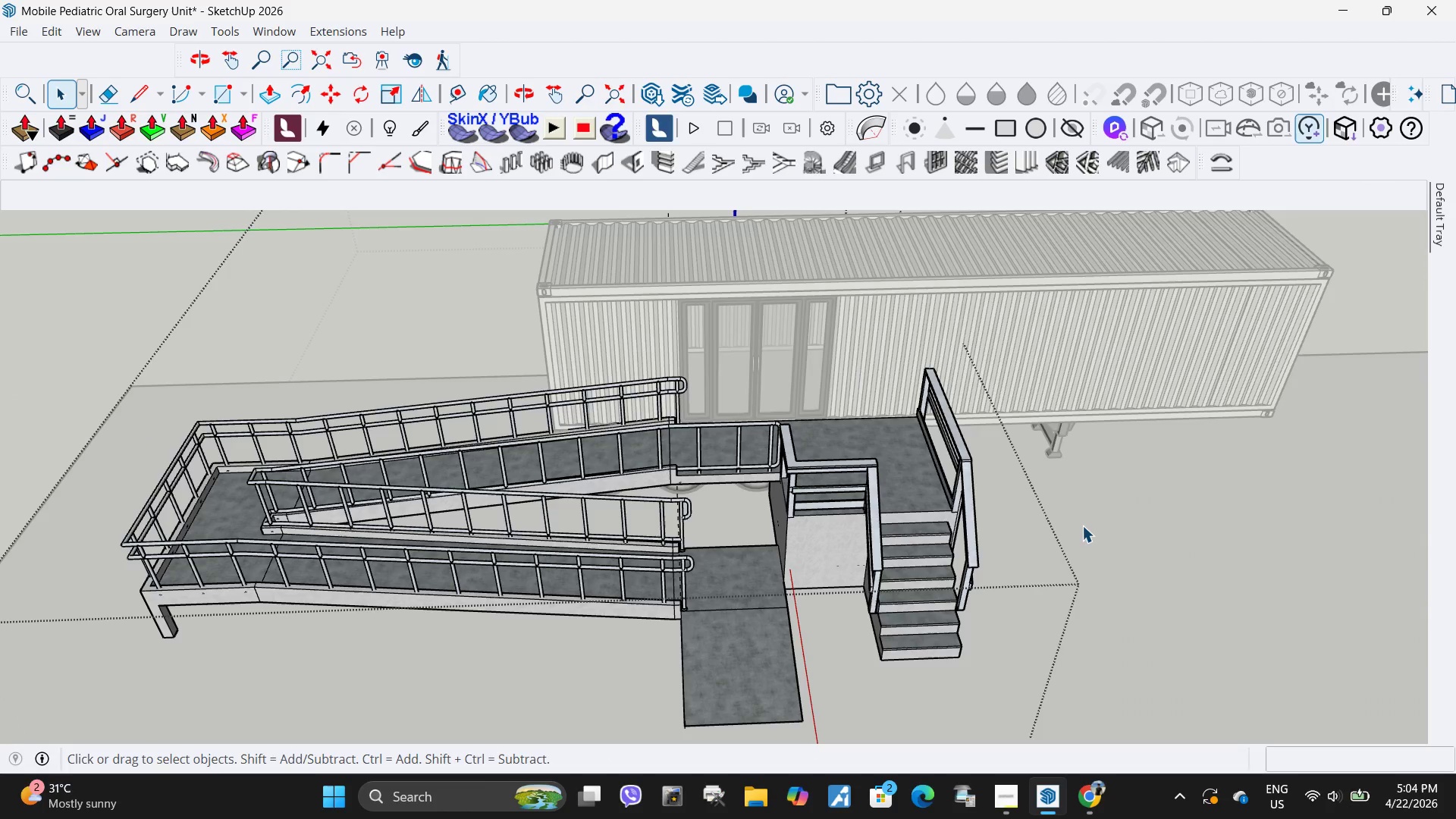 
left_click([1082, 526])
 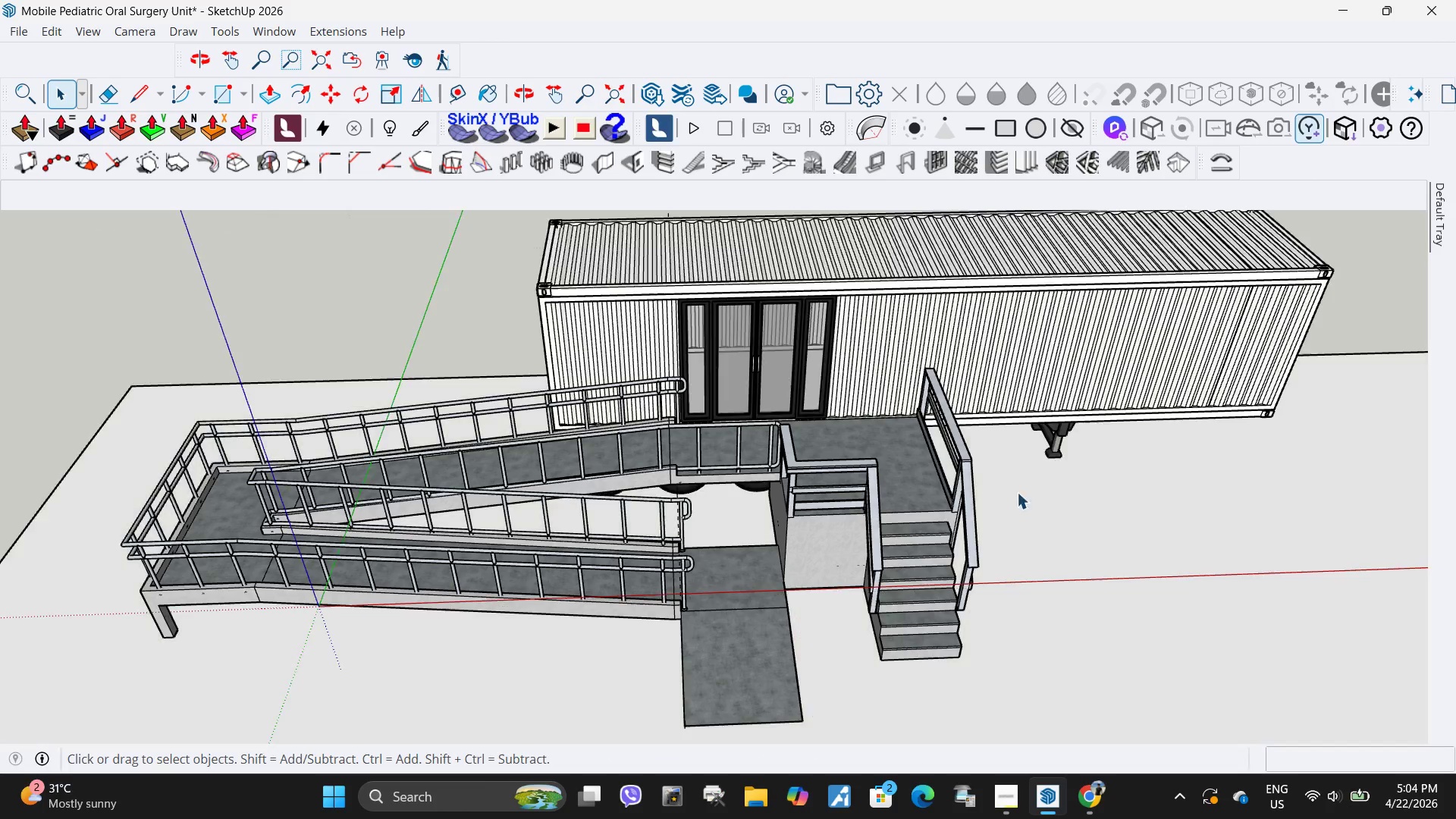 
key(Escape)
 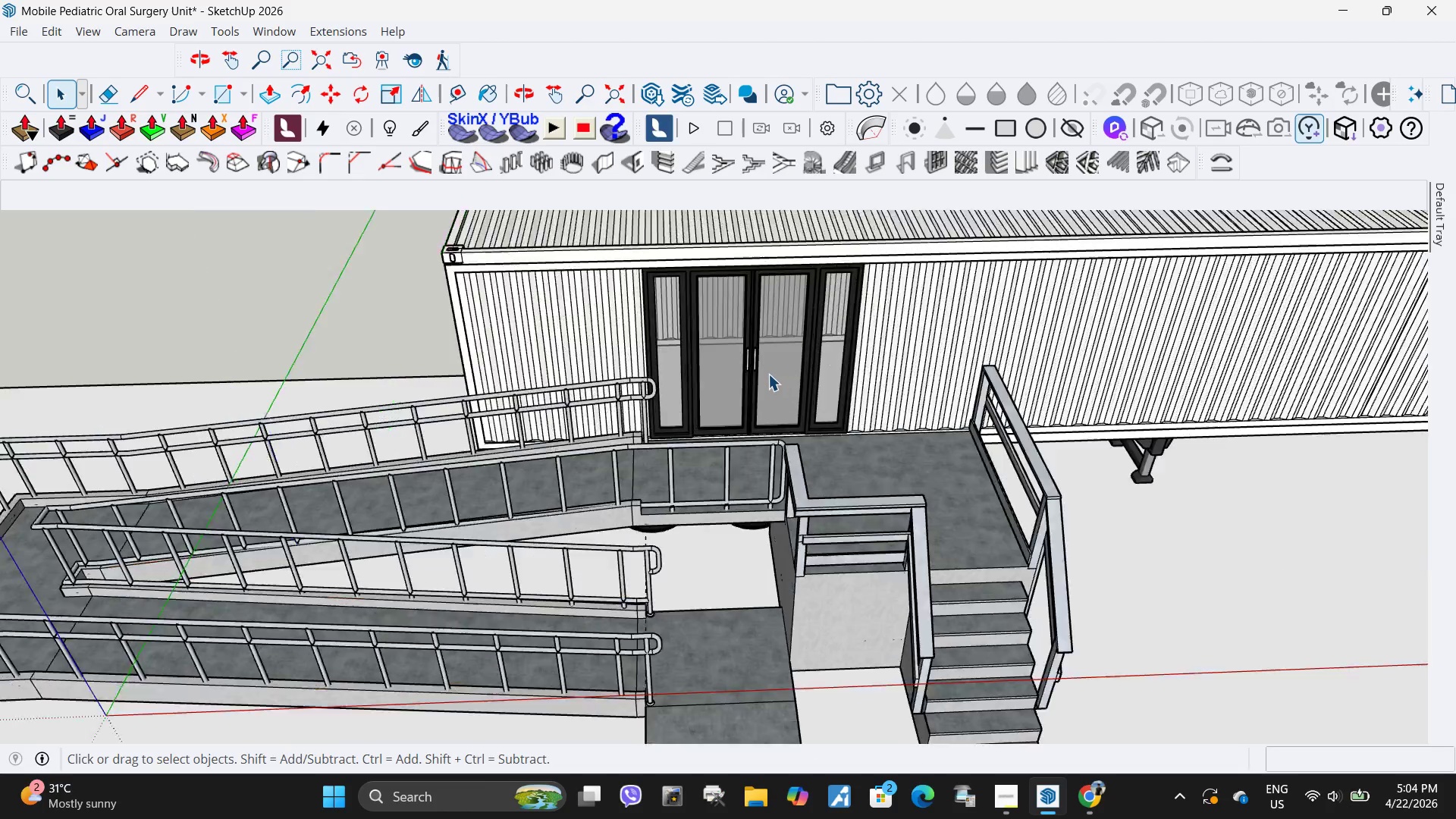 
key(Escape)
 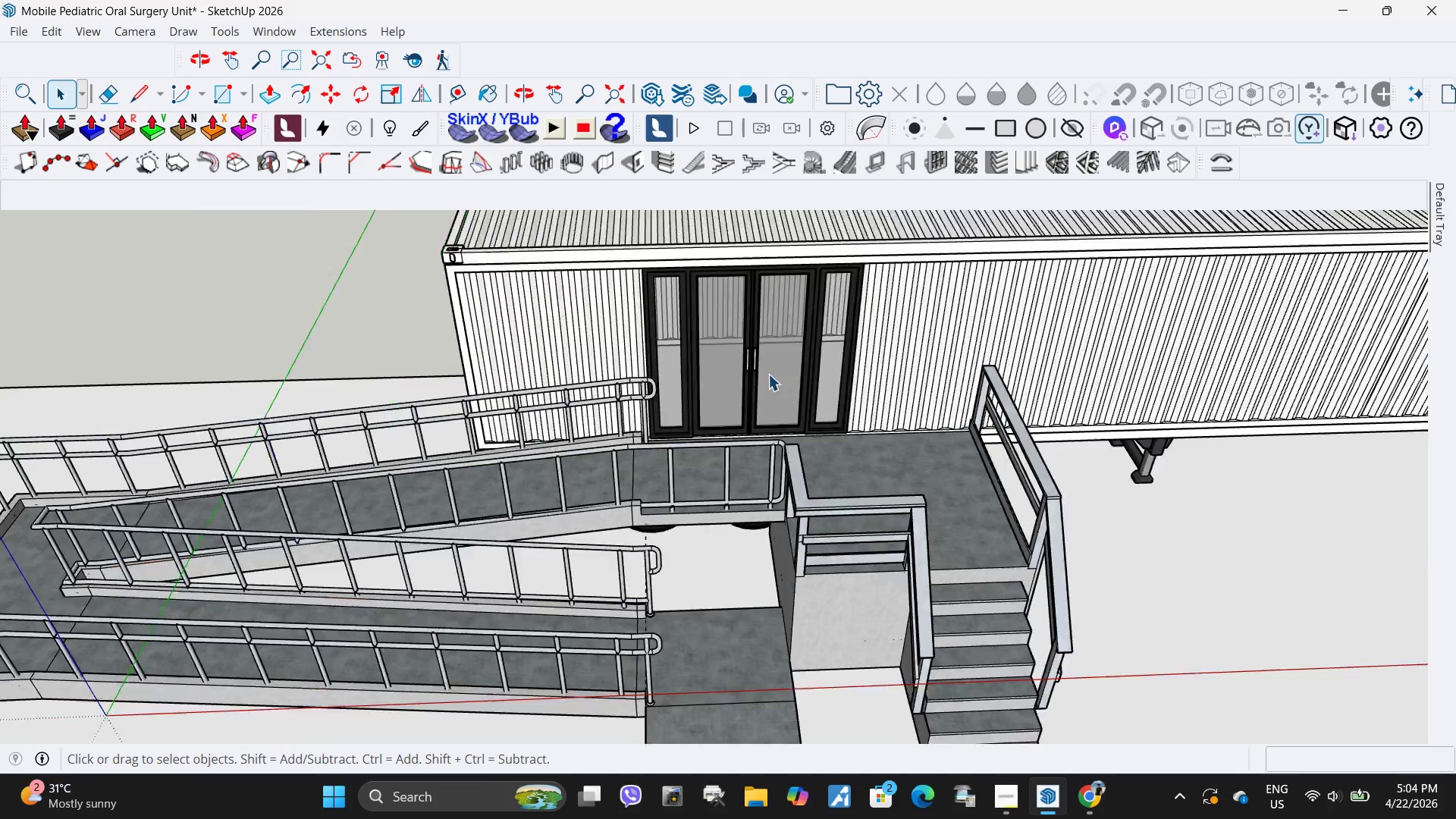 
key(Escape)
 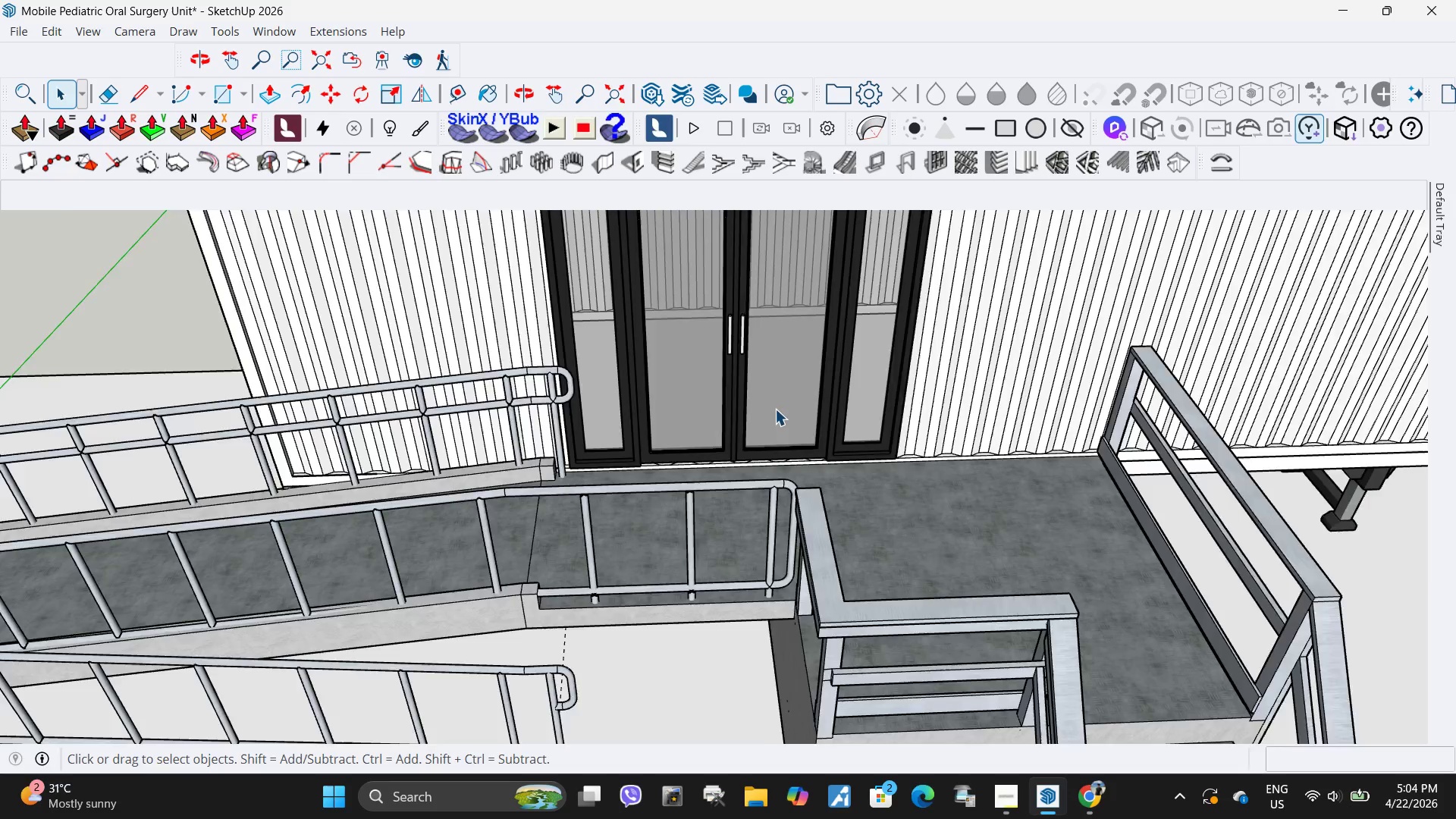 
key(Escape)
 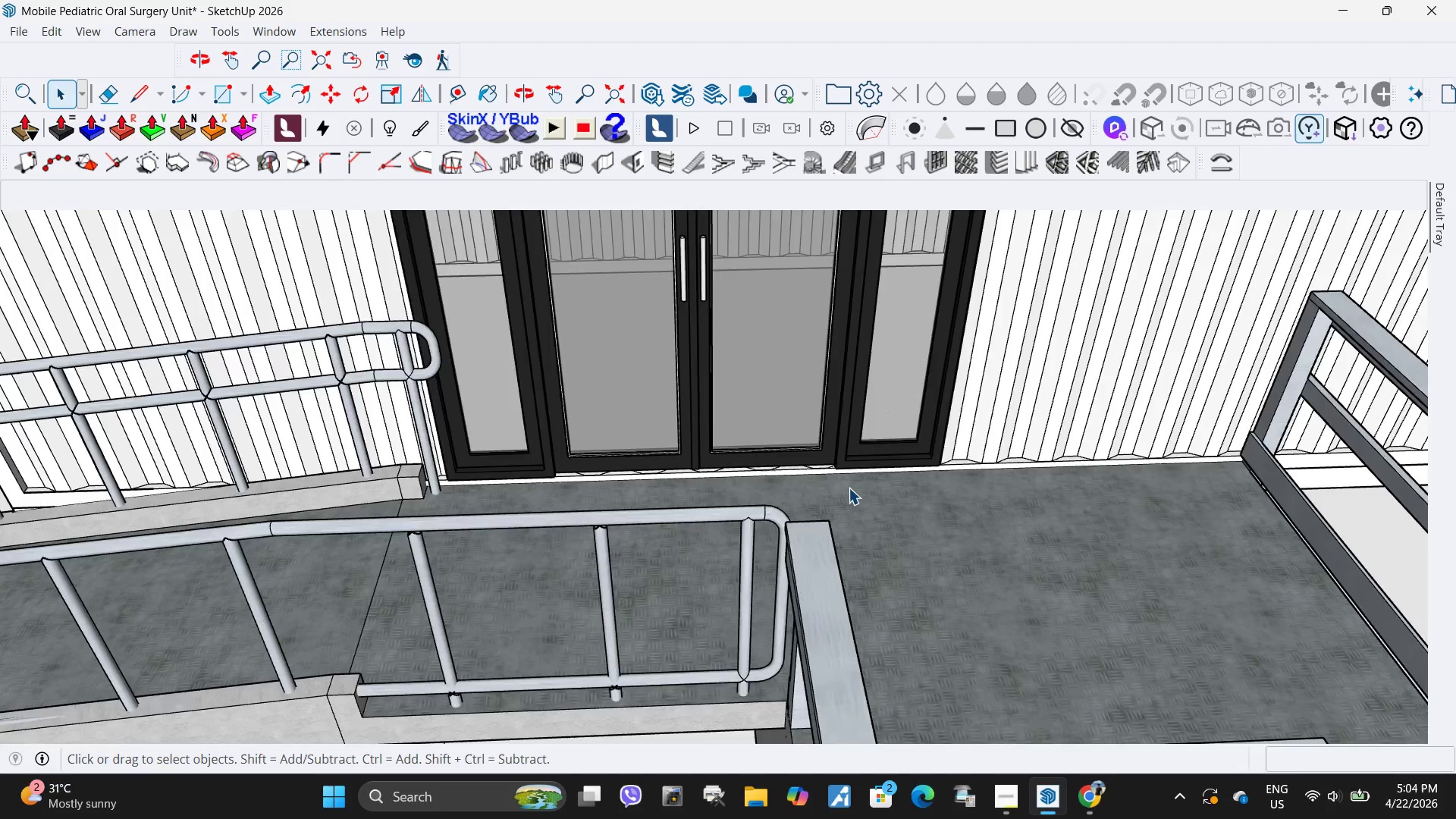 
key(Escape)
 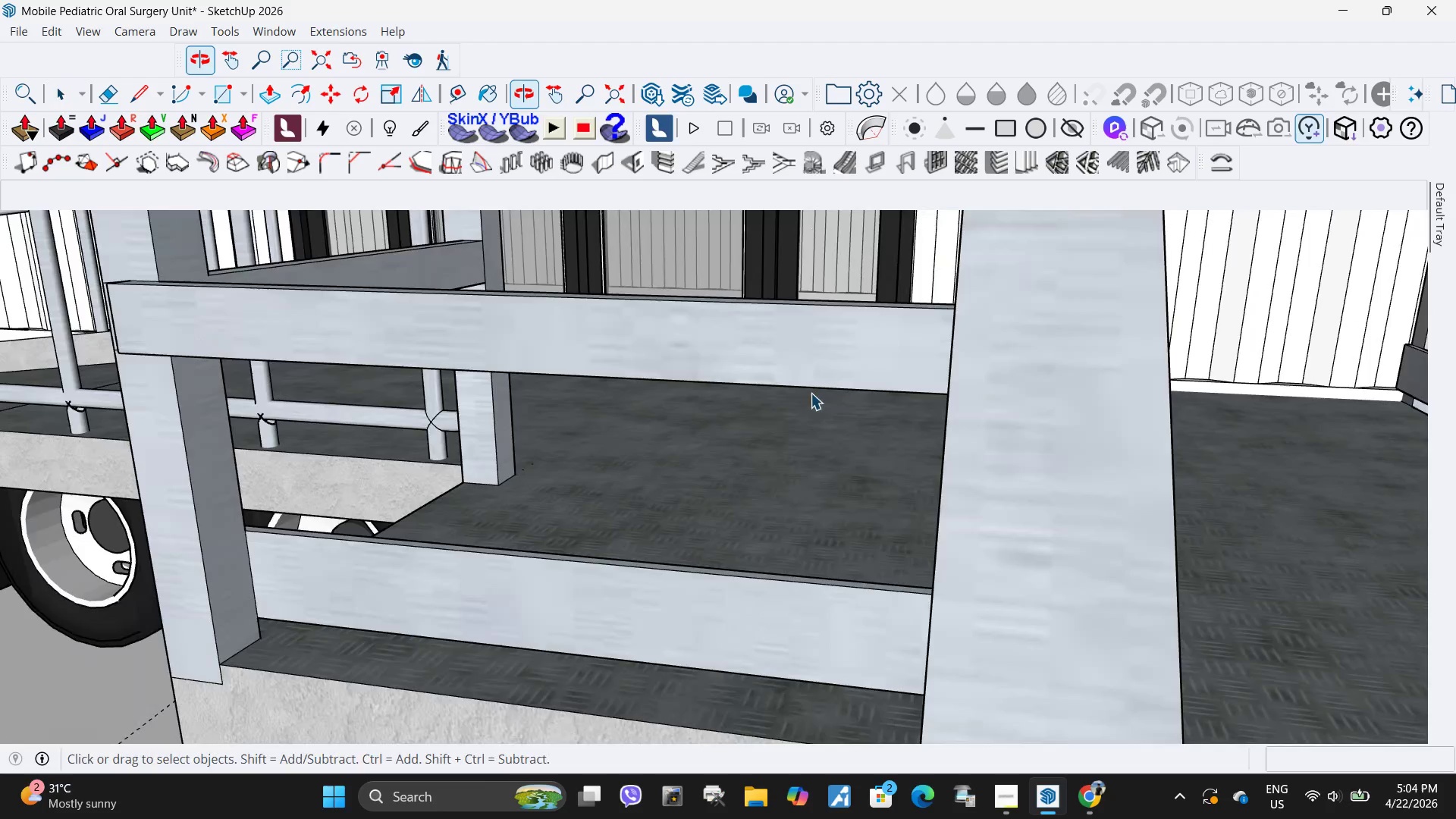 
scroll: coordinate [849, 488], scroll_direction: up, amount: 15.0
 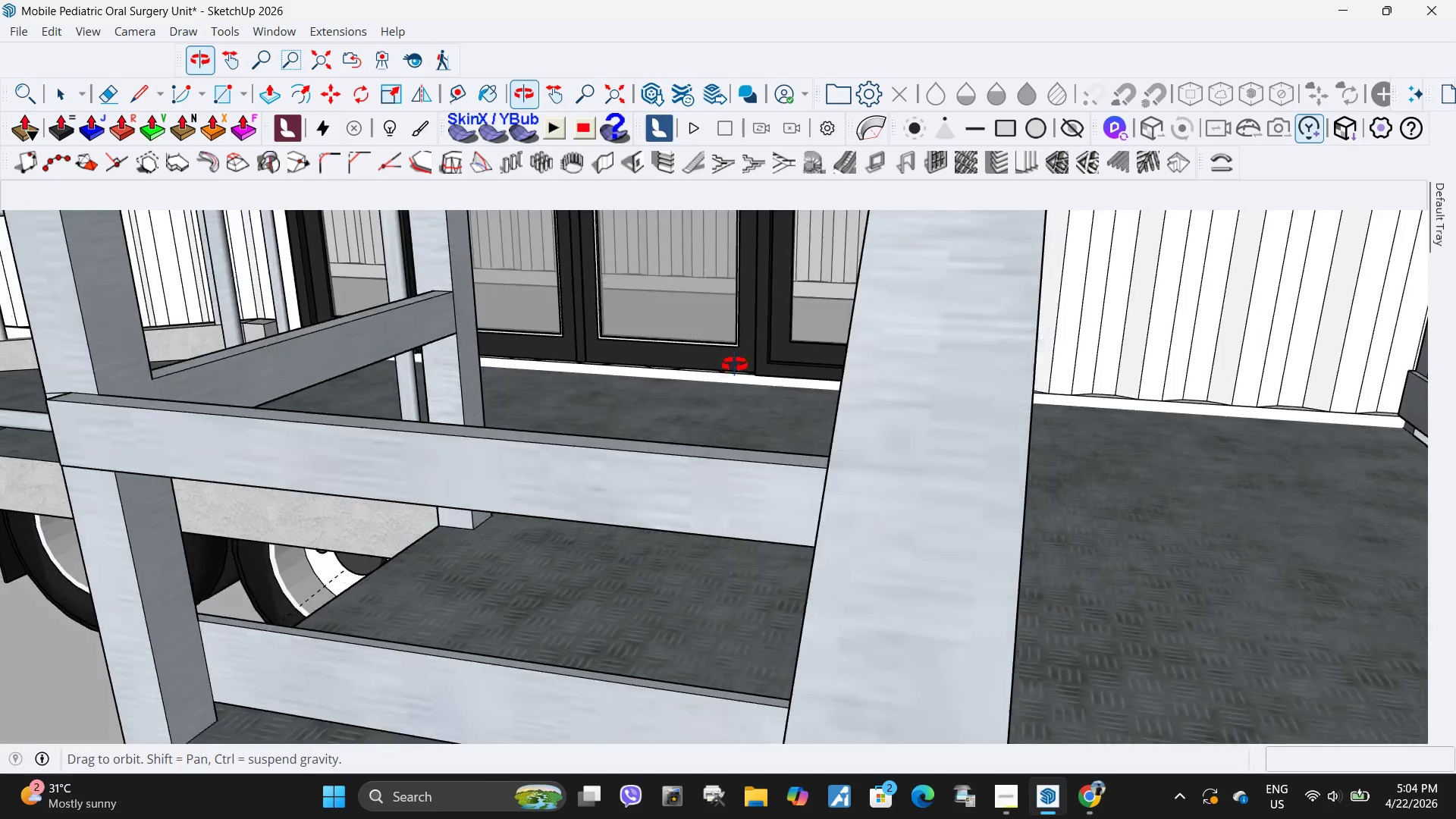 
scroll: coordinate [805, 393], scroll_direction: down, amount: 24.0
 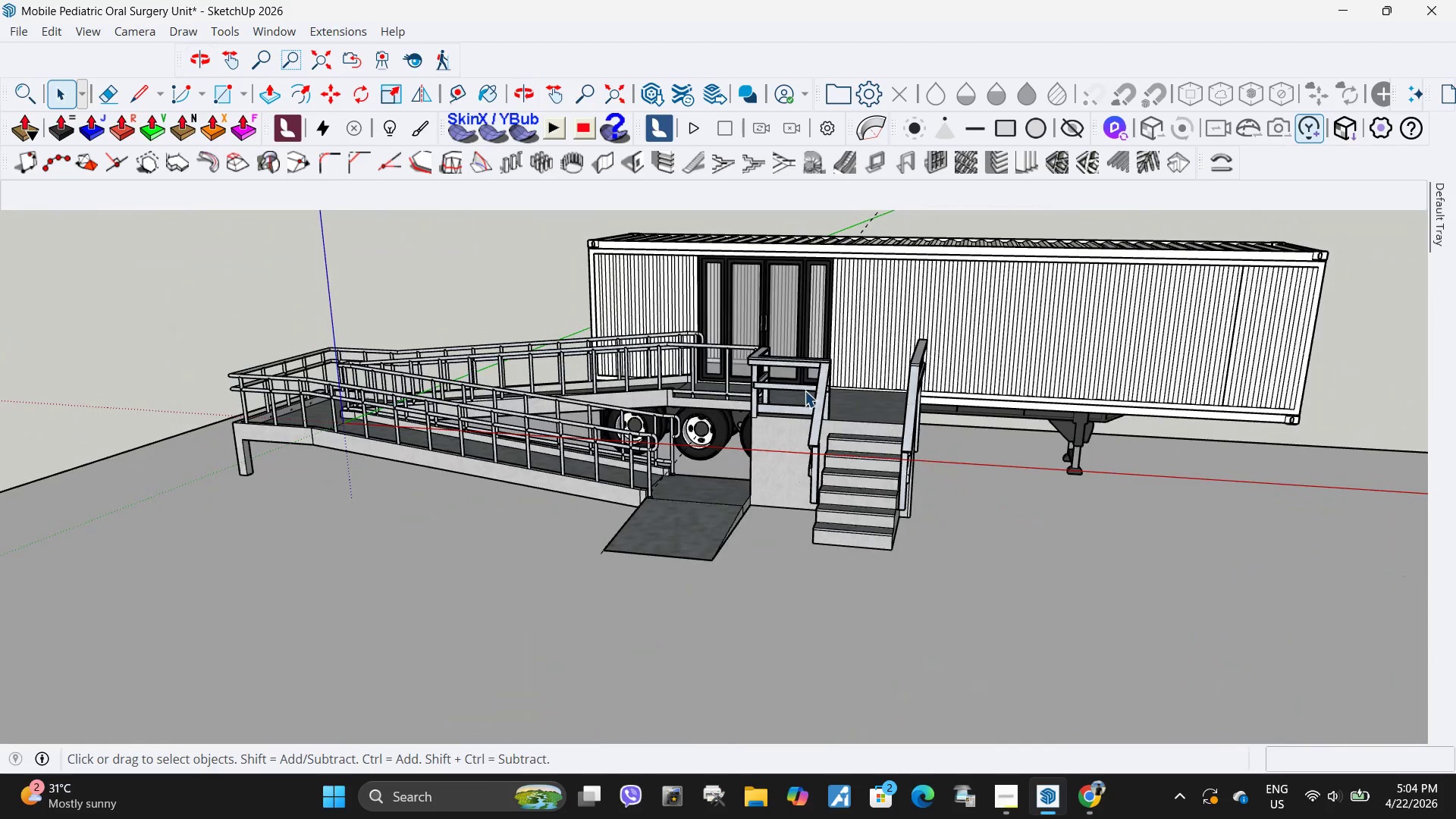 
key(H)
 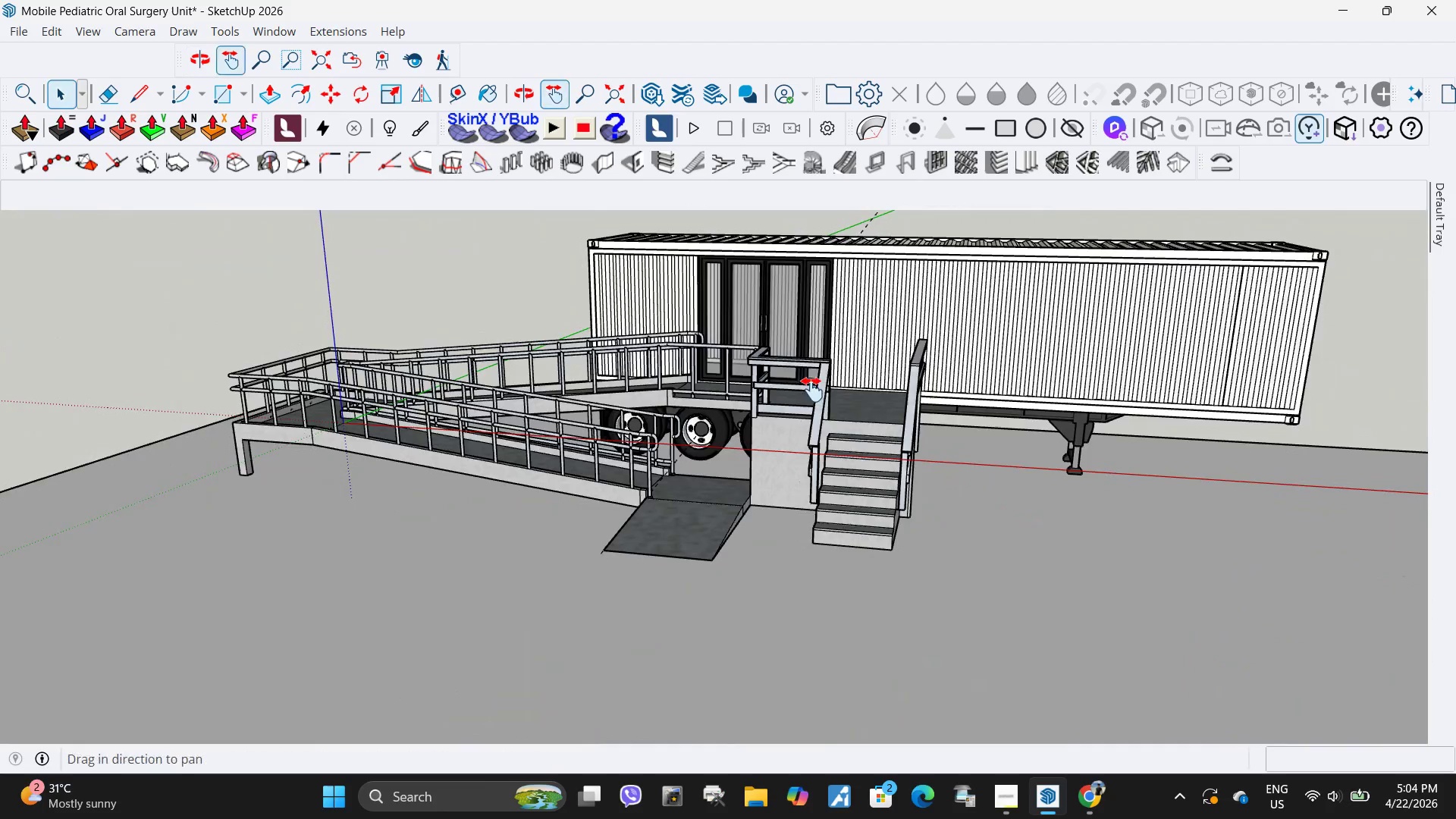 
left_click_drag(start_coordinate=[812, 390], to_coordinate=[770, 510])
 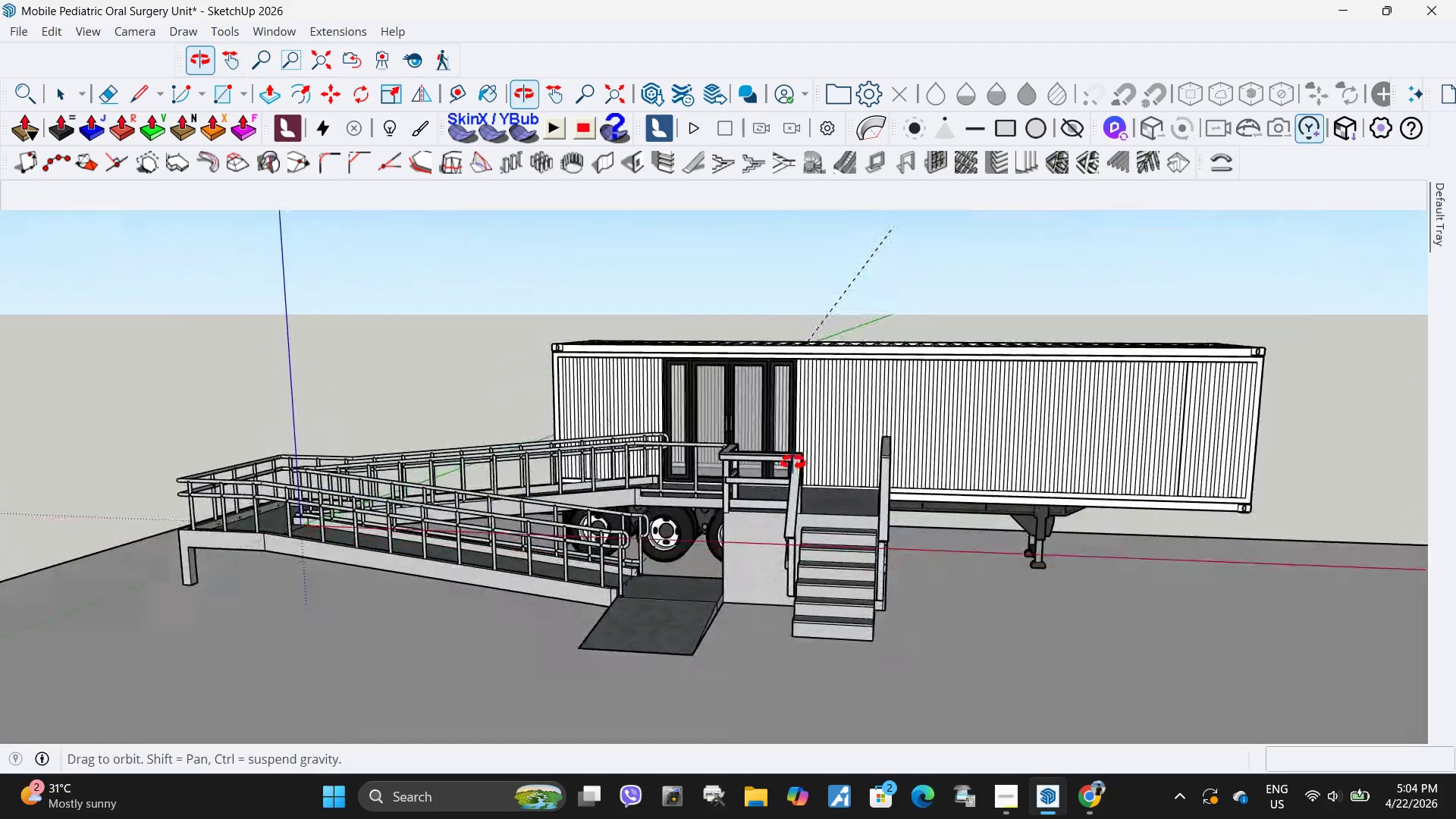 
key(Space)
 